 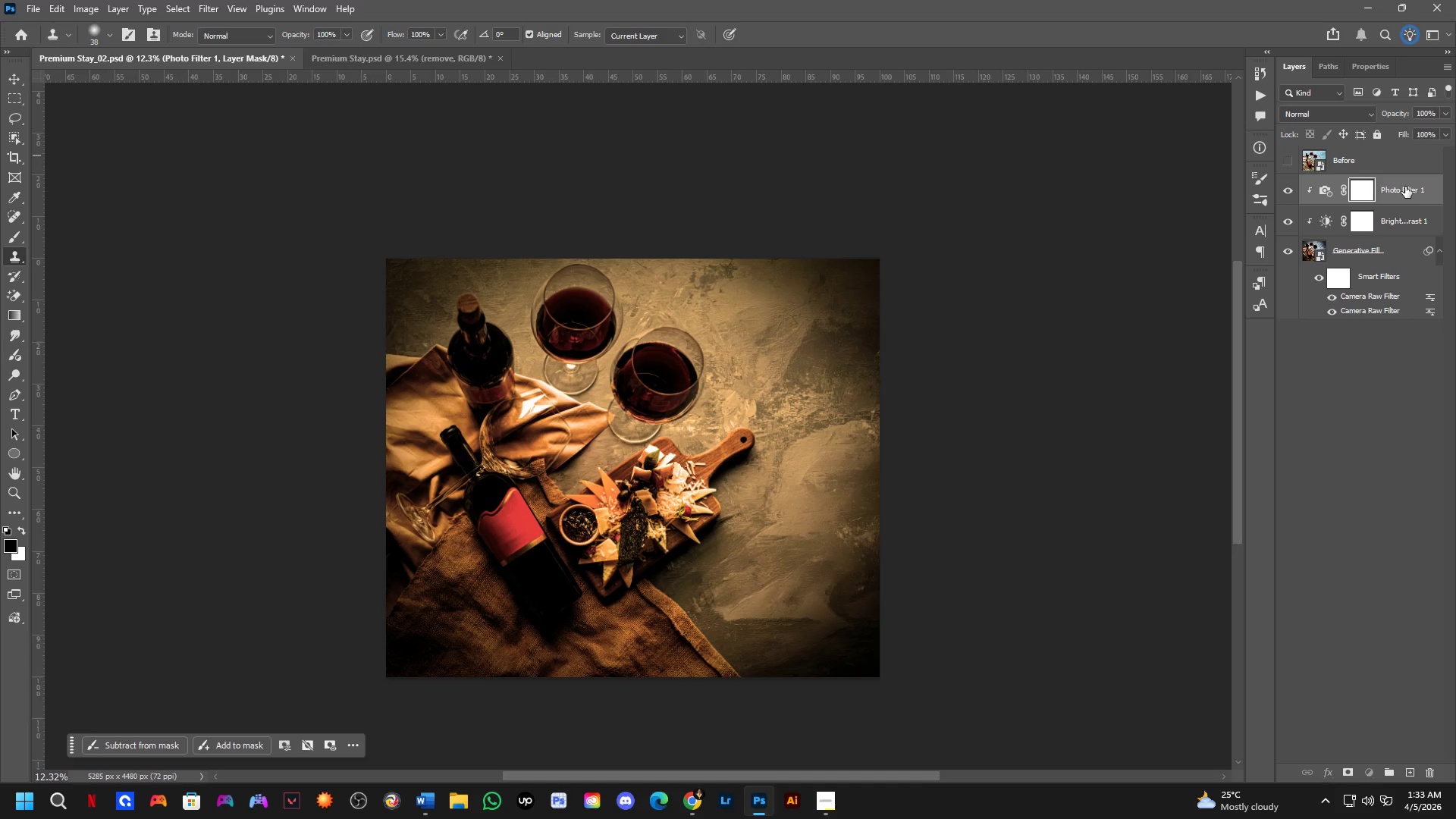 
double_click([1322, 198])
 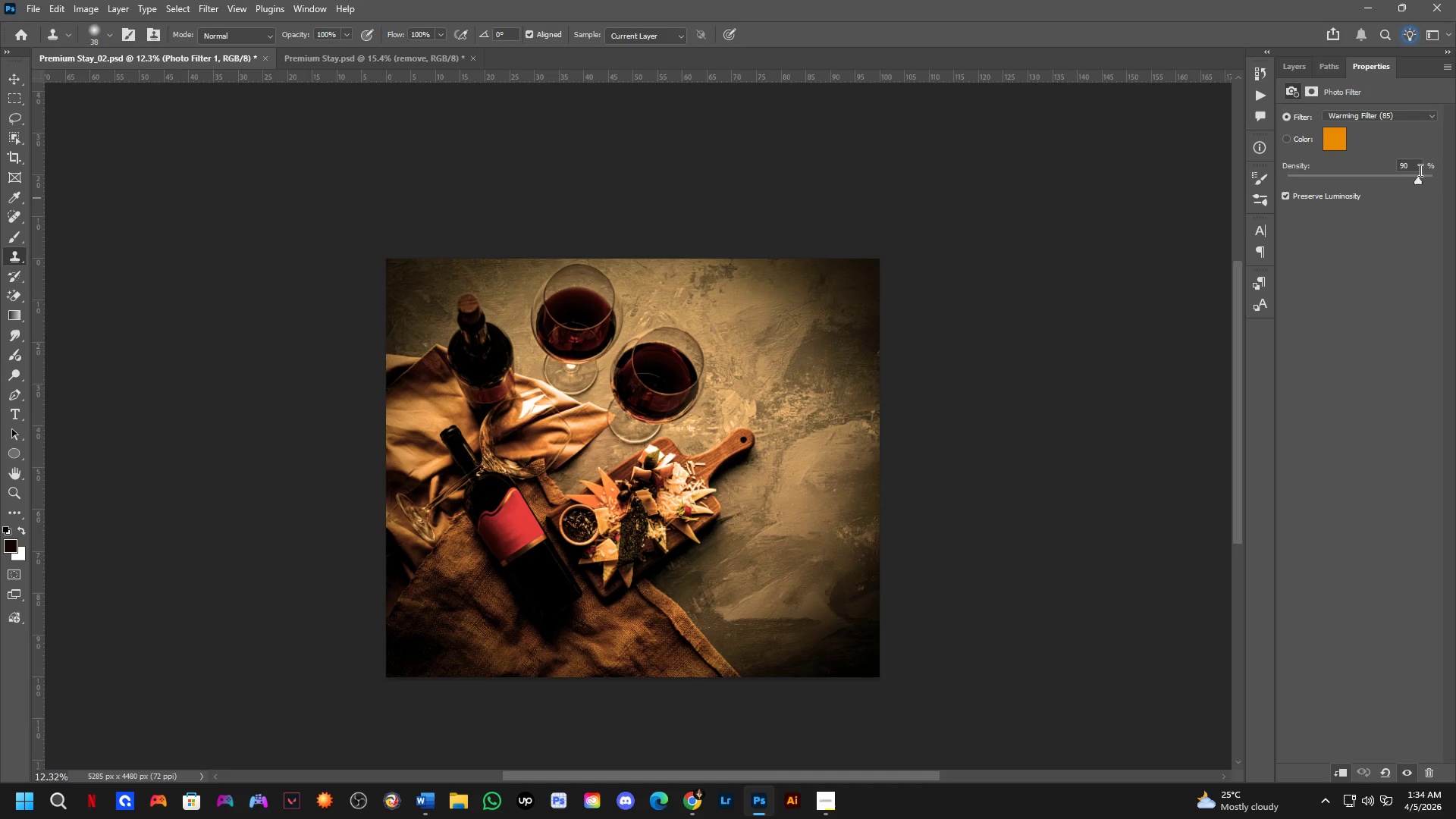 
left_click_drag(start_coordinate=[1419, 180], to_coordinate=[1369, 180])
 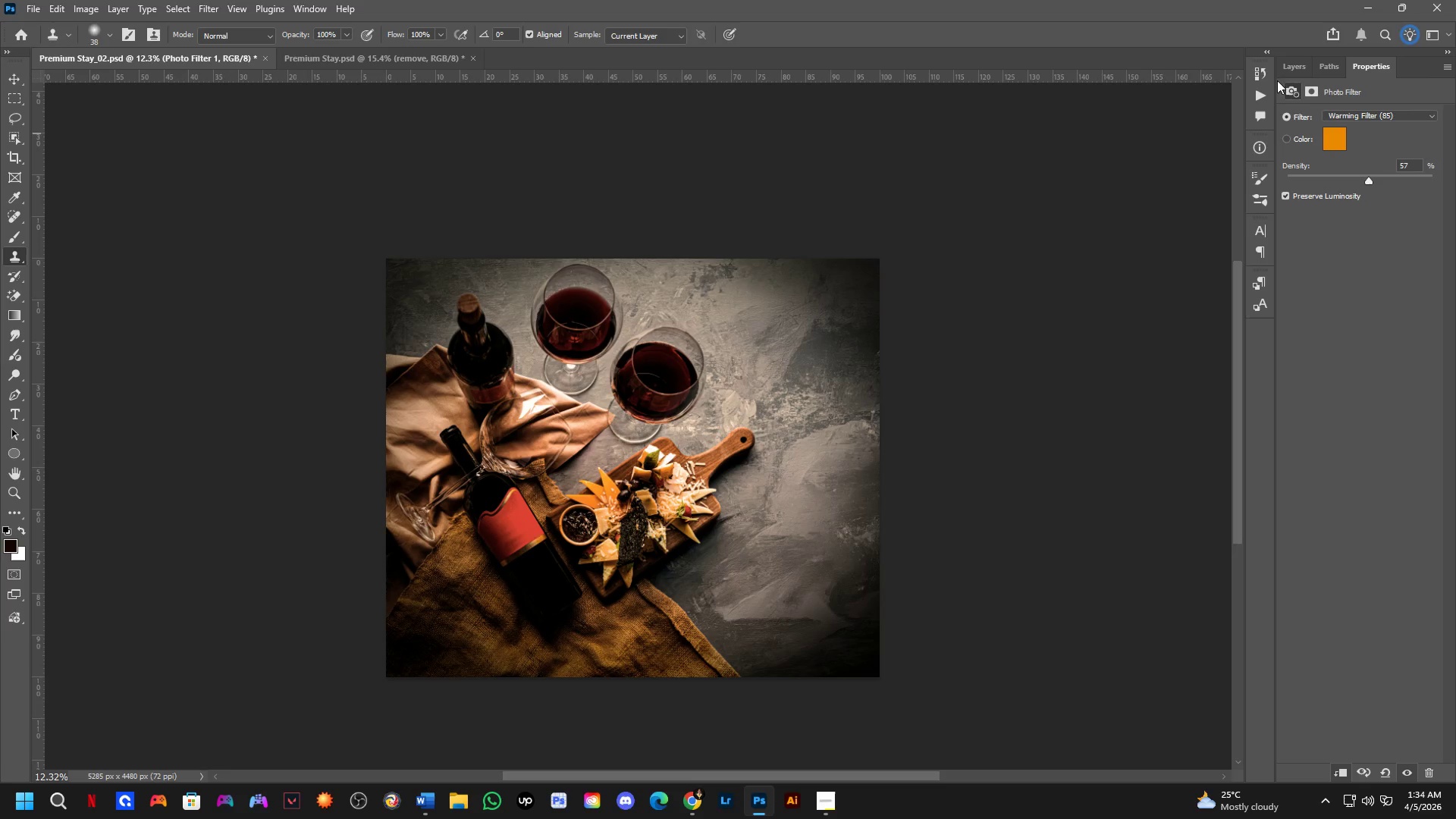 
left_click([1286, 71])
 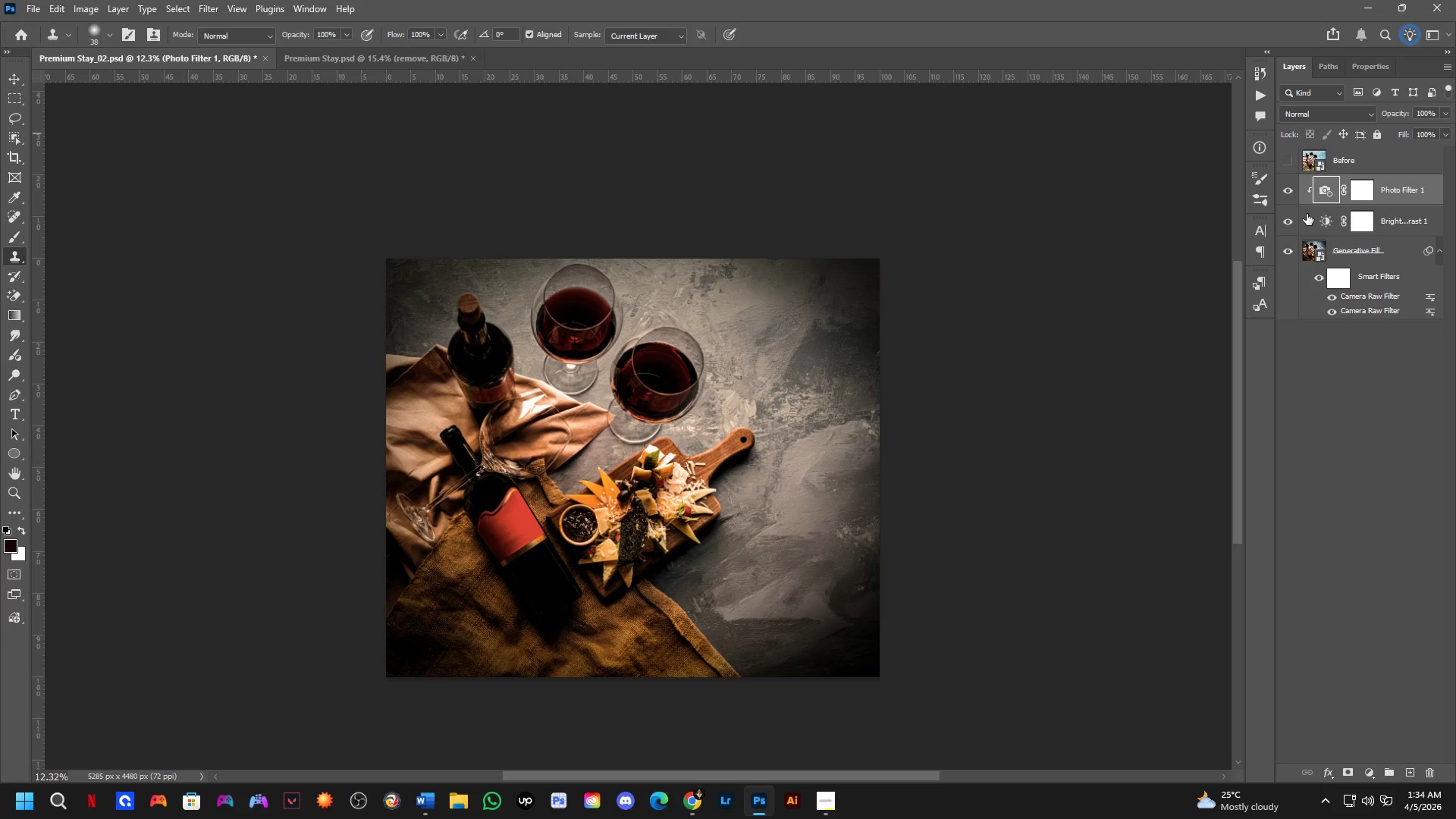 
left_click([1296, 216])
 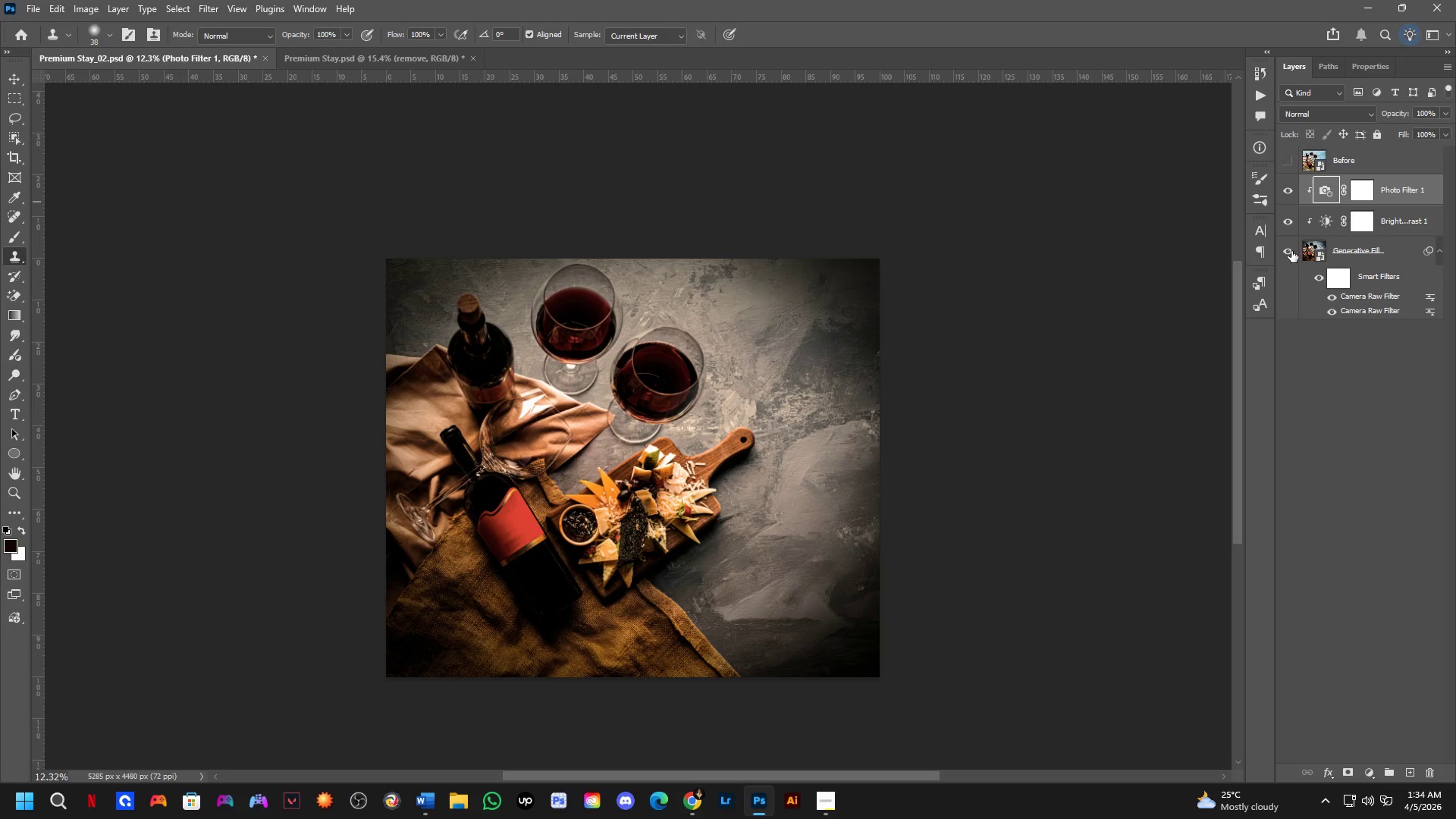 
mouse_move([1309, 304])
 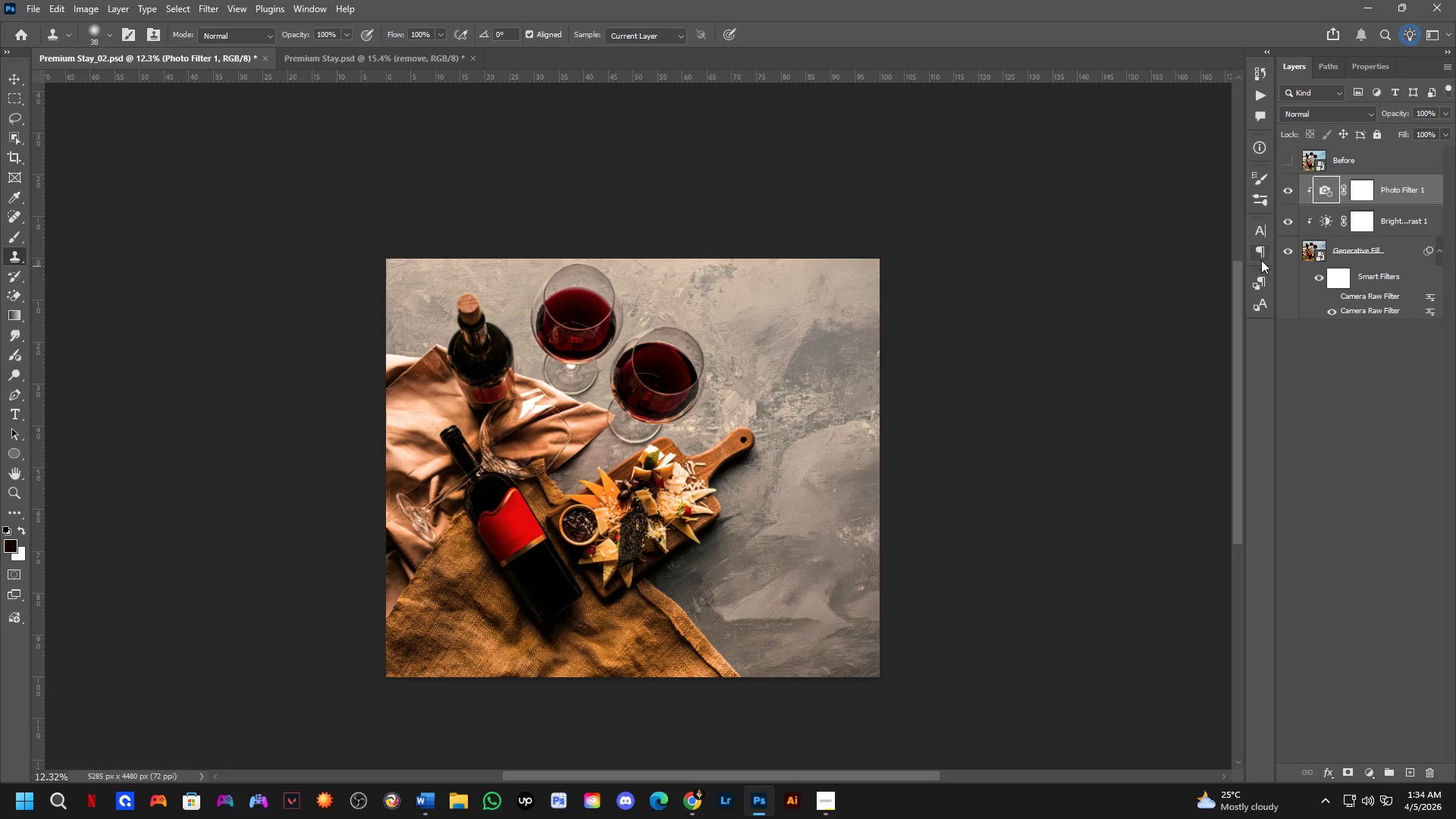 
key(Control+ControlLeft)
 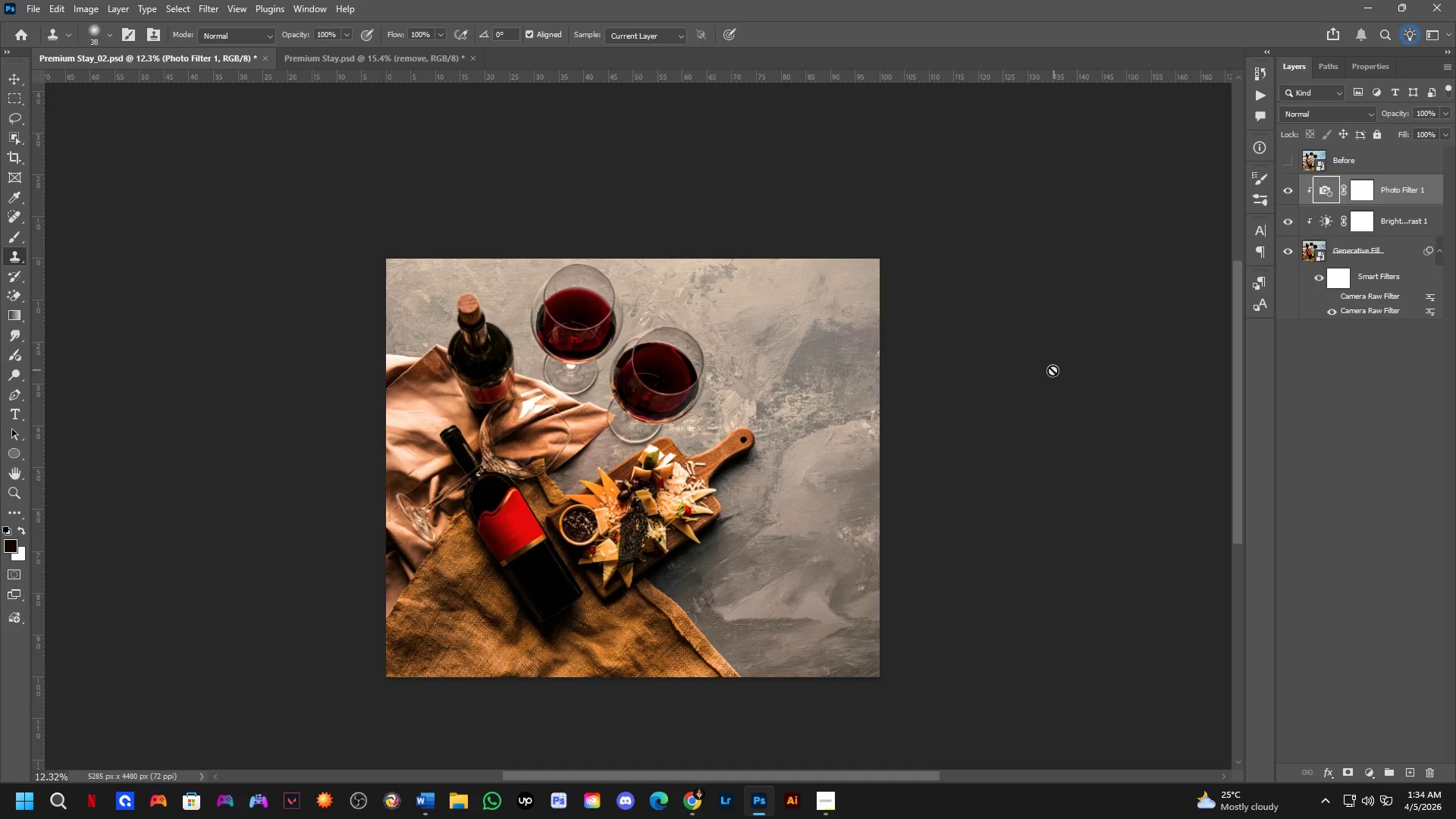 
key(Control+Tab)
 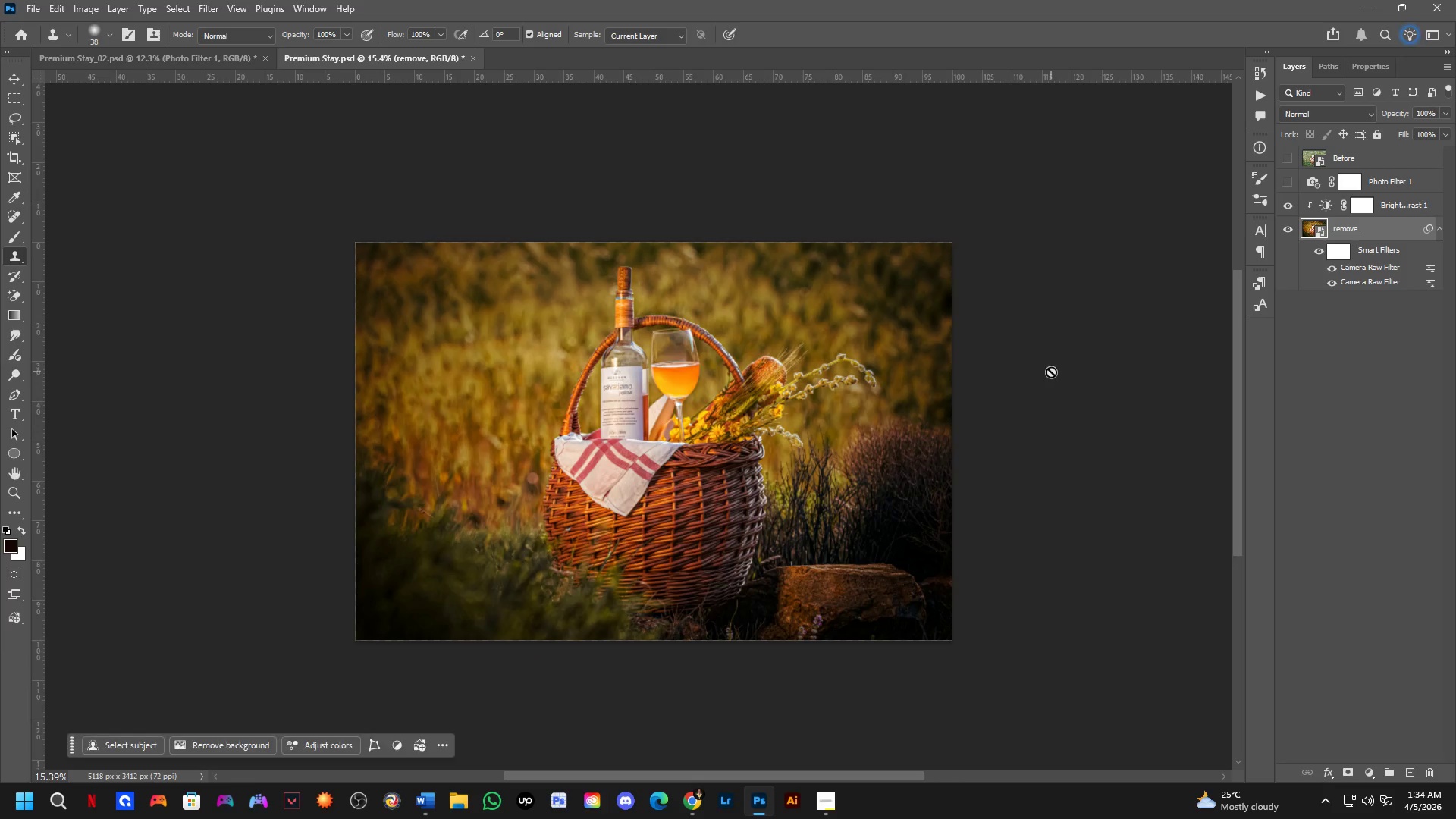 
key(Control+ControlLeft)
 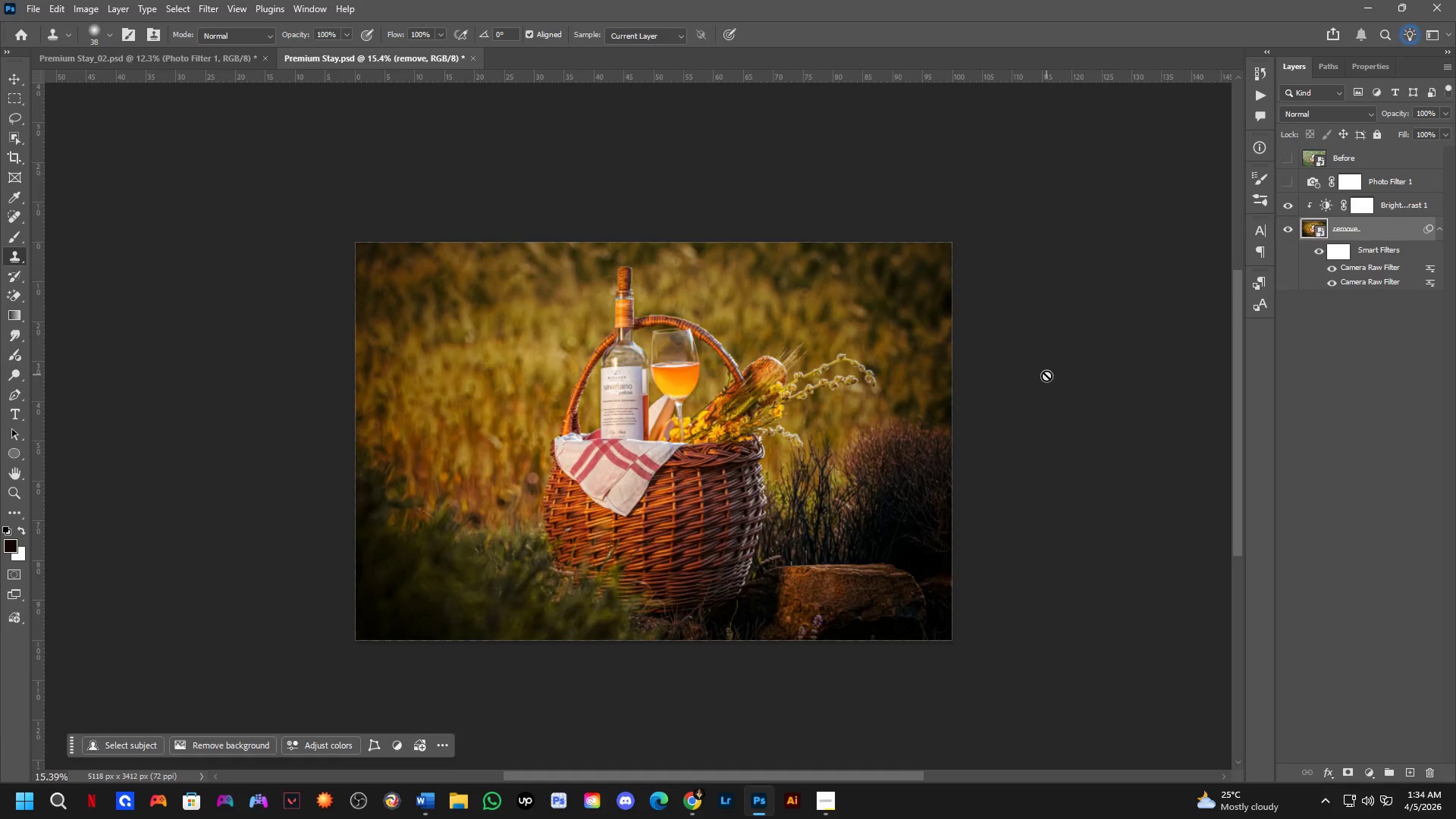 
key(Control+Tab)
 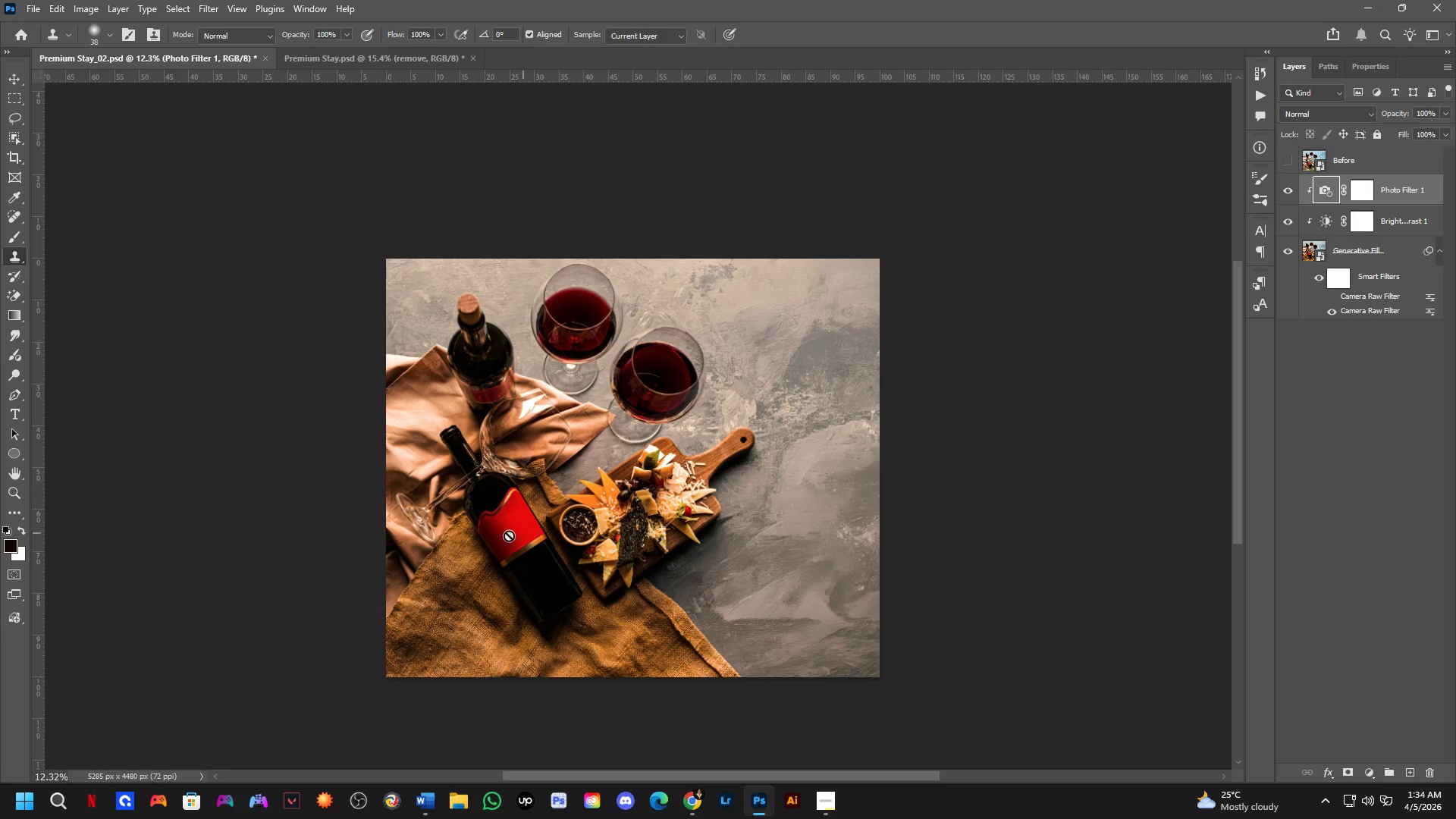 
scroll: coordinate [504, 521], scroll_direction: up, amount: 3.0
 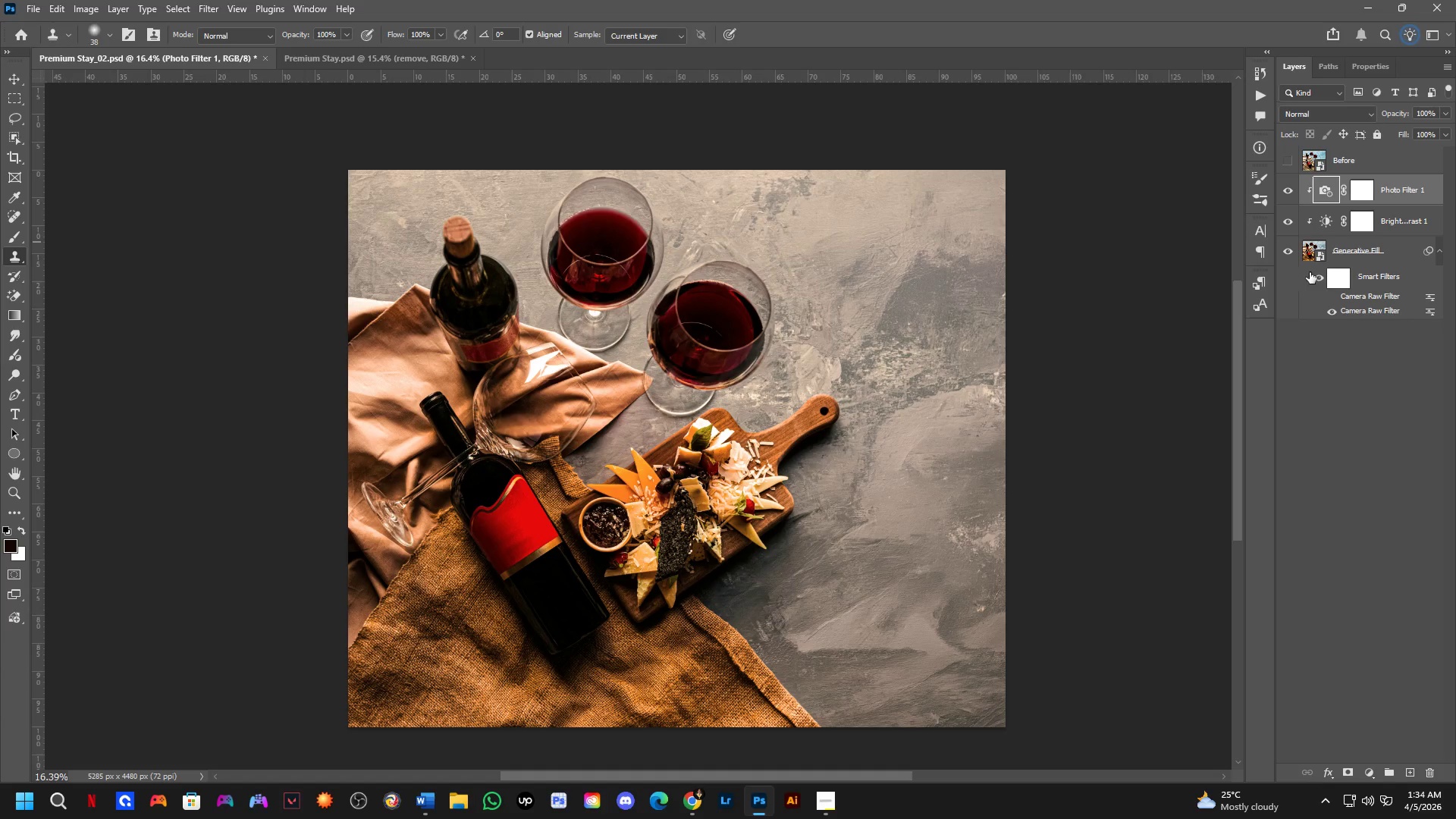 
left_click([1329, 302])
 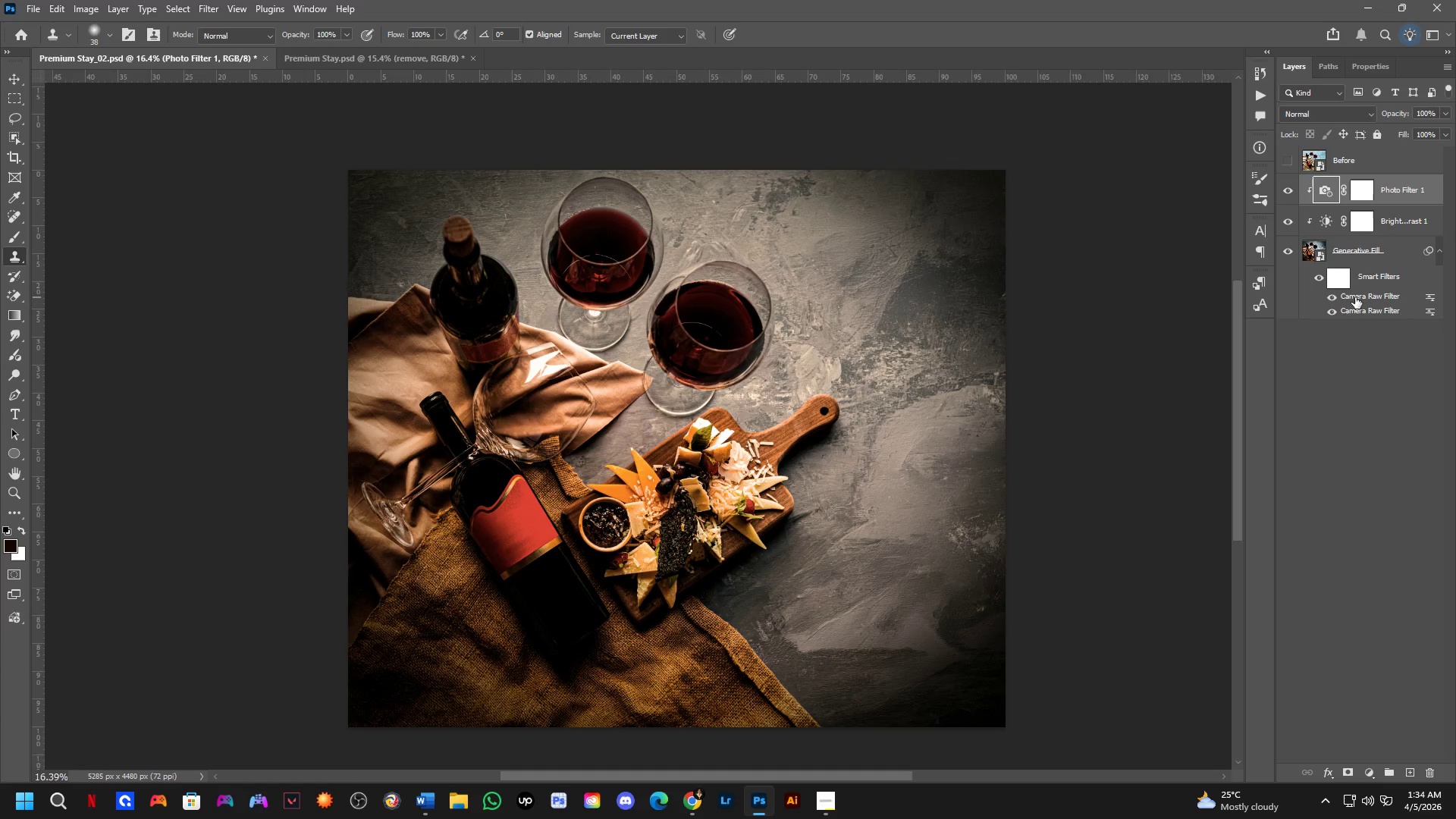 
double_click([1357, 297])
 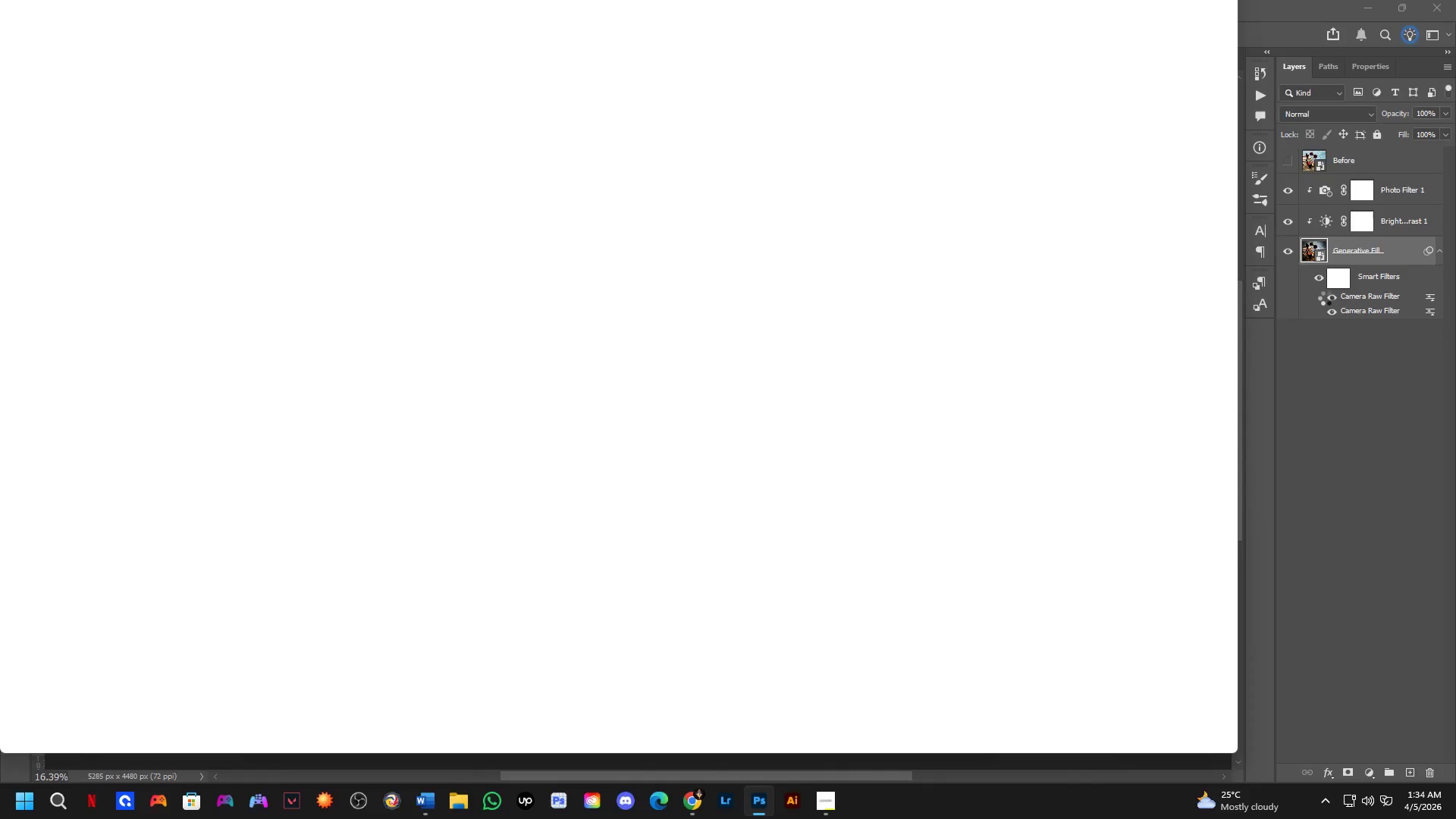 
left_click_drag(start_coordinate=[830, 388], to_coordinate=[817, 388])
 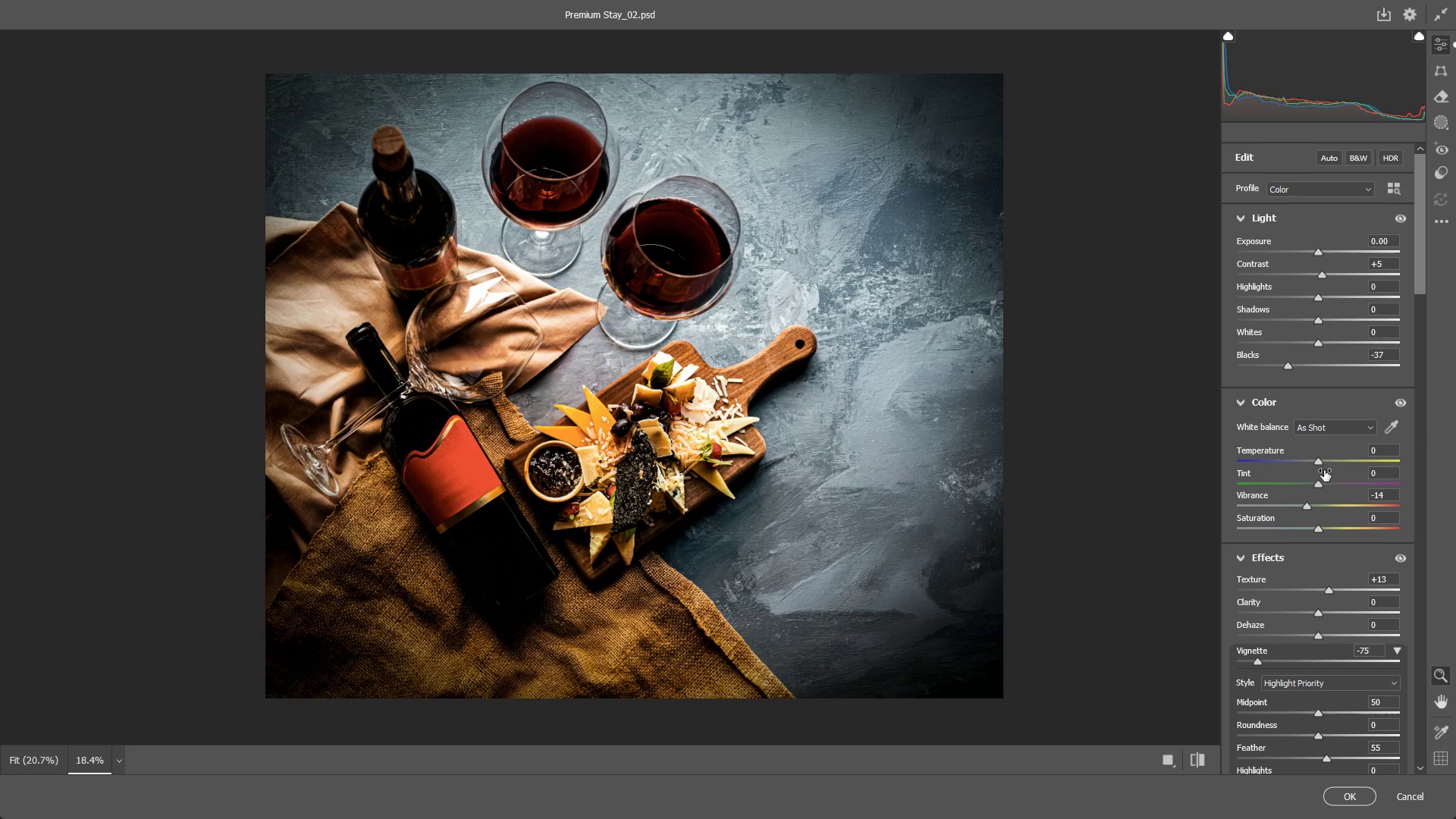 
left_click_drag(start_coordinate=[1317, 458], to_coordinate=[1305, 455])
 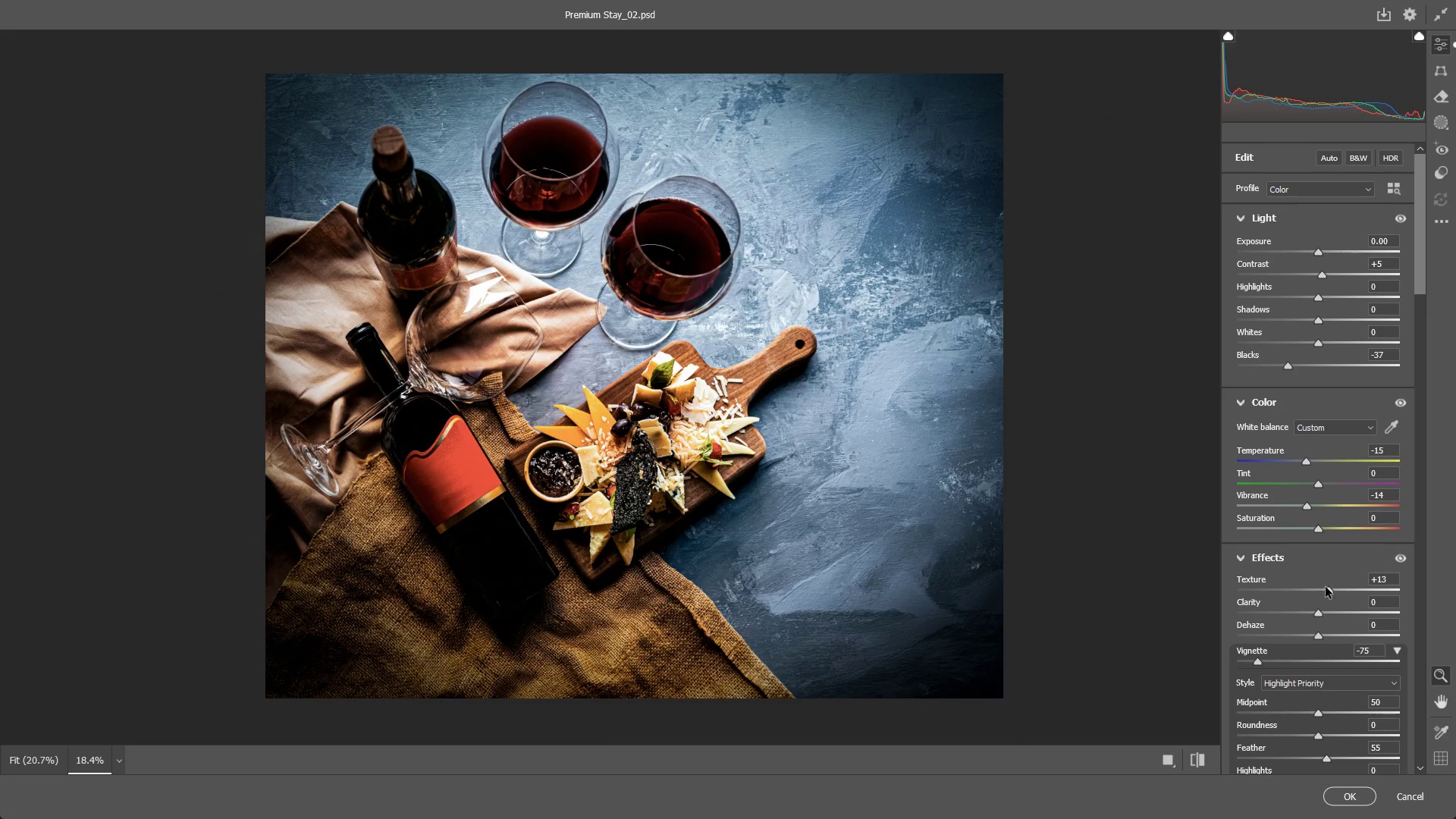 
left_click_drag(start_coordinate=[1328, 591], to_coordinate=[1319, 588])
 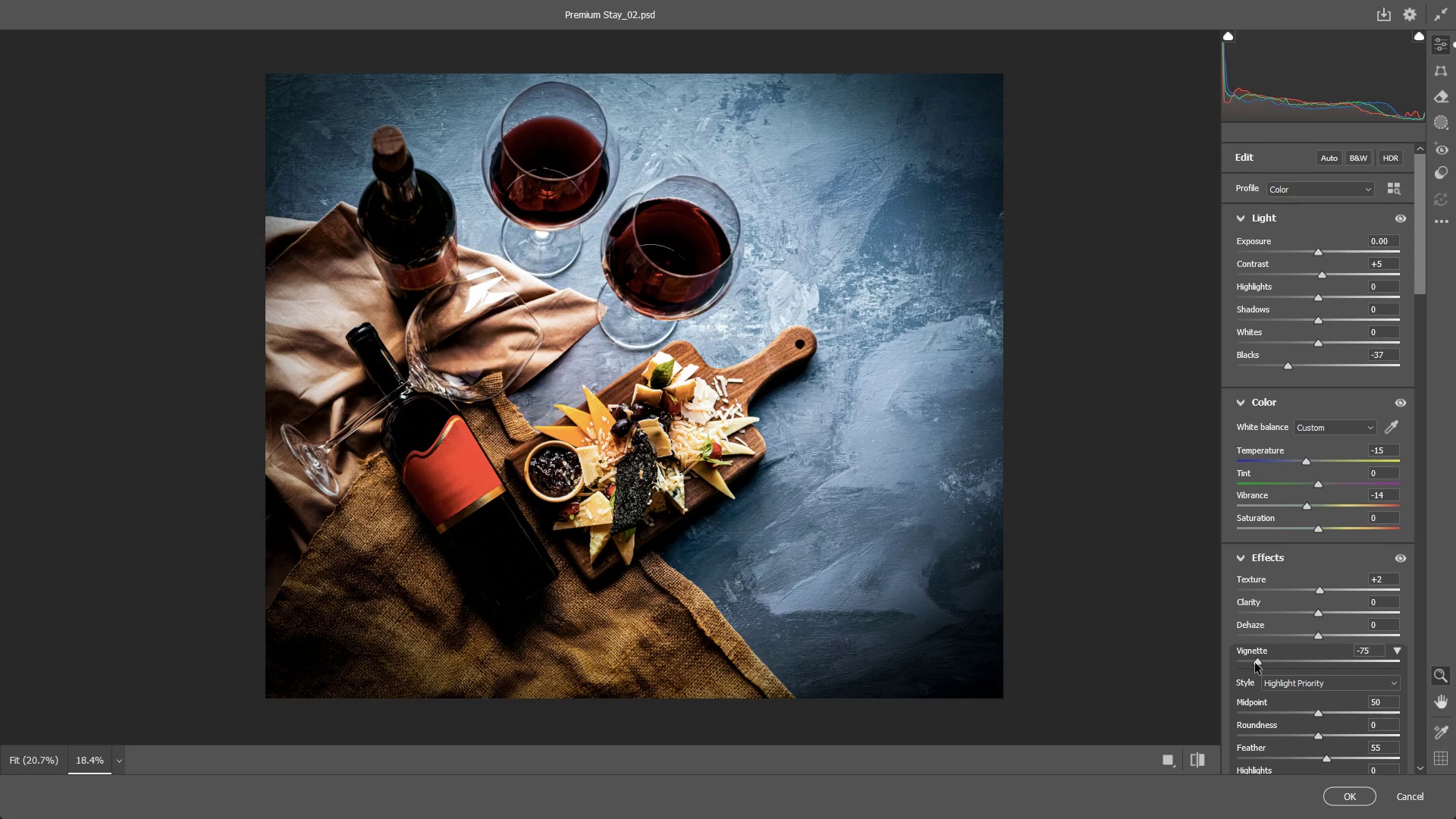 
left_click_drag(start_coordinate=[1260, 658], to_coordinate=[1266, 656])
 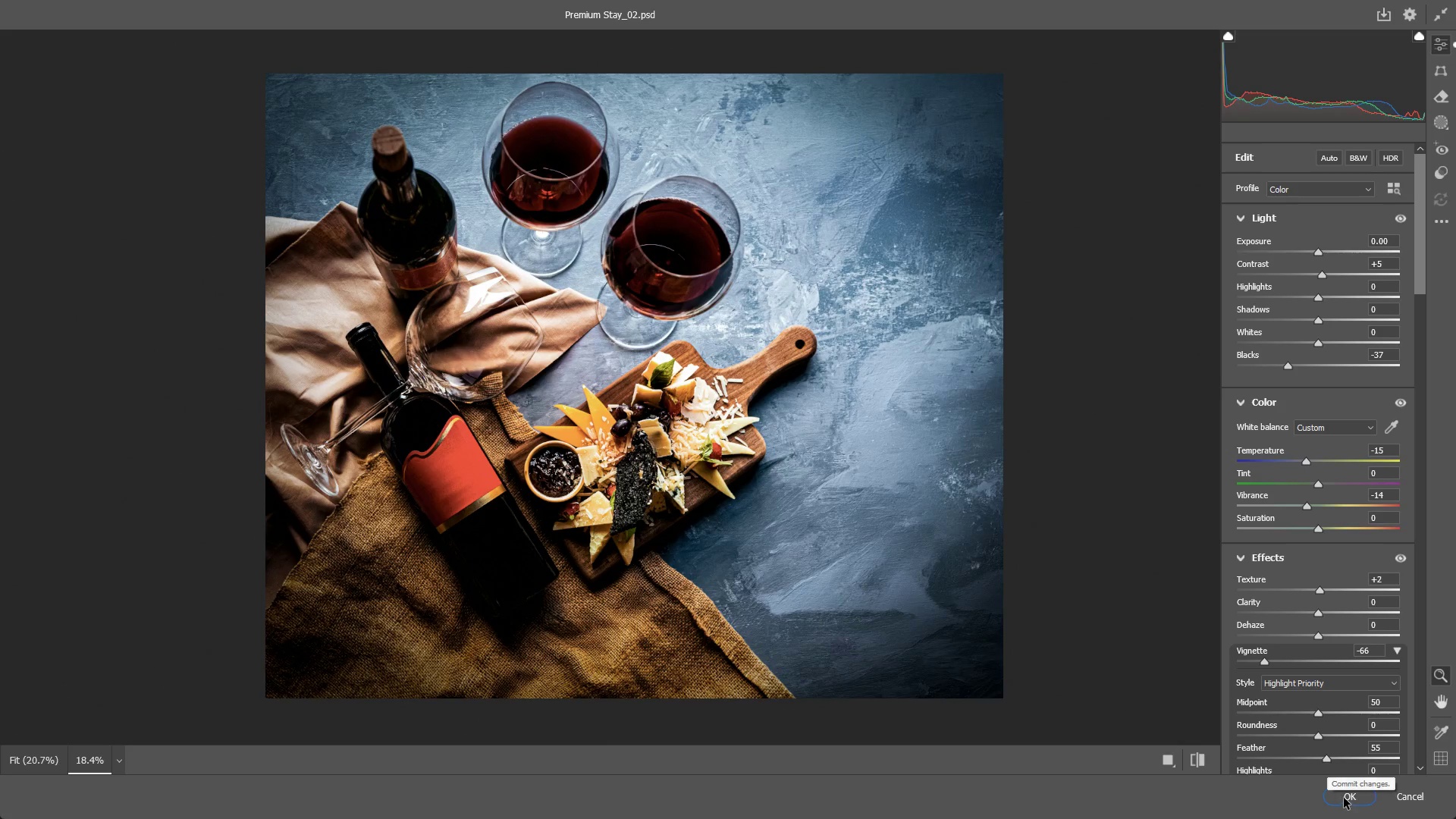 
left_click([1342, 798])
 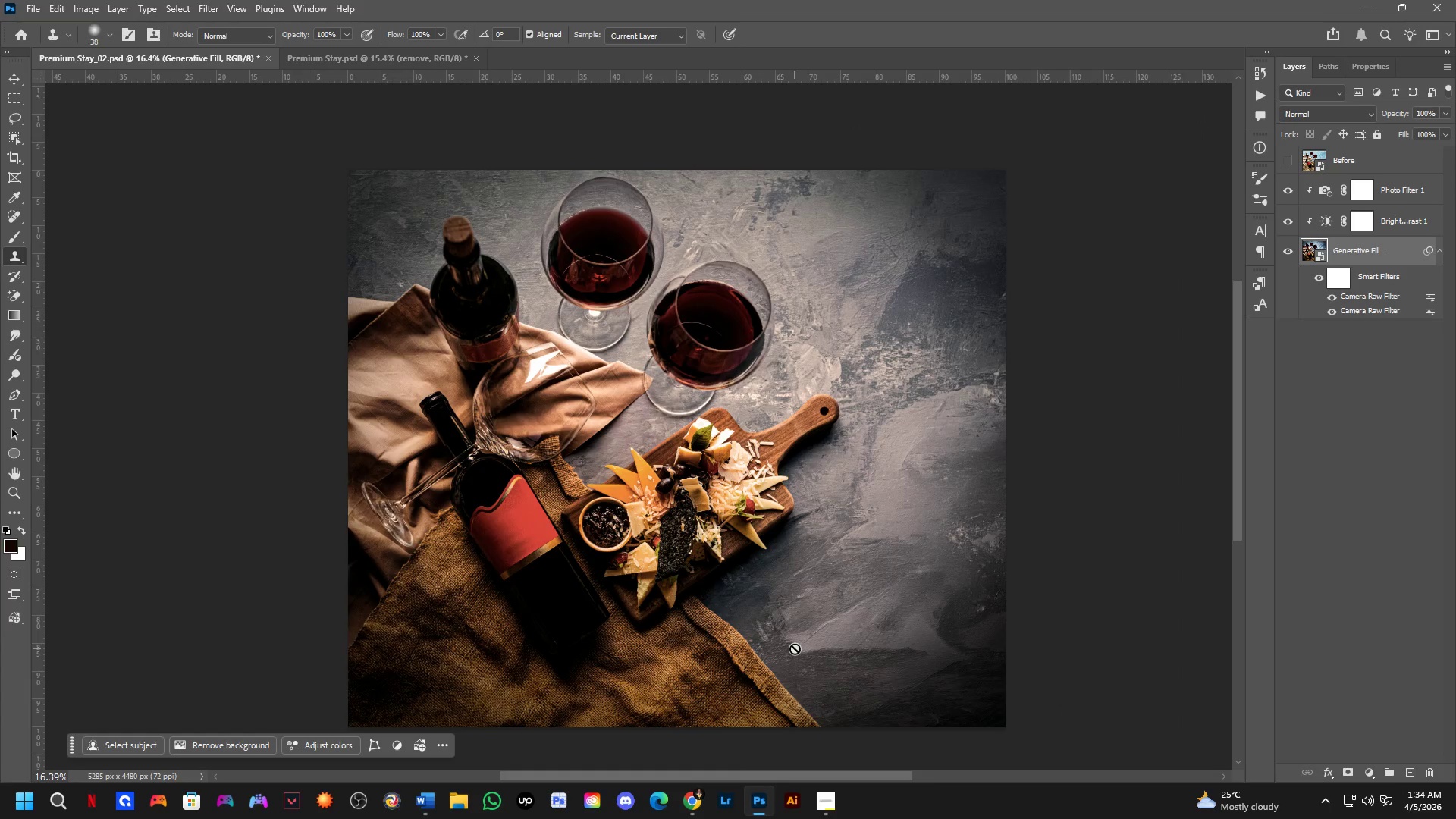 
key(Control+ControlLeft)
 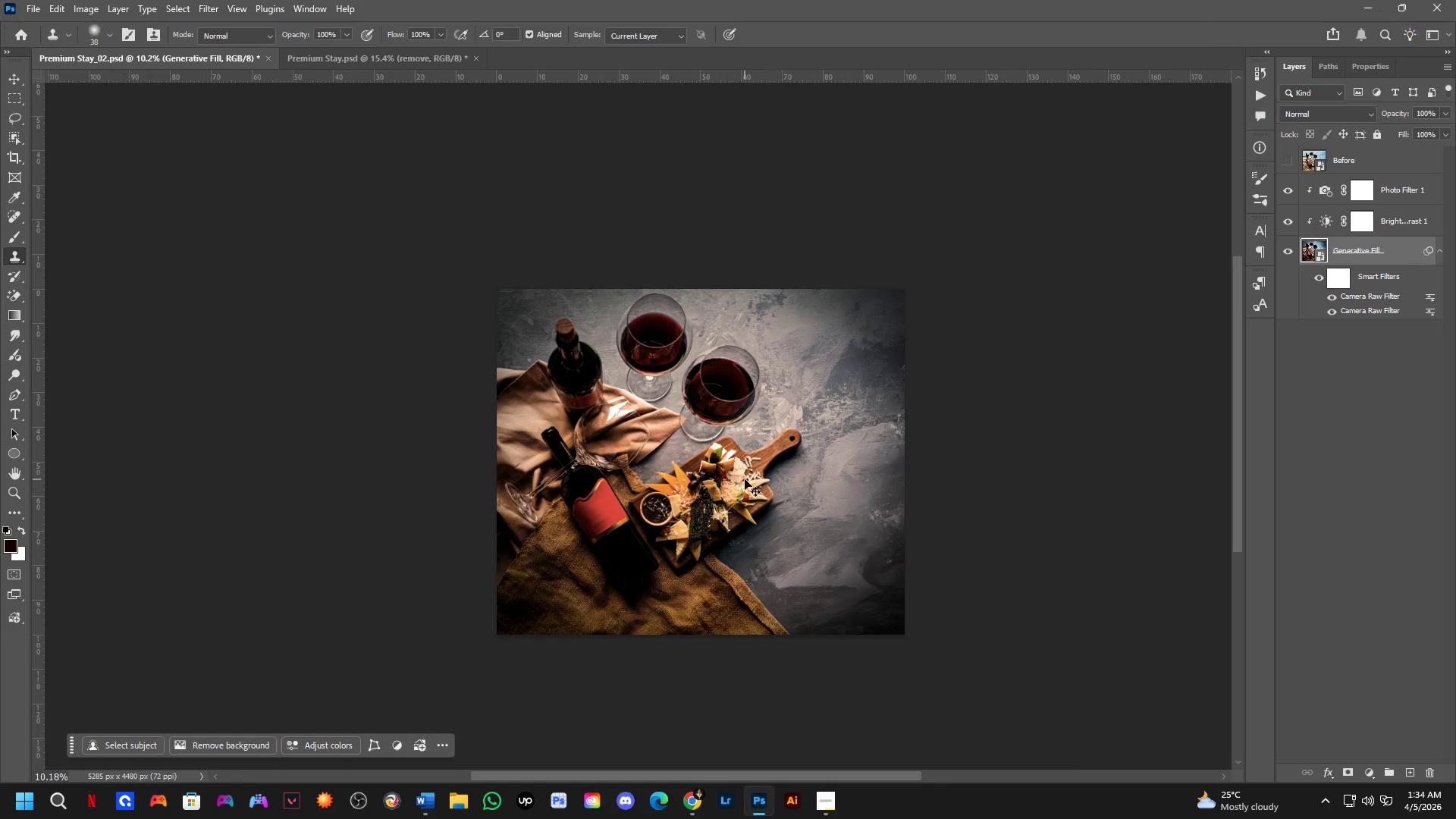 
key(Control+Tab)
 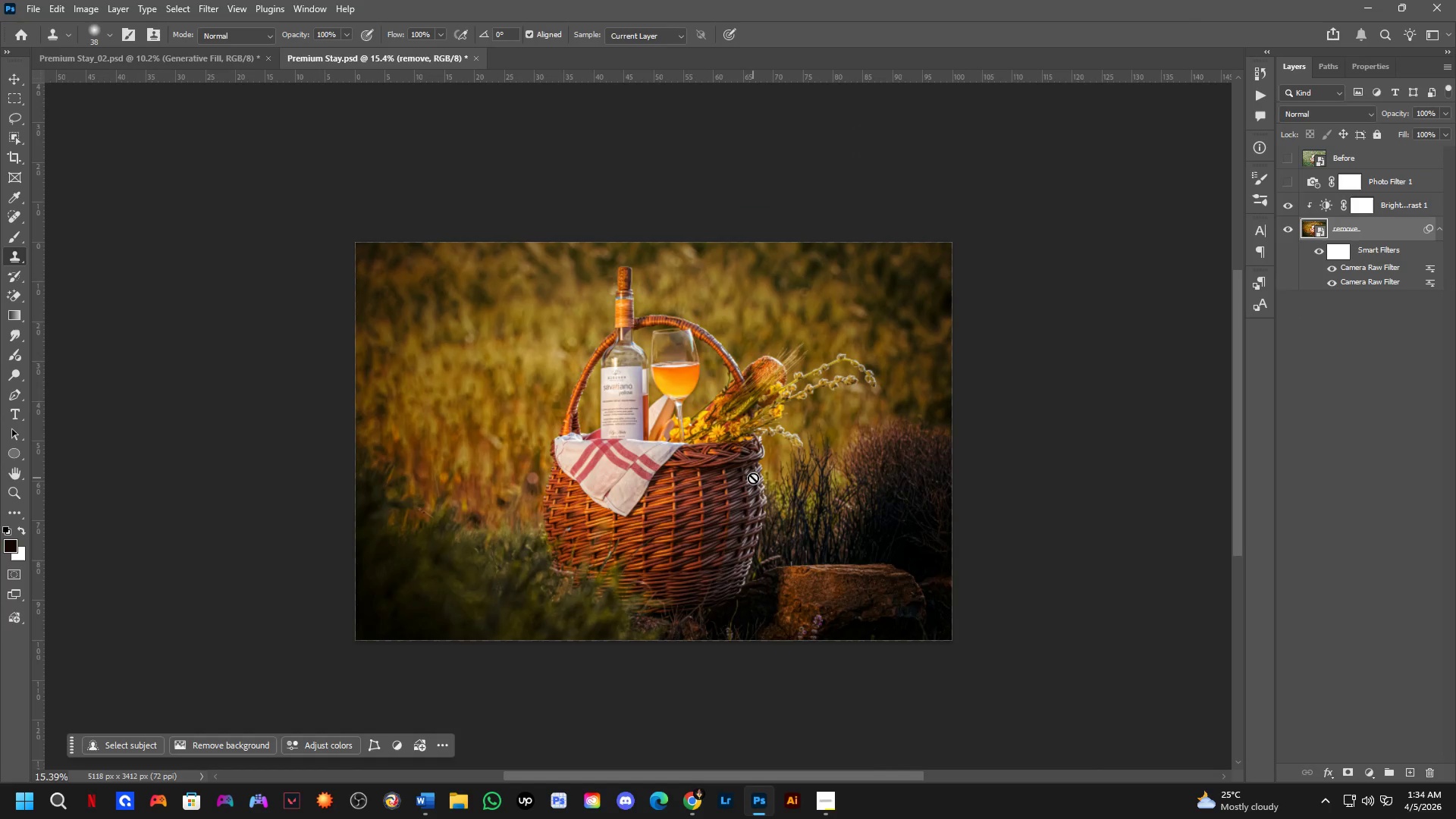 
scroll: coordinate [739, 483], scroll_direction: down, amount: 5.0
 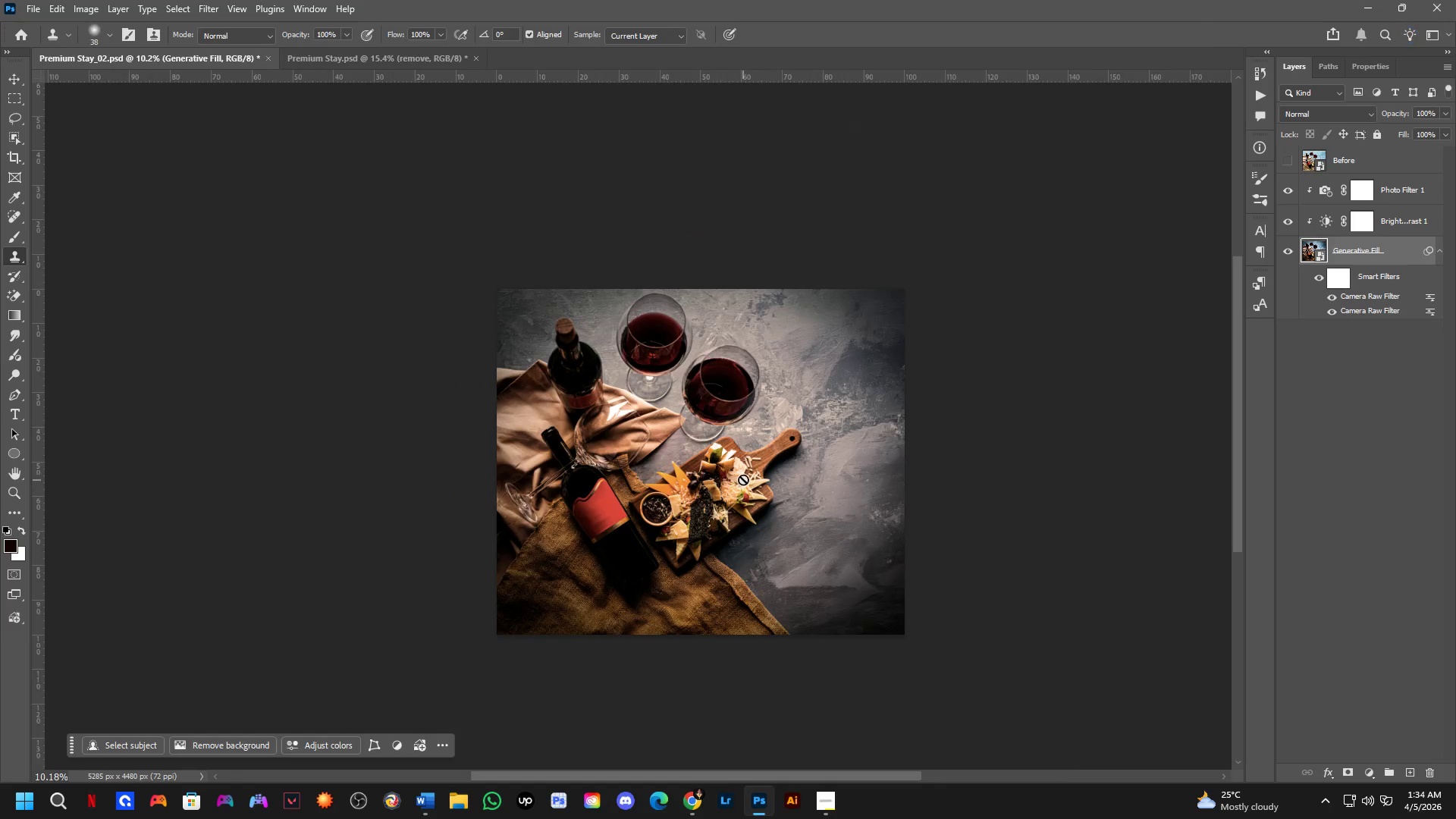 
key(Control+ControlLeft)
 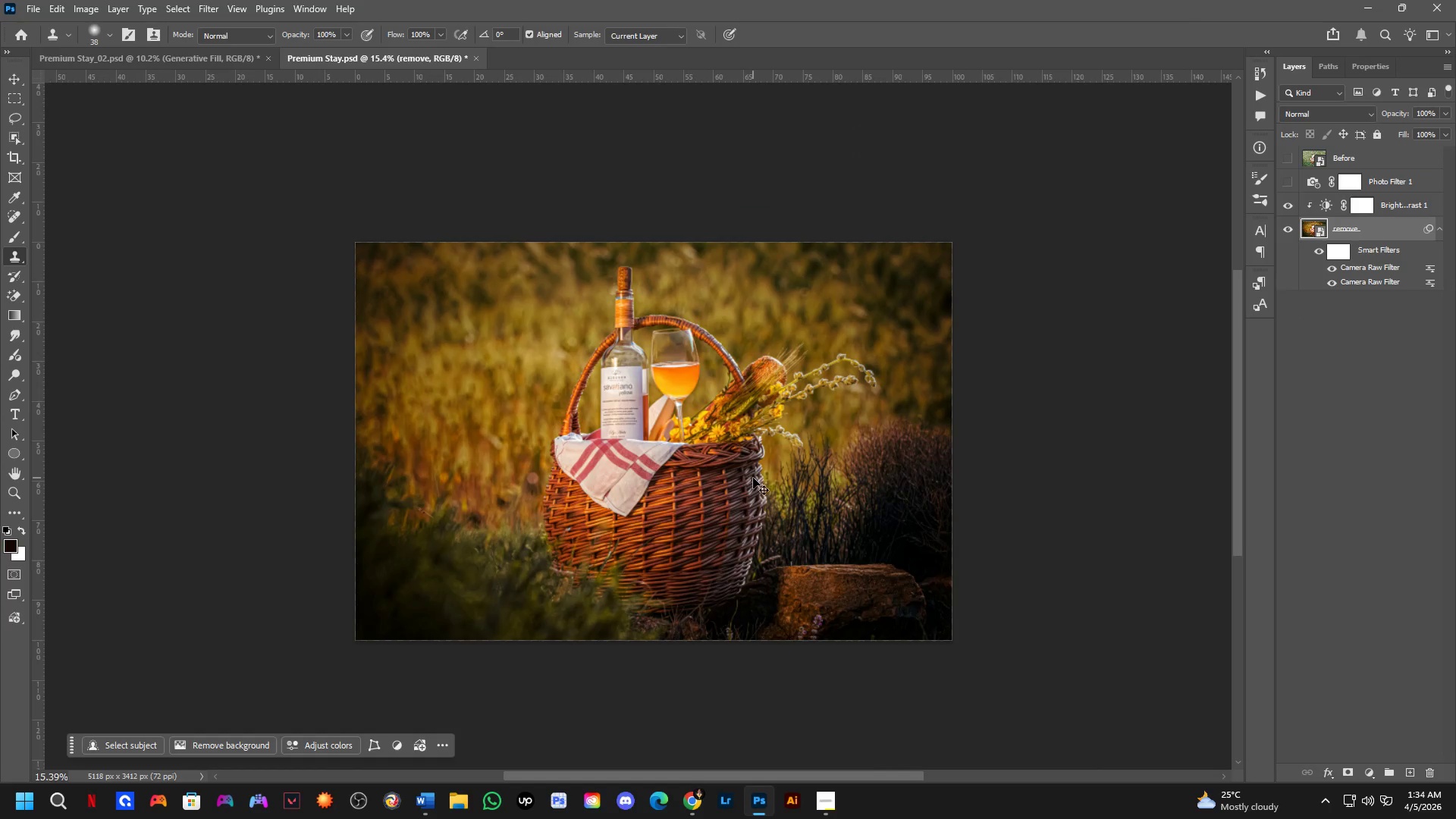 
key(Control+Tab)
 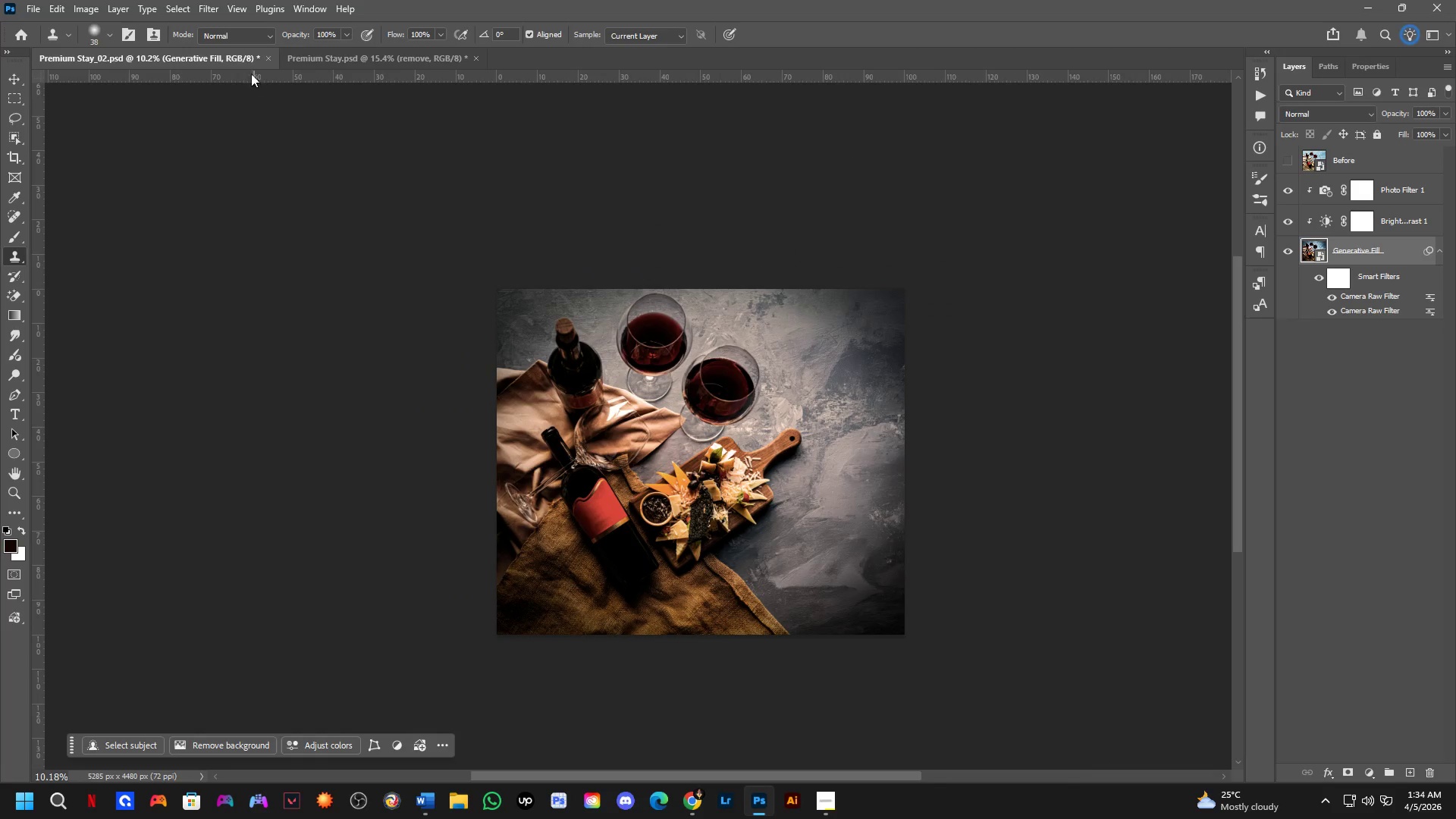 
left_click_drag(start_coordinate=[221, 58], to_coordinate=[312, 144])
 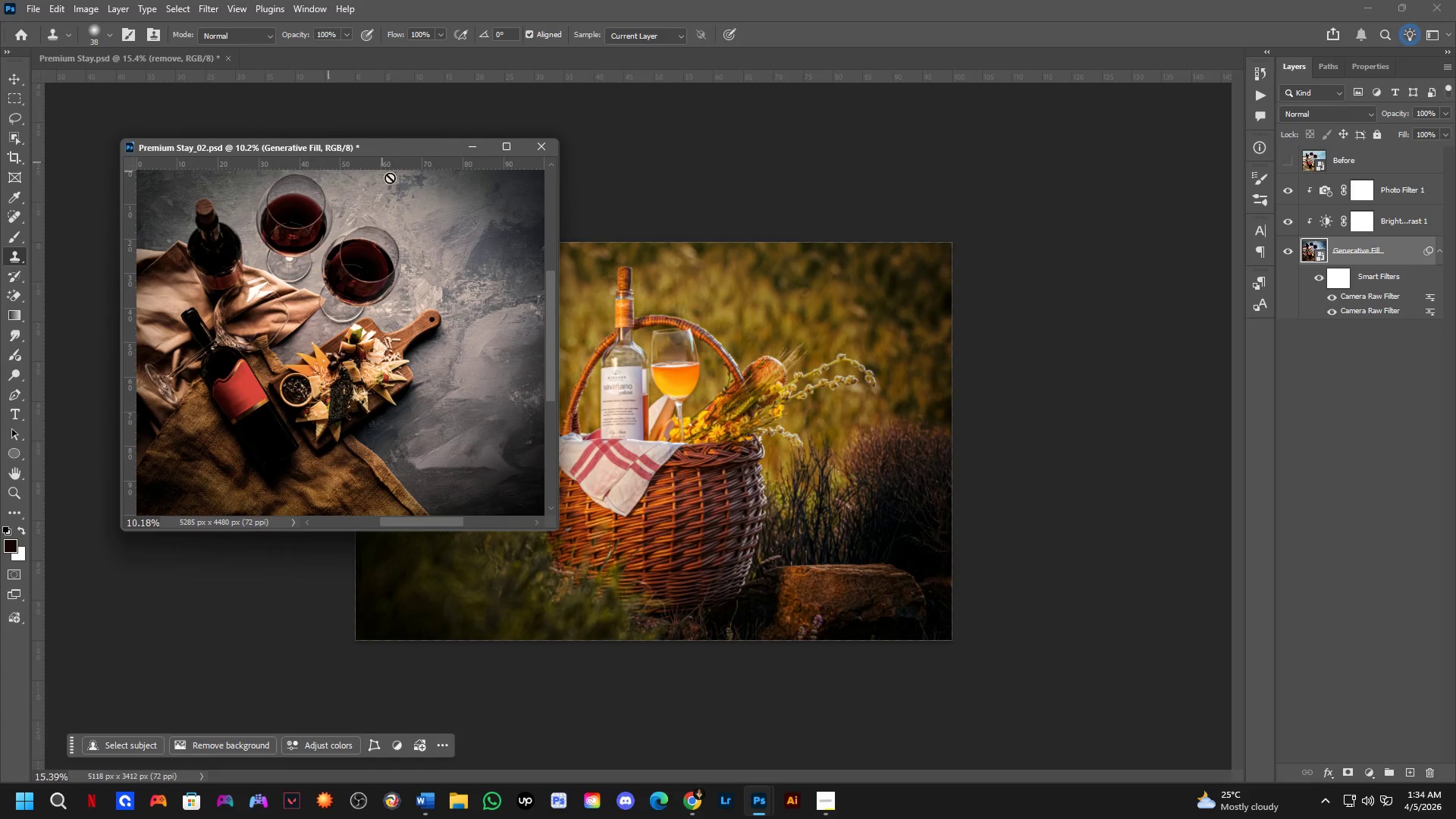 
scroll: coordinate [370, 381], scroll_direction: down, amount: 1.0
 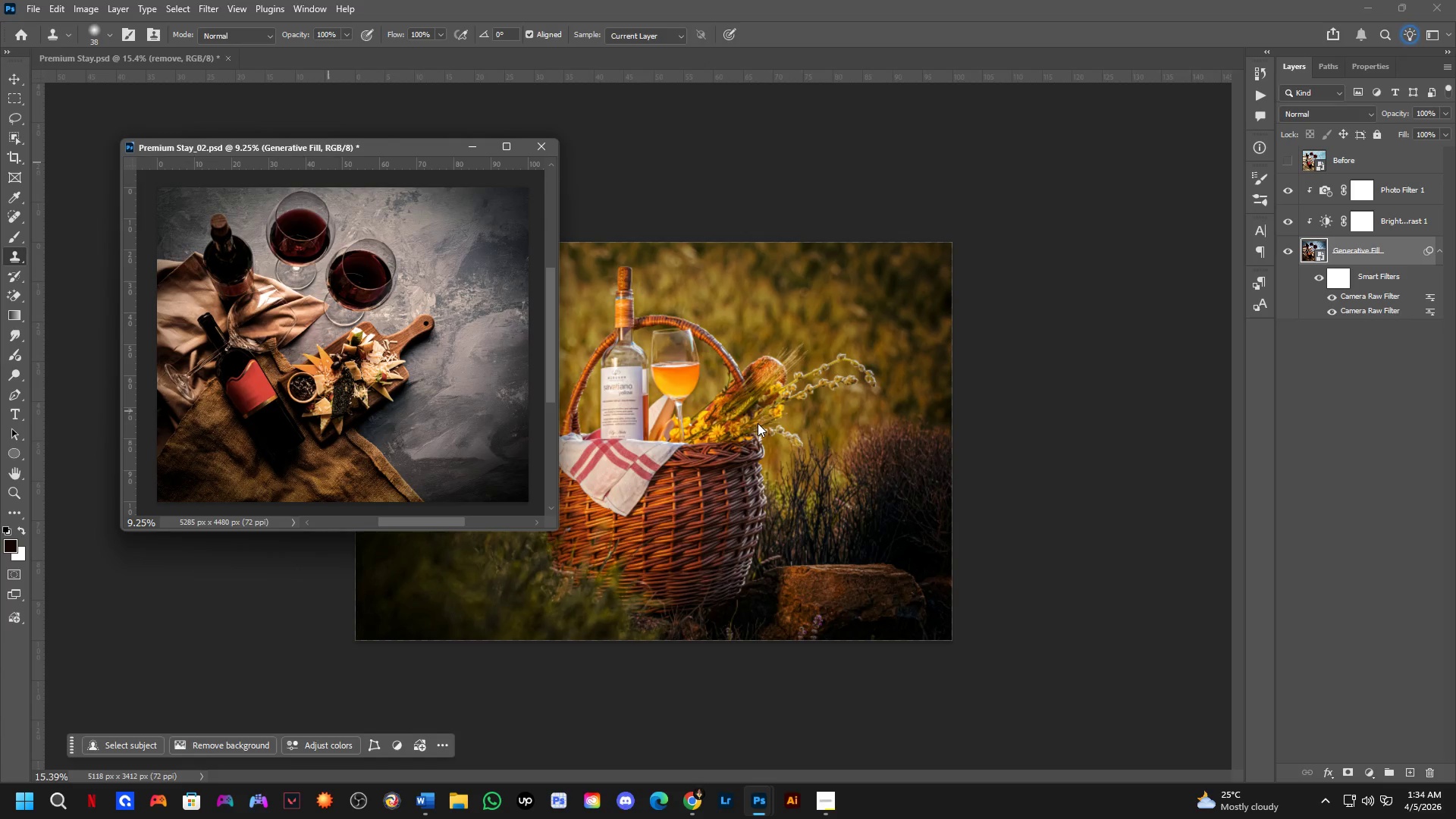 
hold_key(key=ControlLeft, duration=0.36)
left_click([755, 428])
 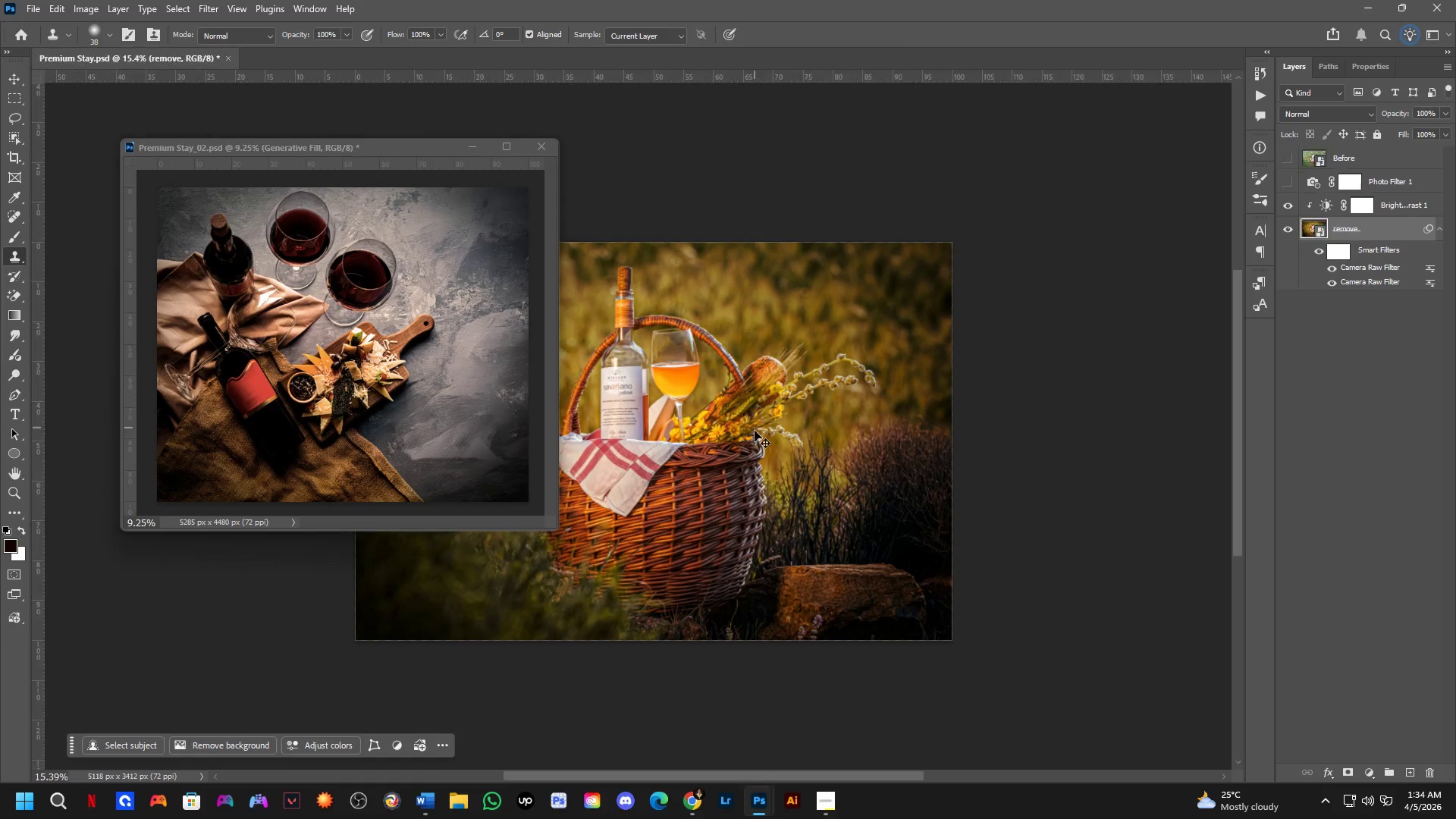 
hold_key(key=Space, duration=1.12)
 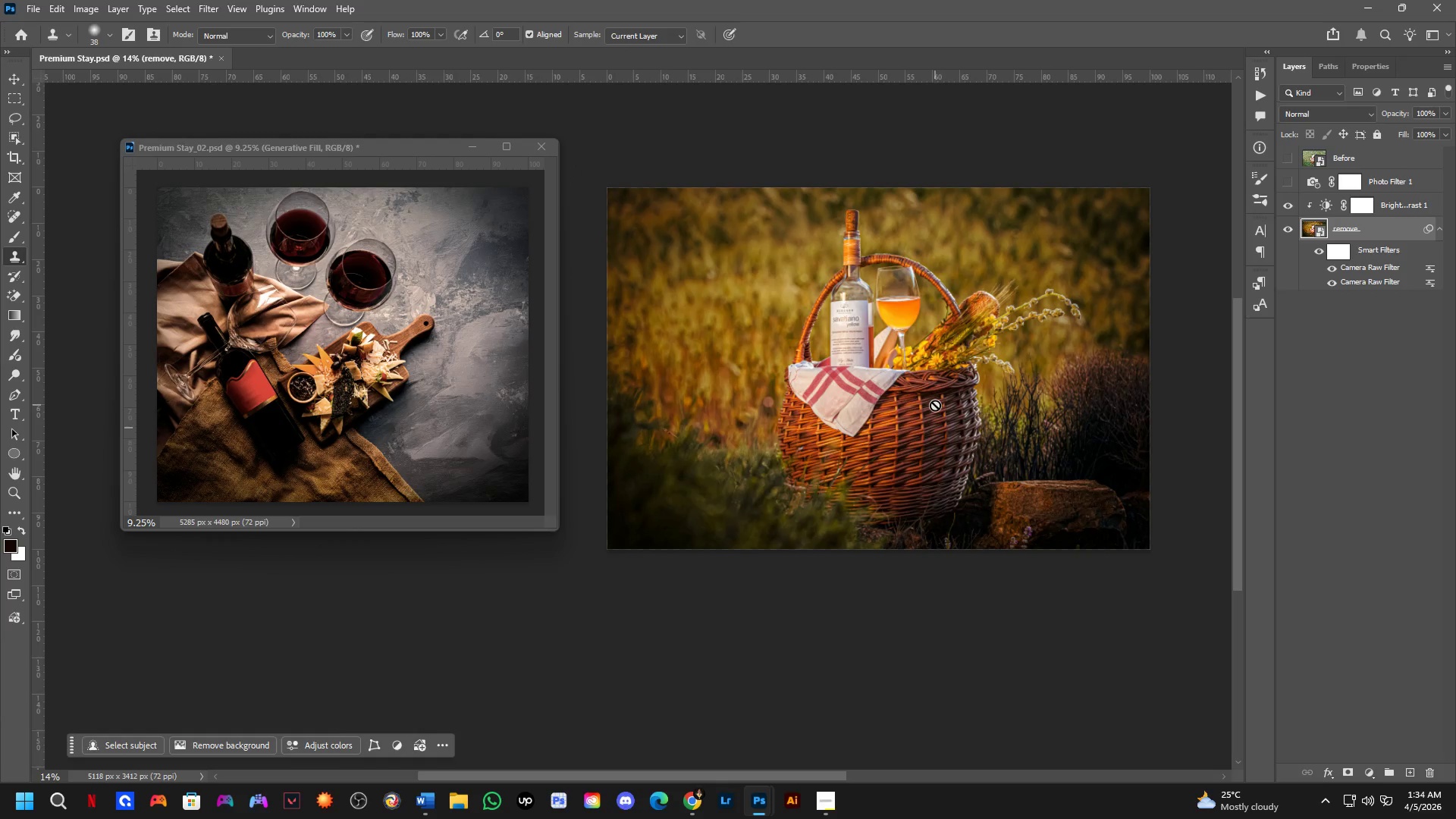 
left_click_drag(start_coordinate=[742, 470], to_coordinate=[961, 394])
 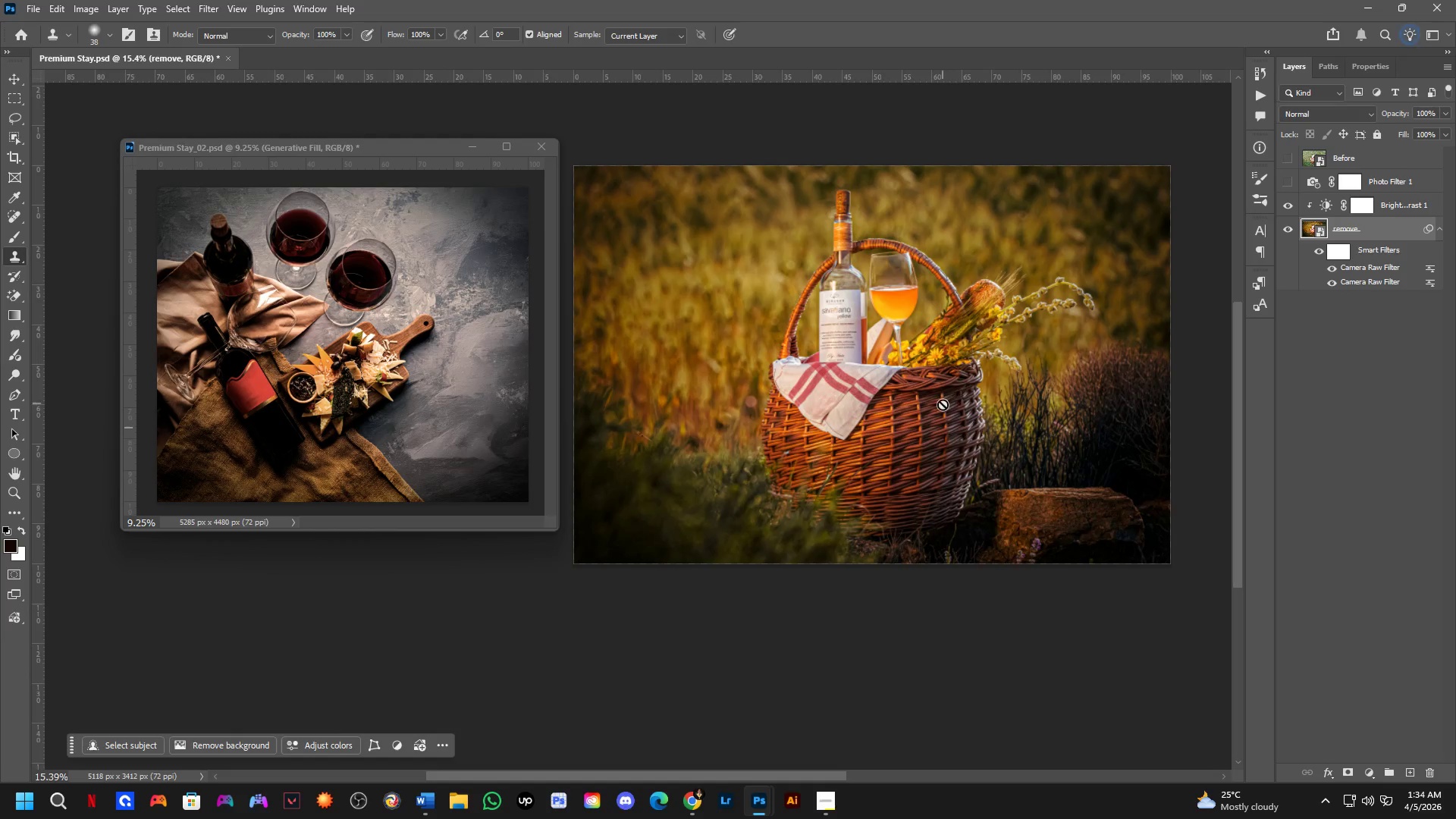 
hold_key(key=Space, duration=1.06)
 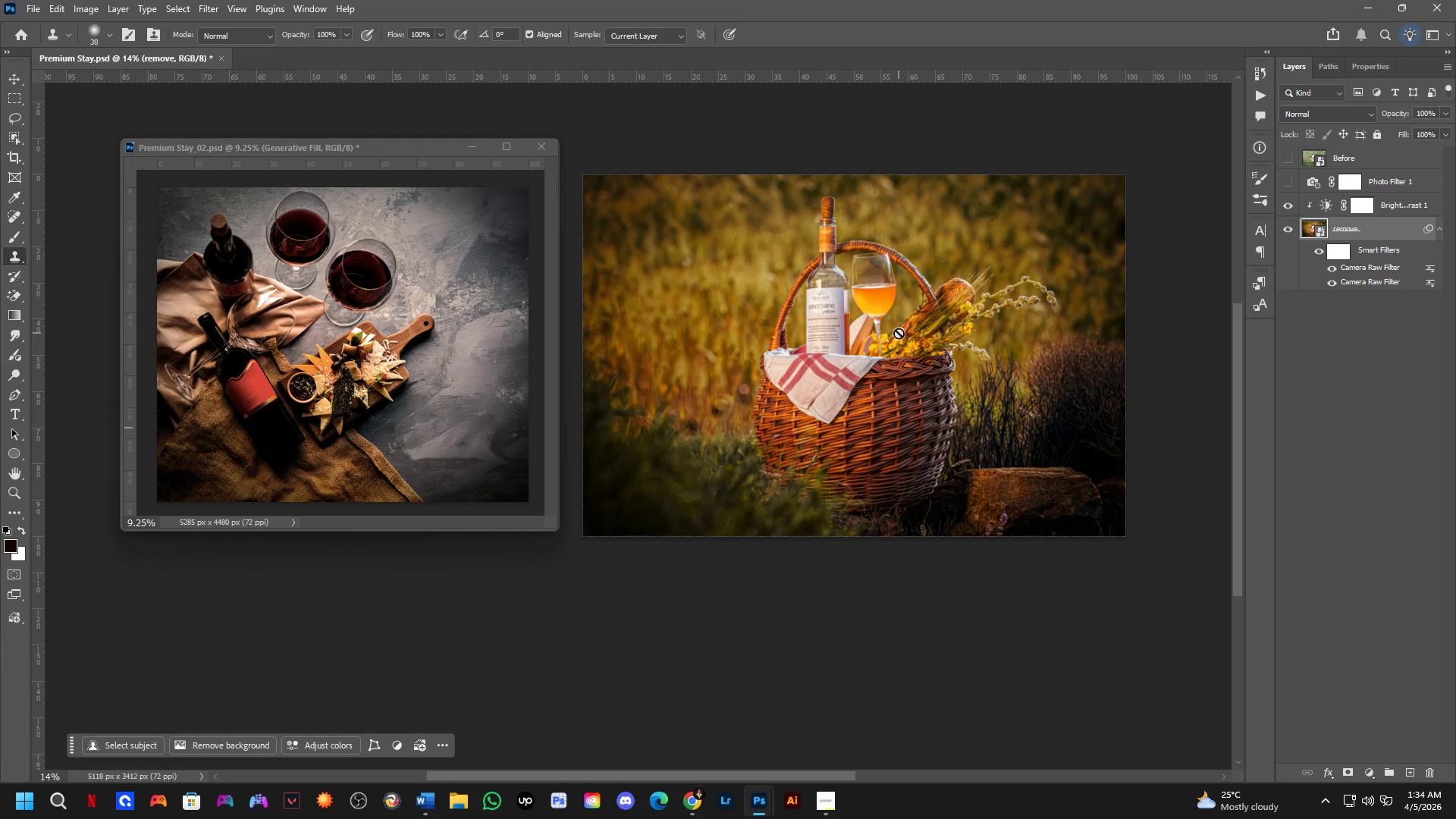 
left_click_drag(start_coordinate=[943, 391], to_coordinate=[918, 378])
 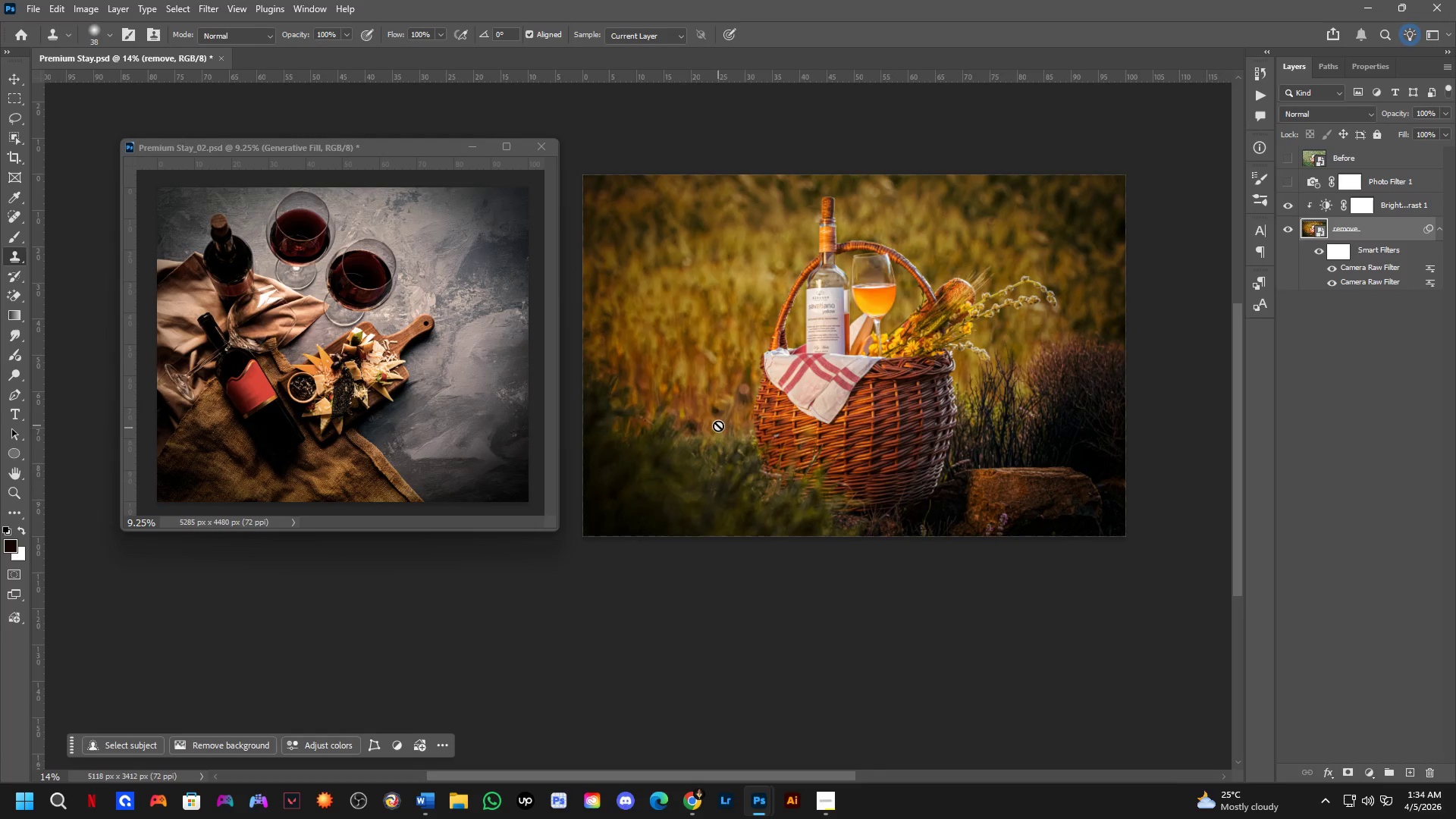 
scroll: coordinate [943, 404], scroll_direction: down, amount: 1.0
 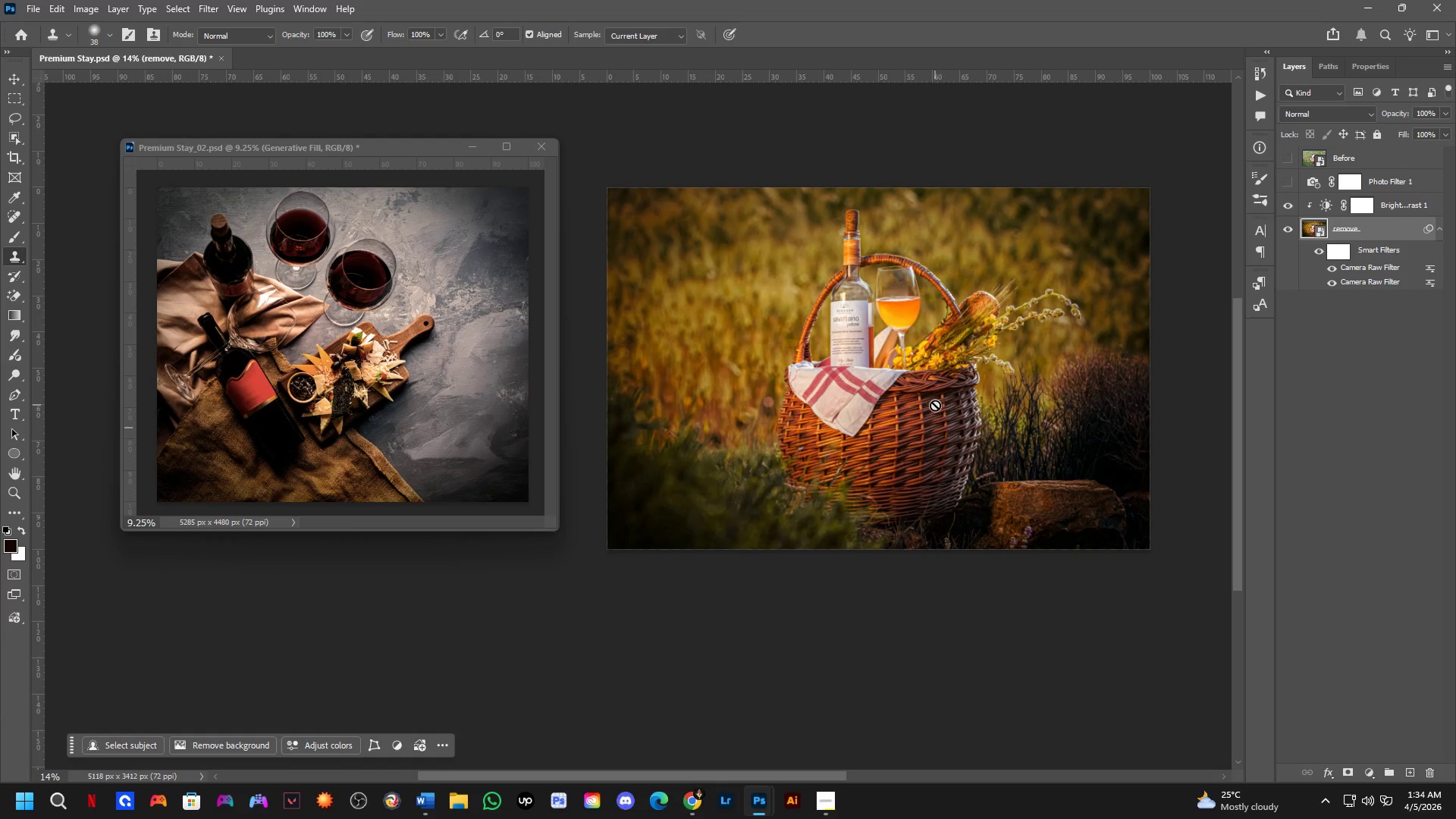 
left_click_drag(start_coordinate=[1370, 226], to_coordinate=[375, 256])
 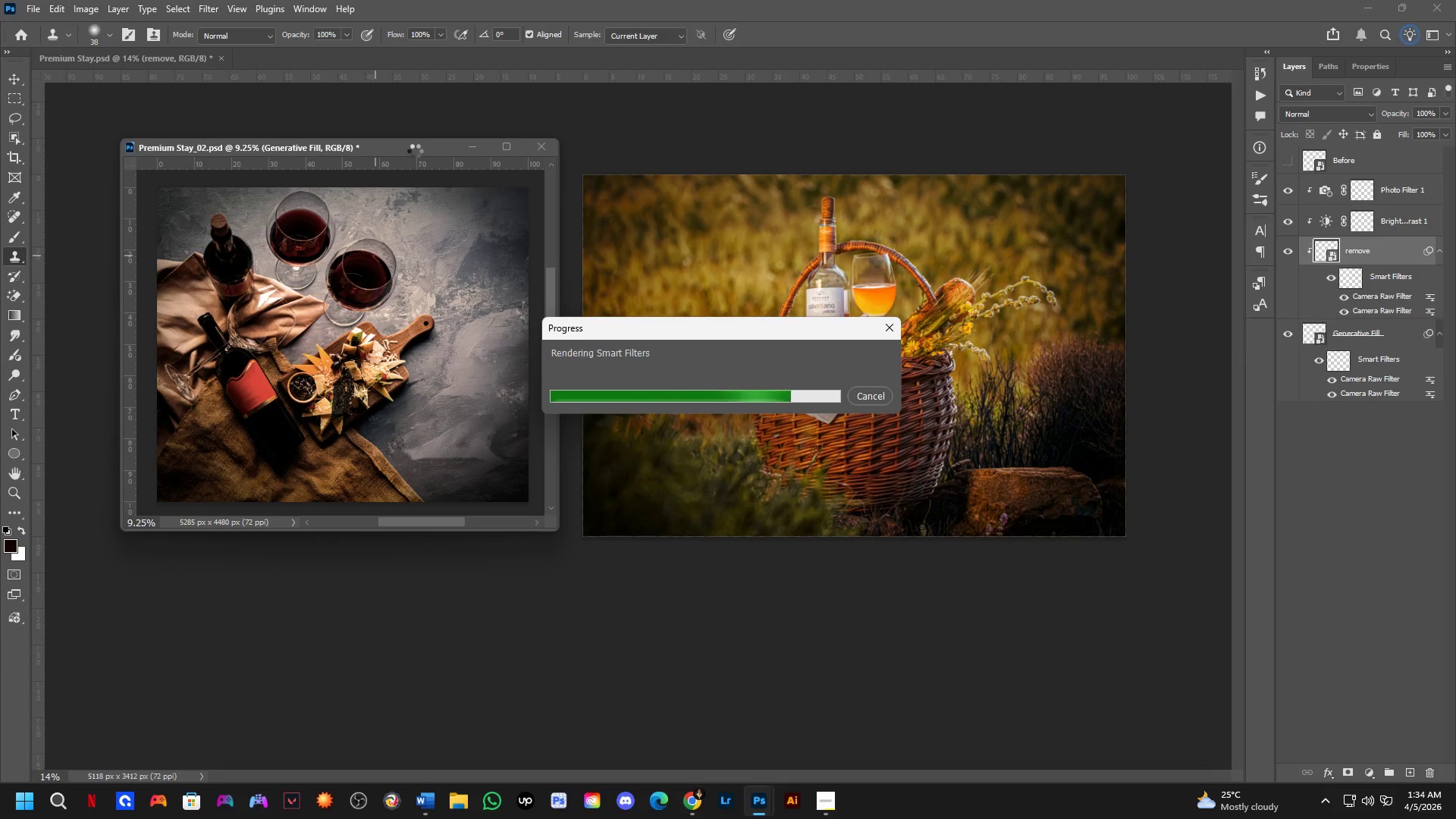 
wait(6.53)
 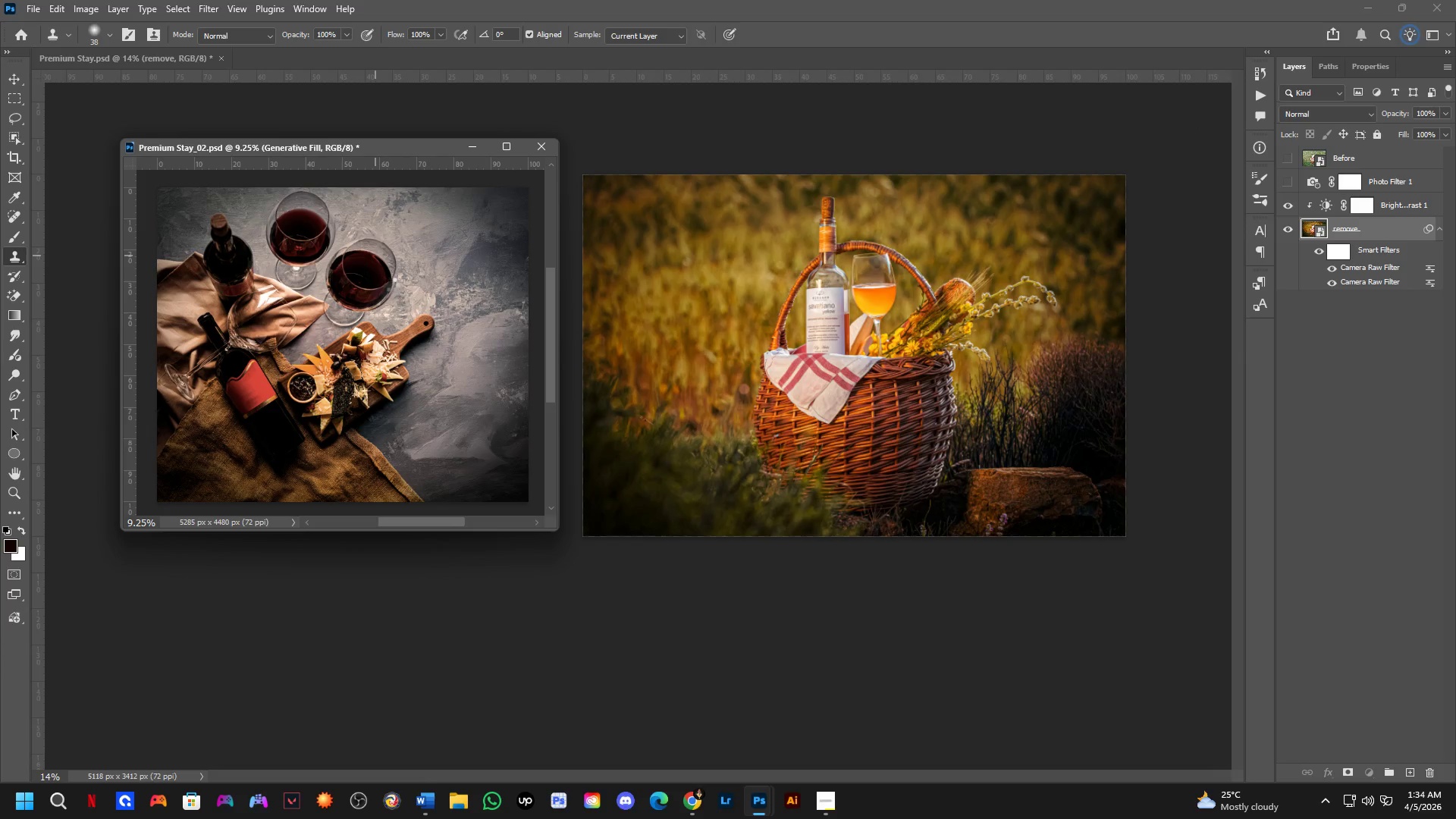 
left_click([506, 142])
 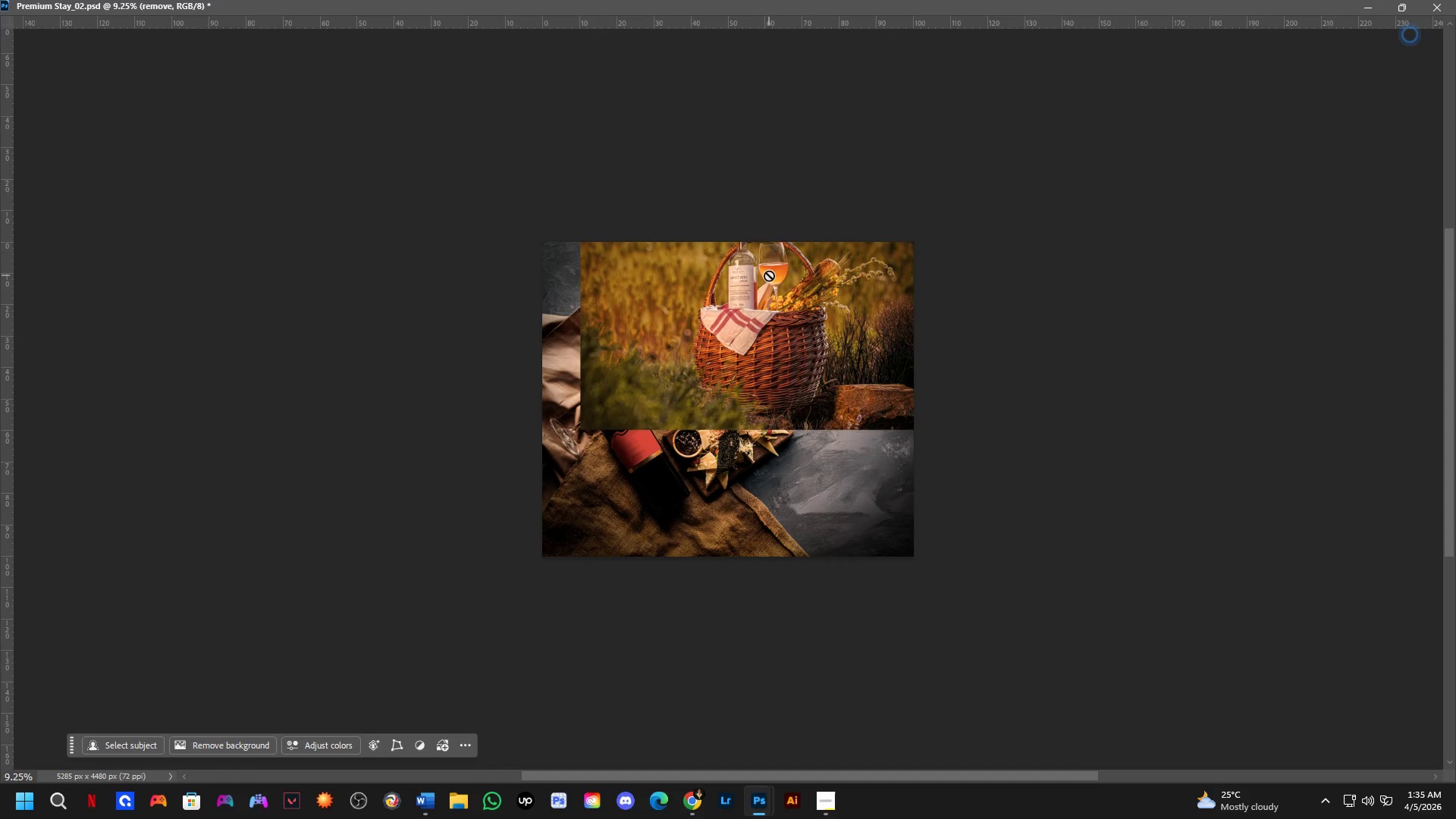 
key(Tab)
 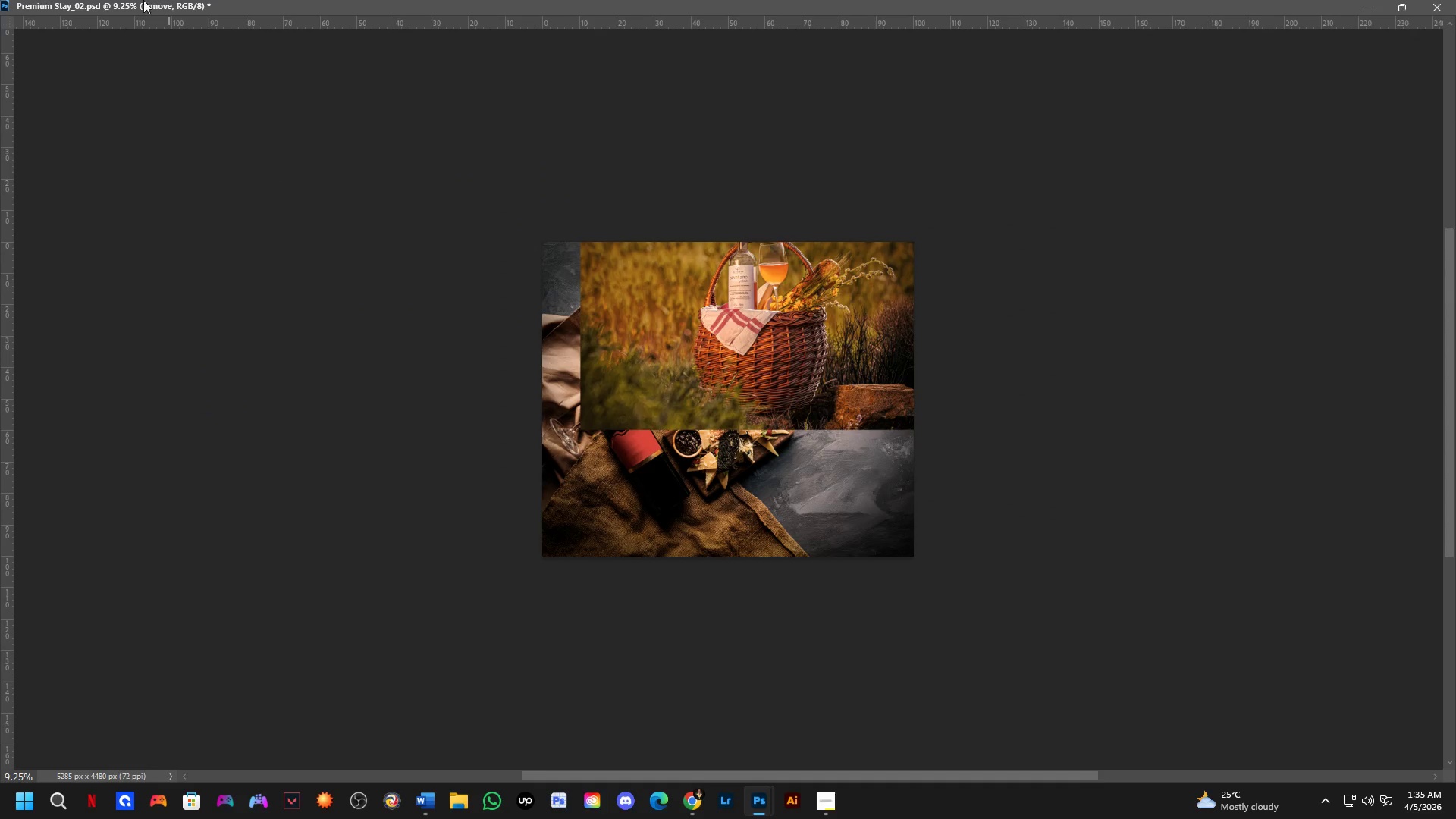 
double_click([227, 0])
 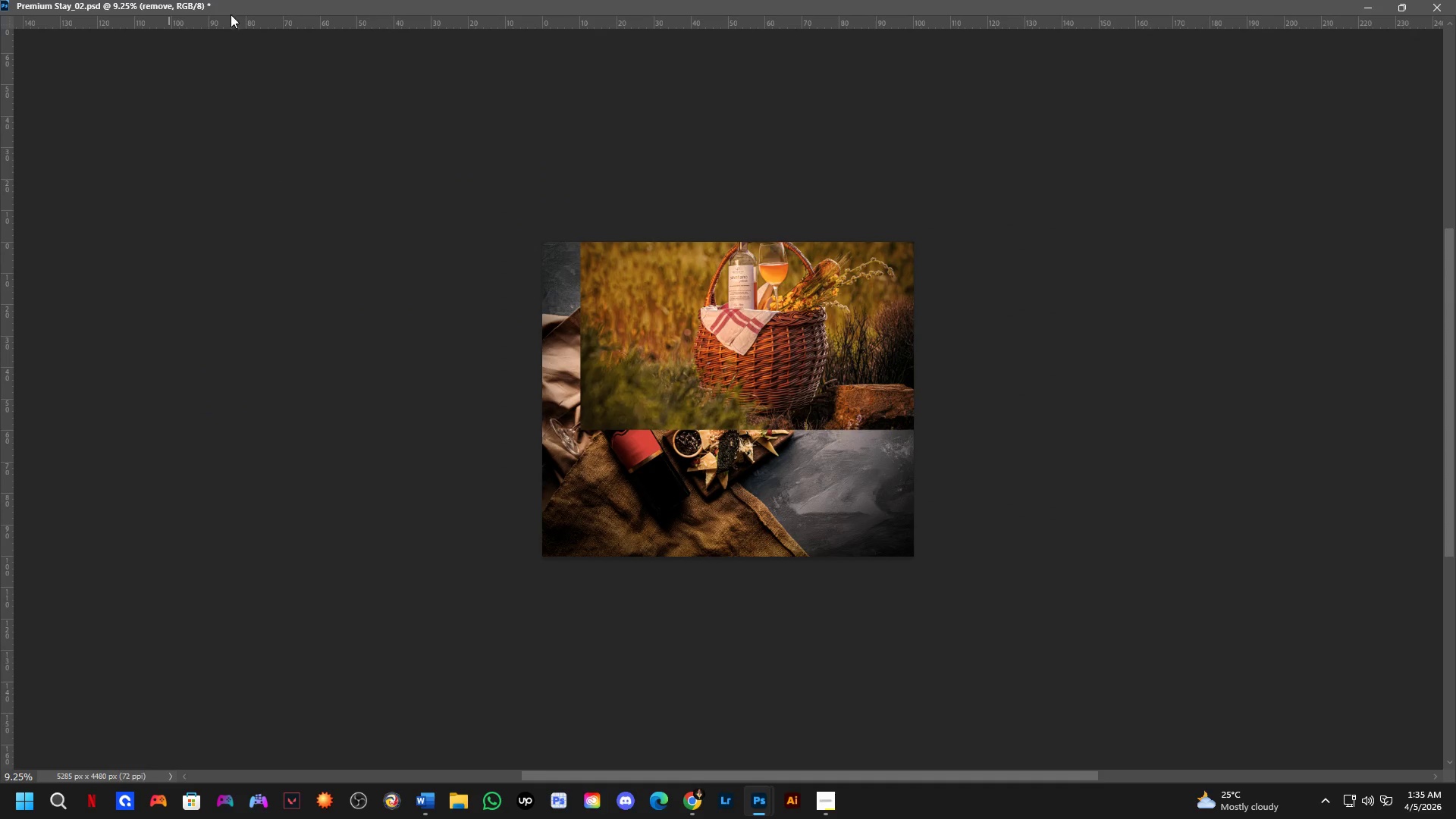 
triple_click([231, 14])
 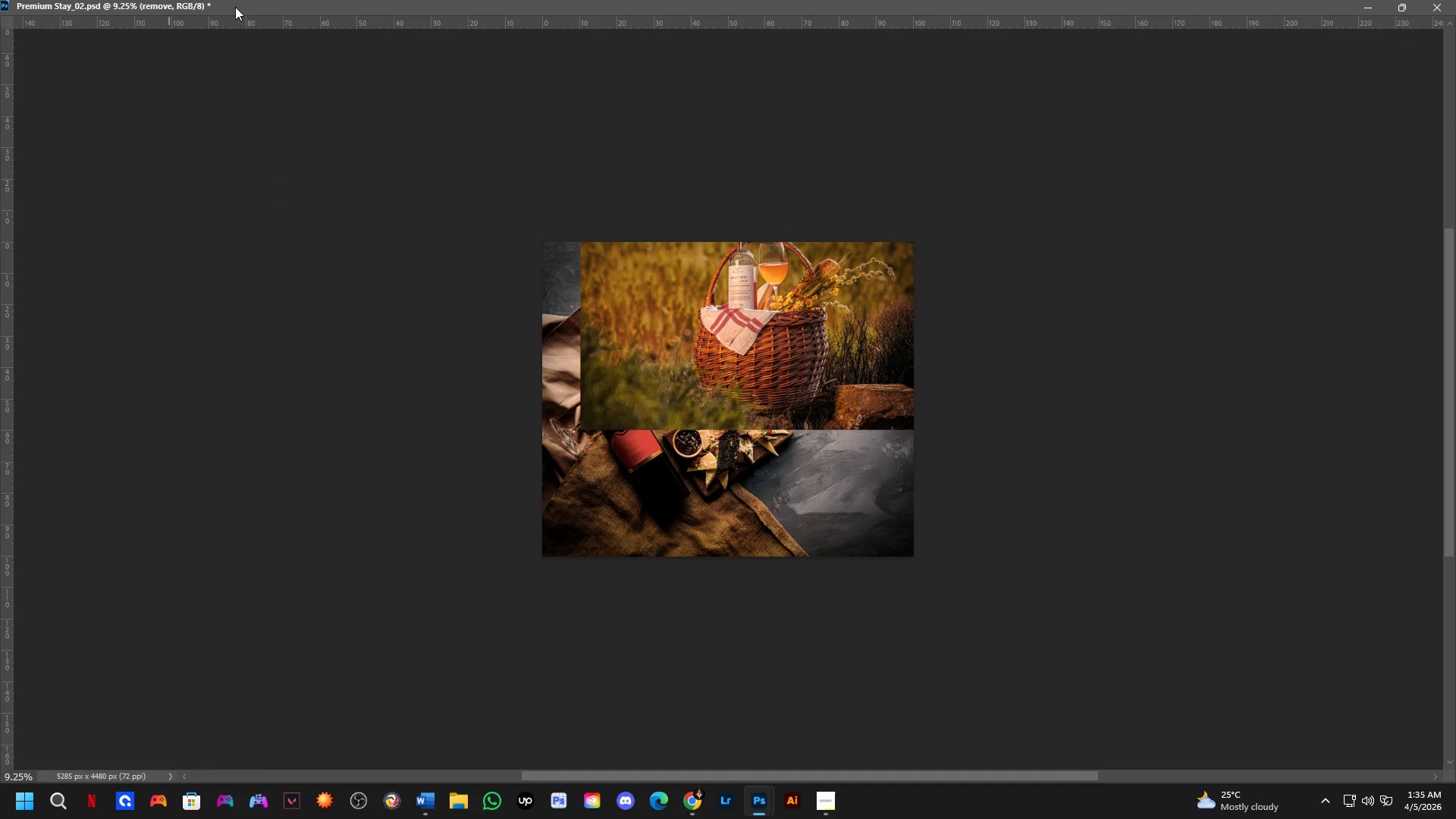 
triple_click([235, 7])
 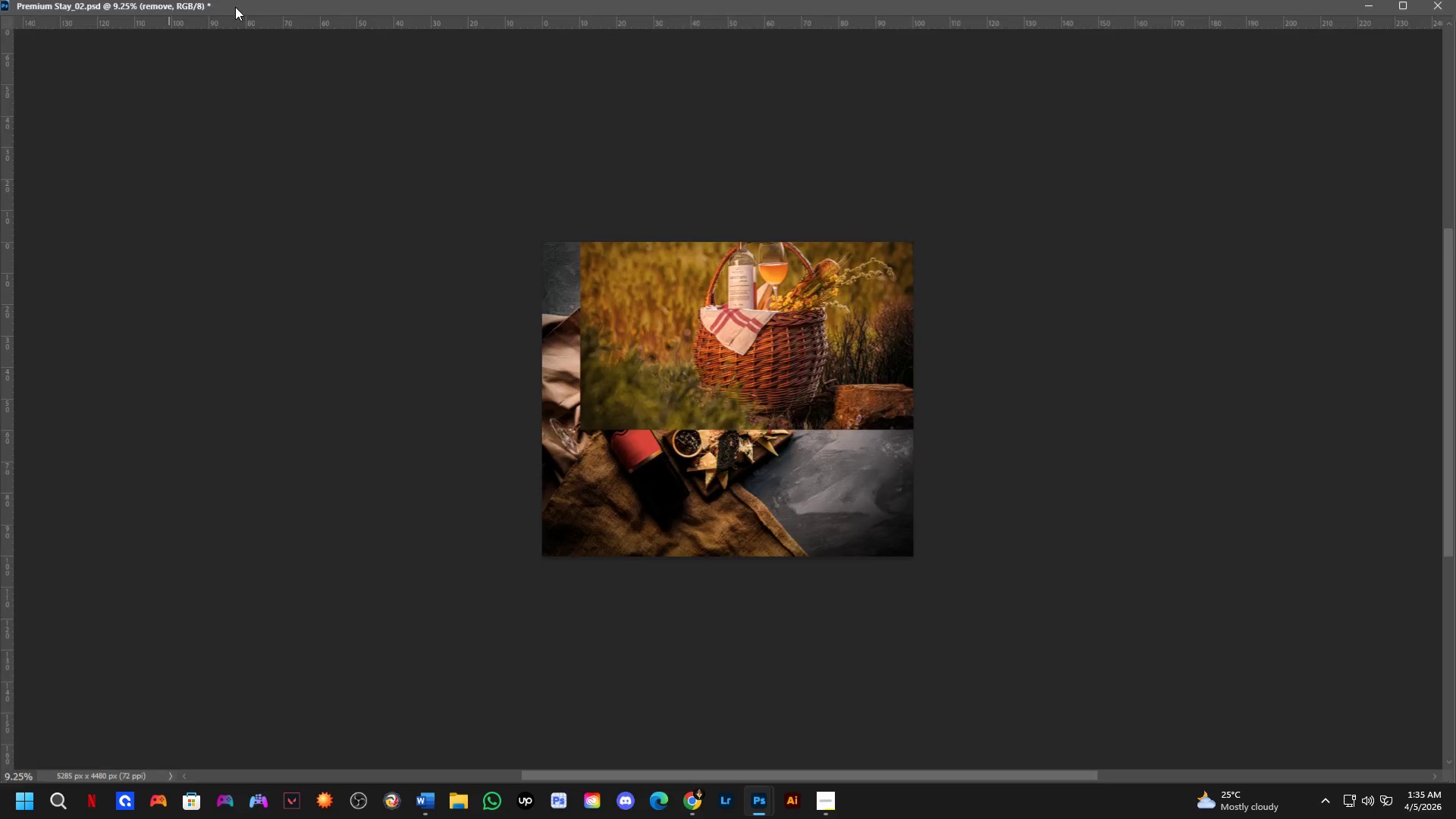 
triple_click([235, 7])
 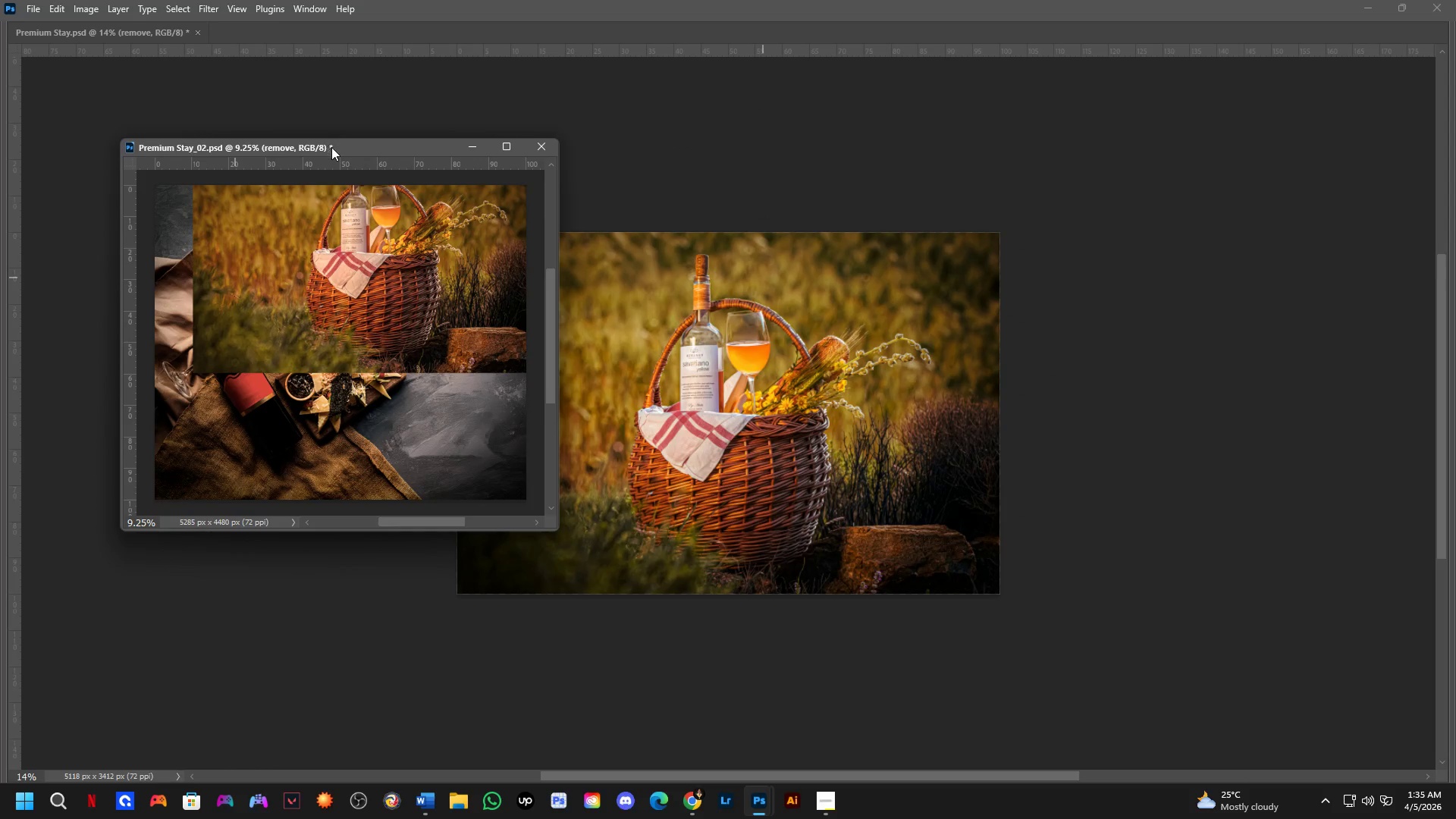 
left_click_drag(start_coordinate=[337, 149], to_coordinate=[367, 25])
 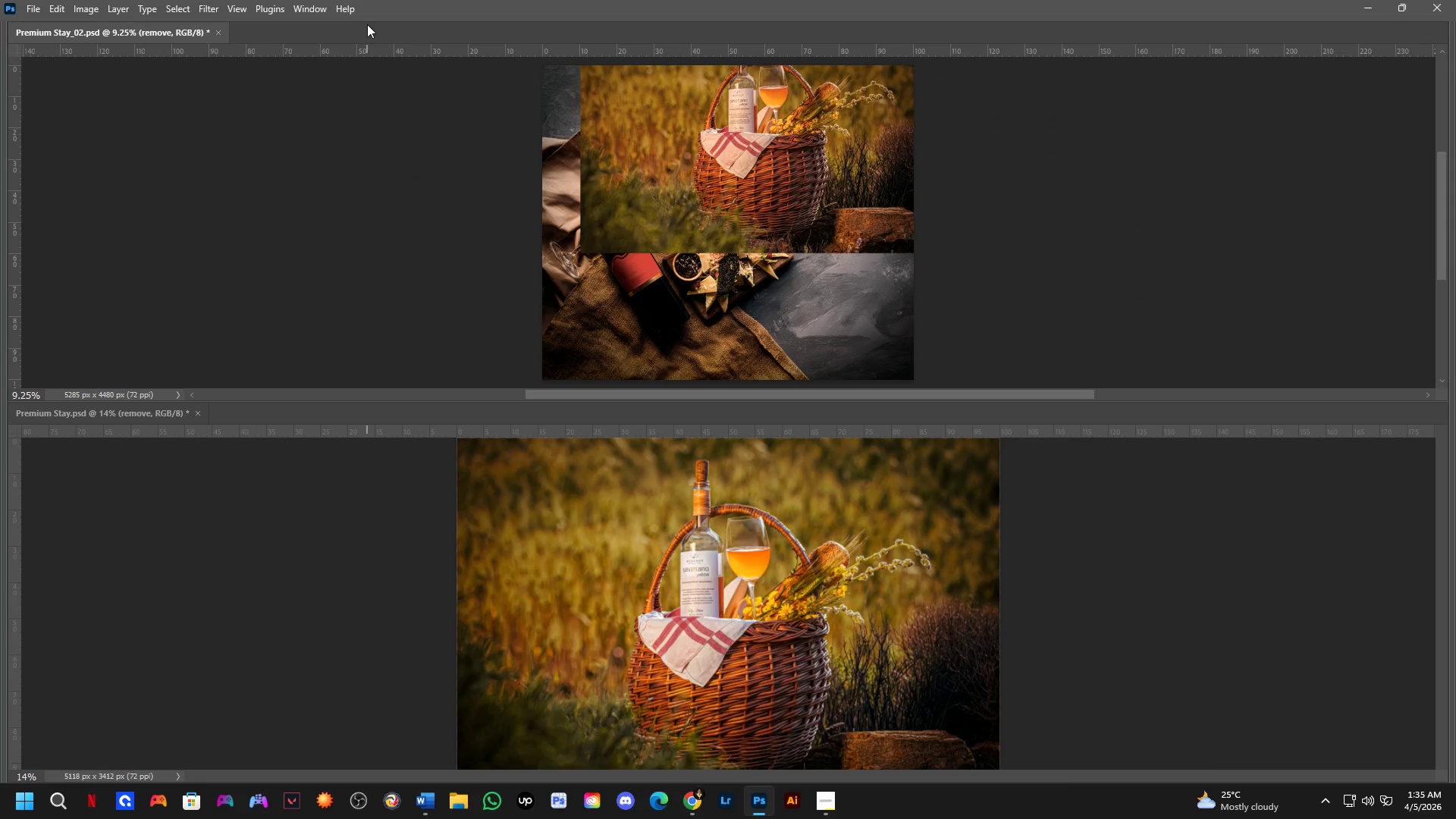 
wait(5.58)
 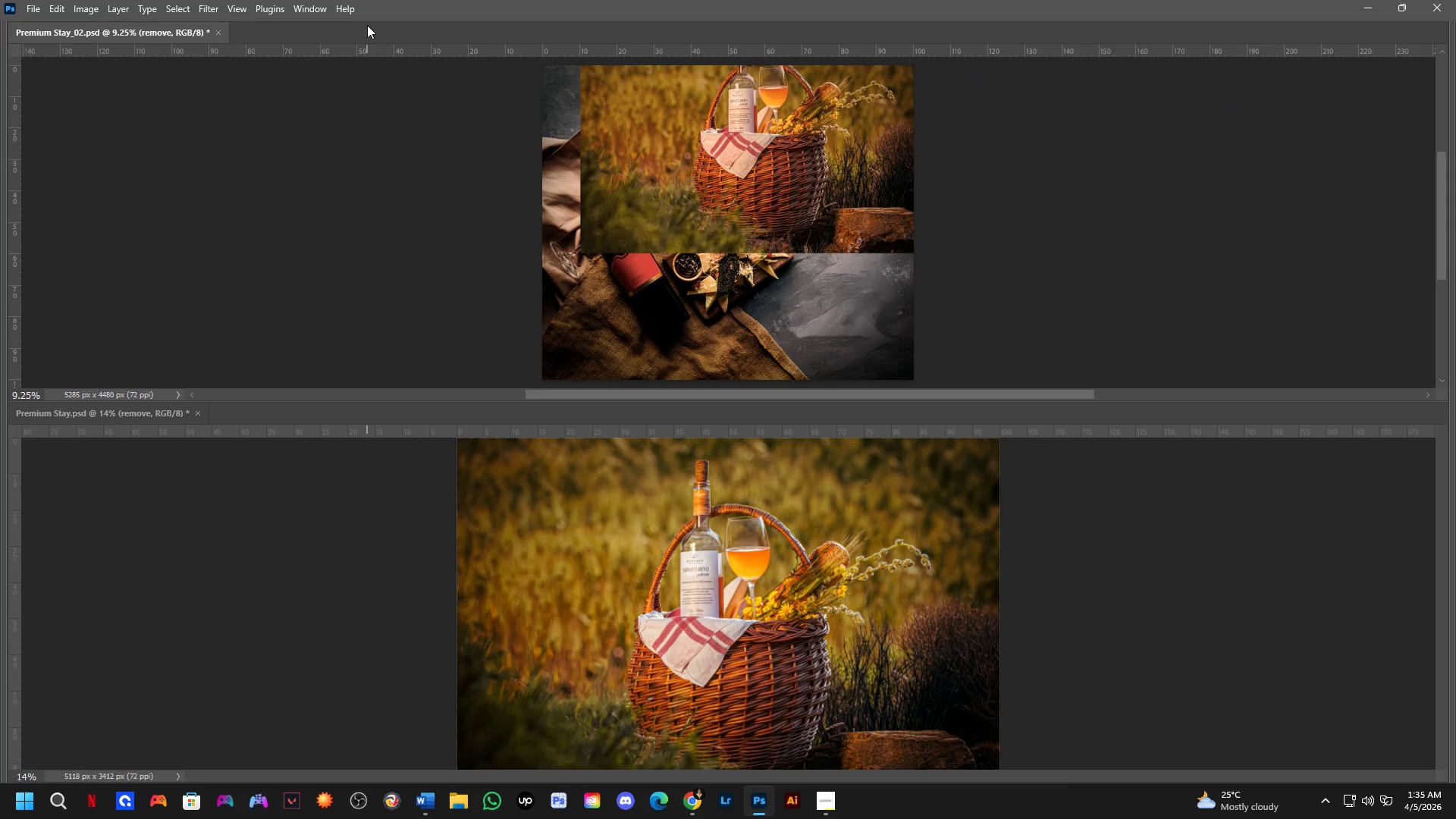 
left_click_drag(start_coordinate=[108, 391], to_coordinate=[174, 325])
 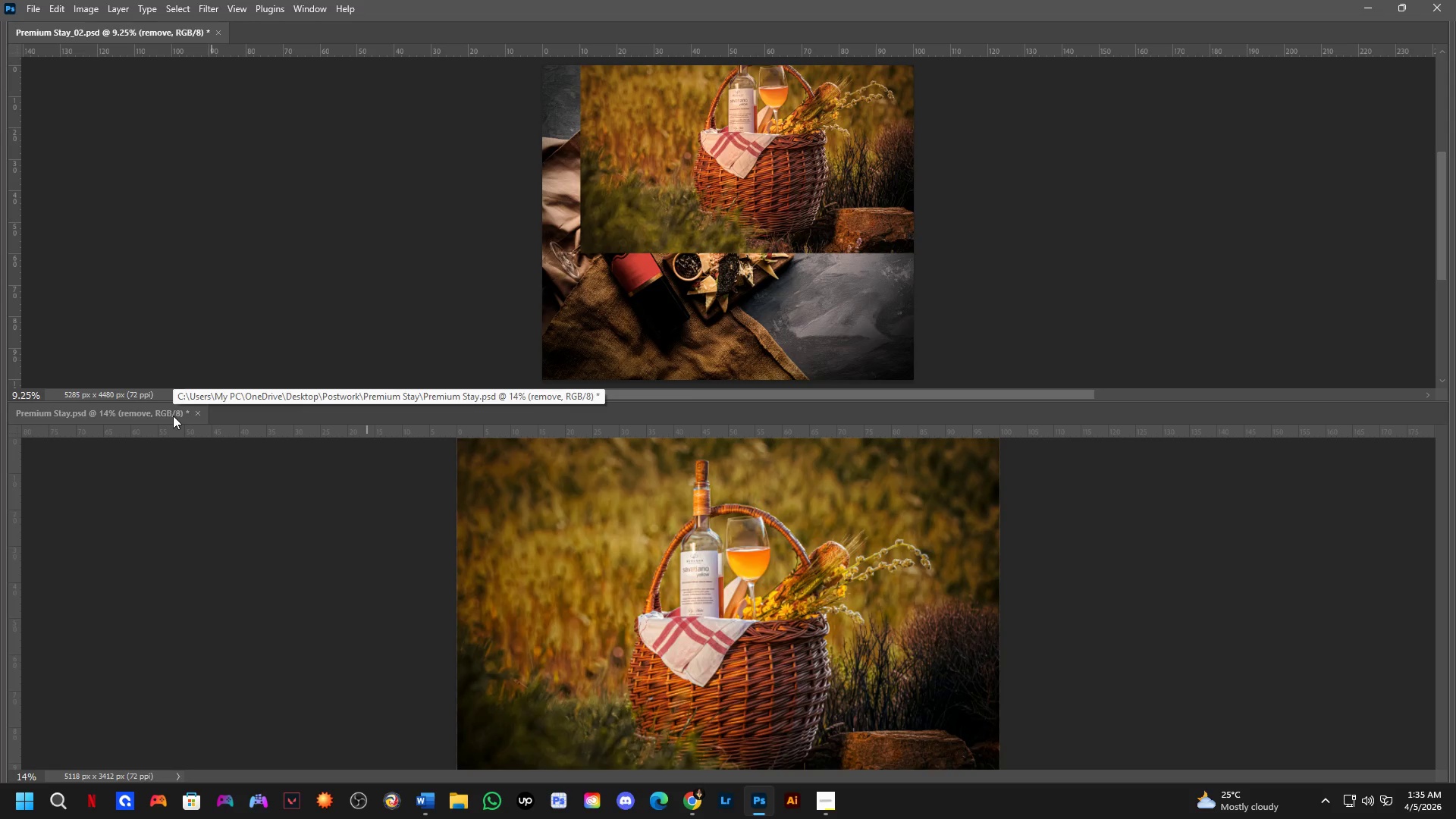 
wait(5.28)
 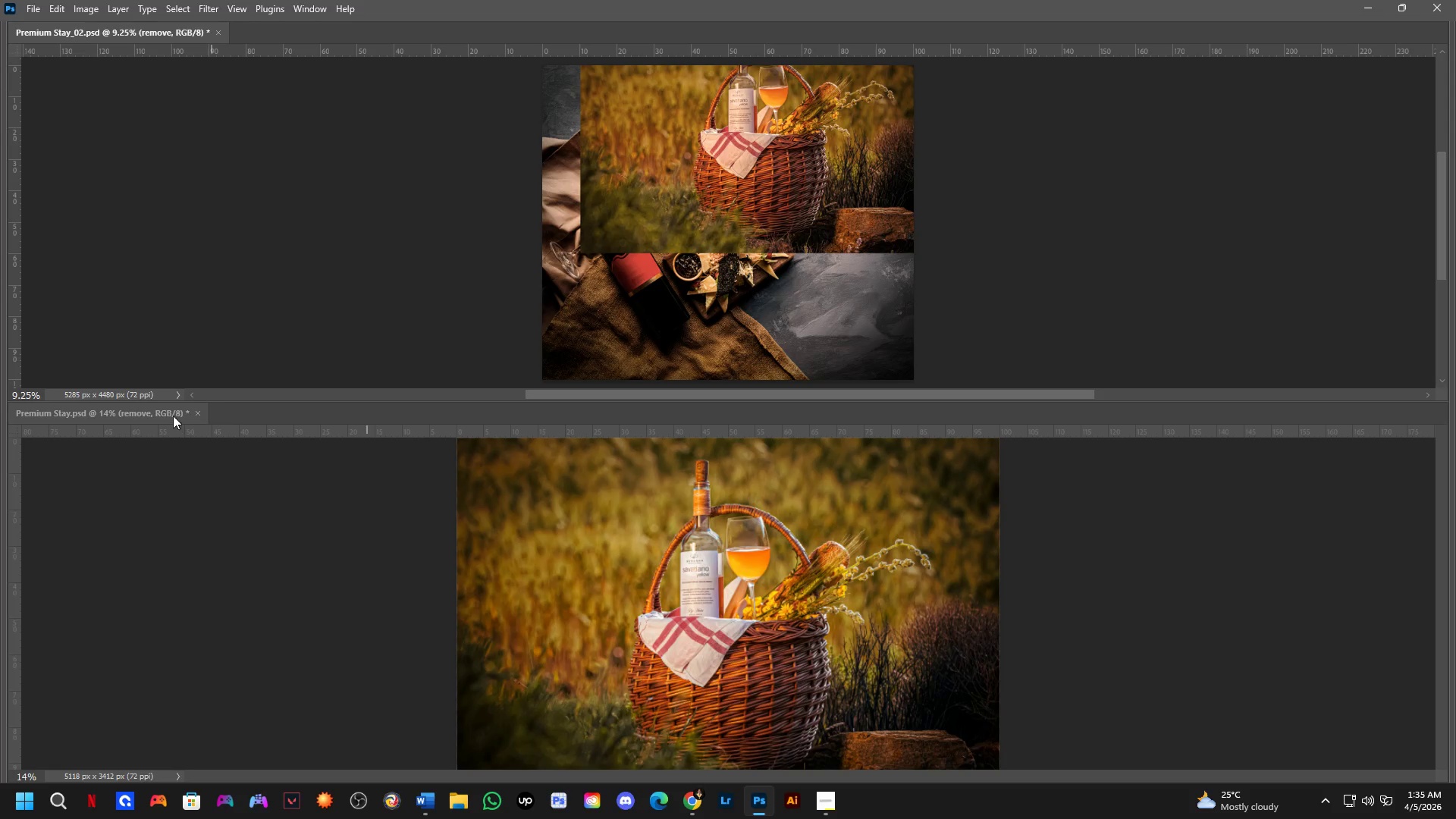 
left_click_drag(start_coordinate=[244, 394], to_coordinate=[276, 376])
 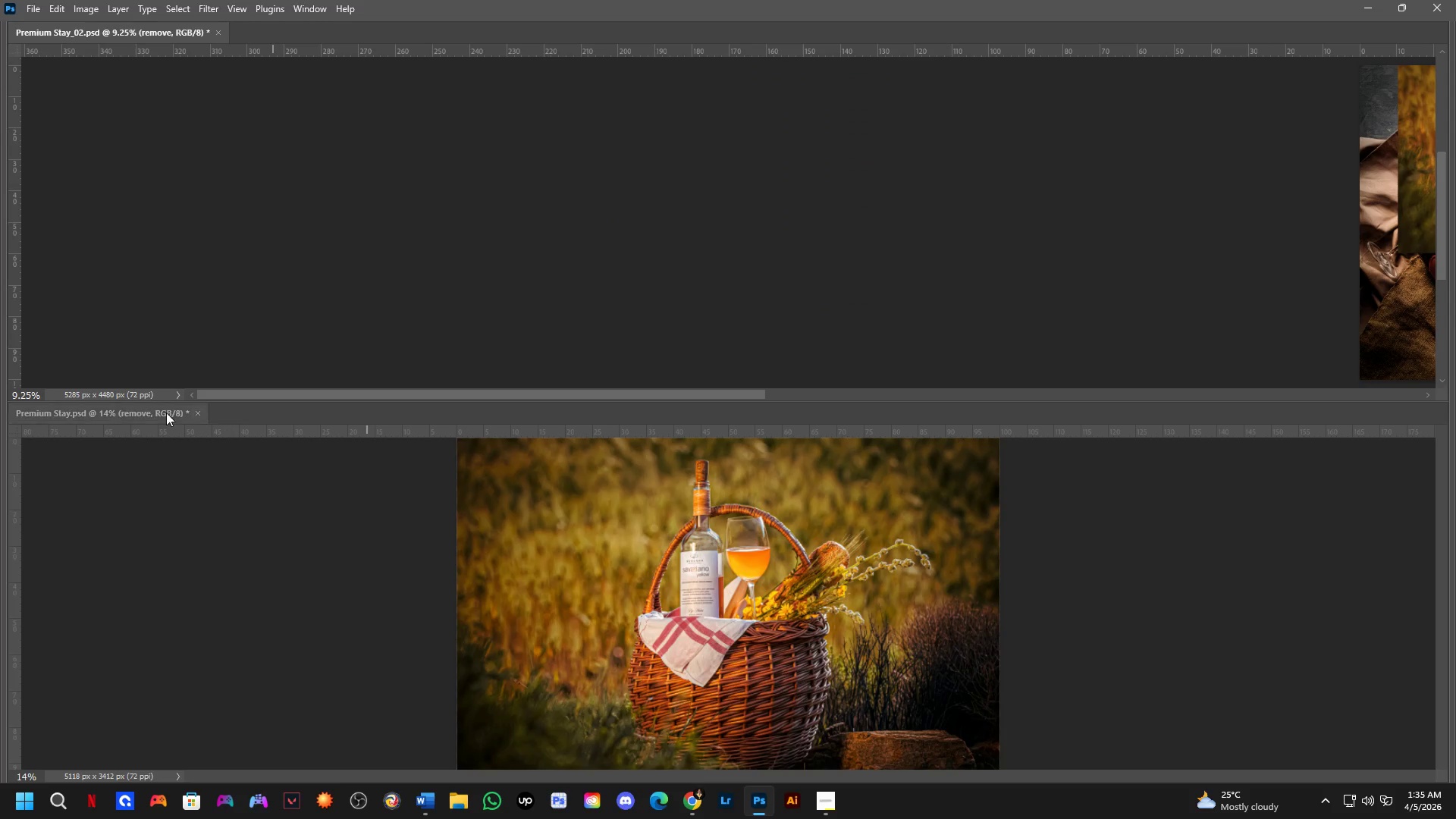 
left_click_drag(start_coordinate=[132, 404], to_coordinate=[306, 31])
 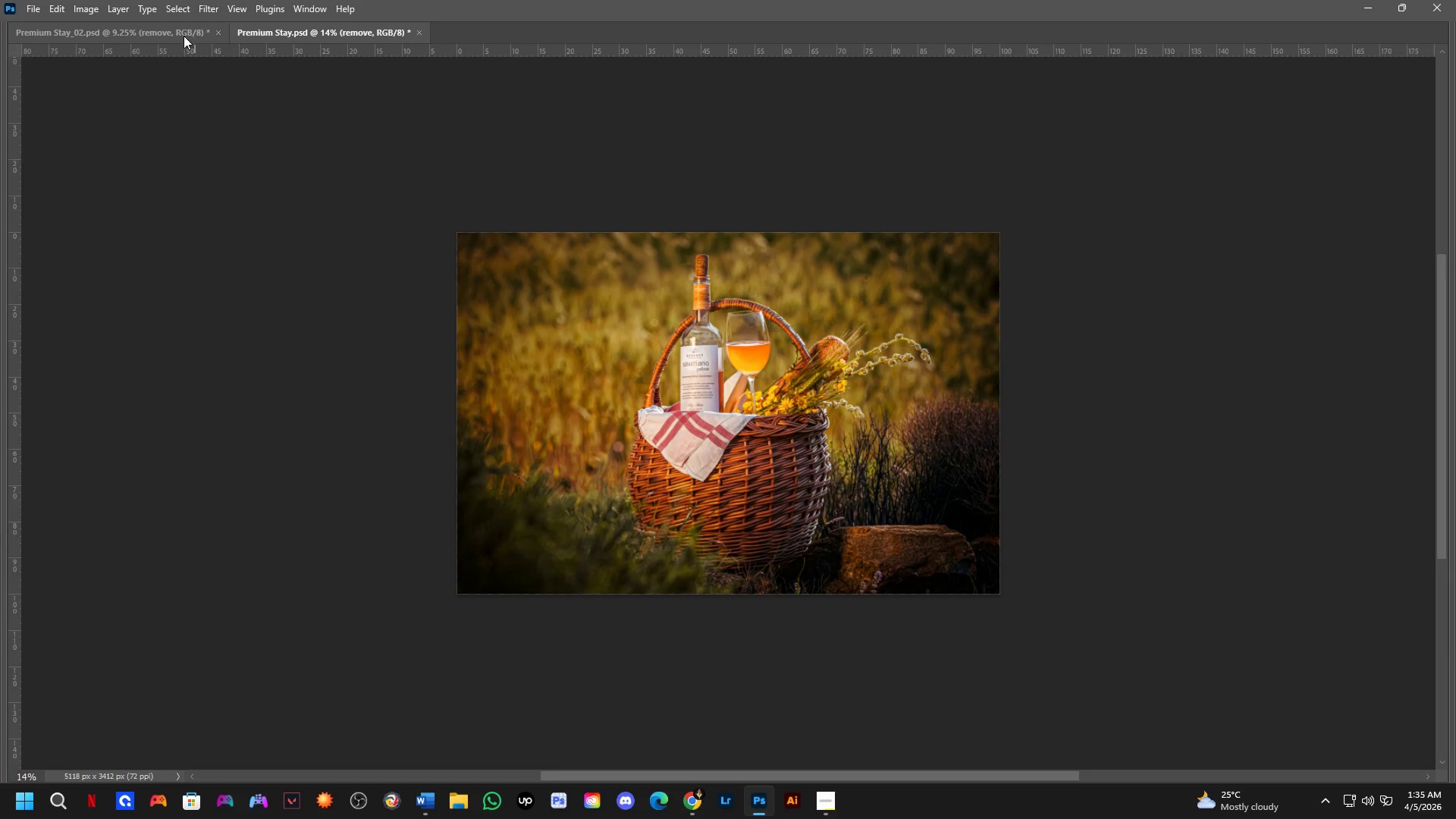 
key(Tab)
 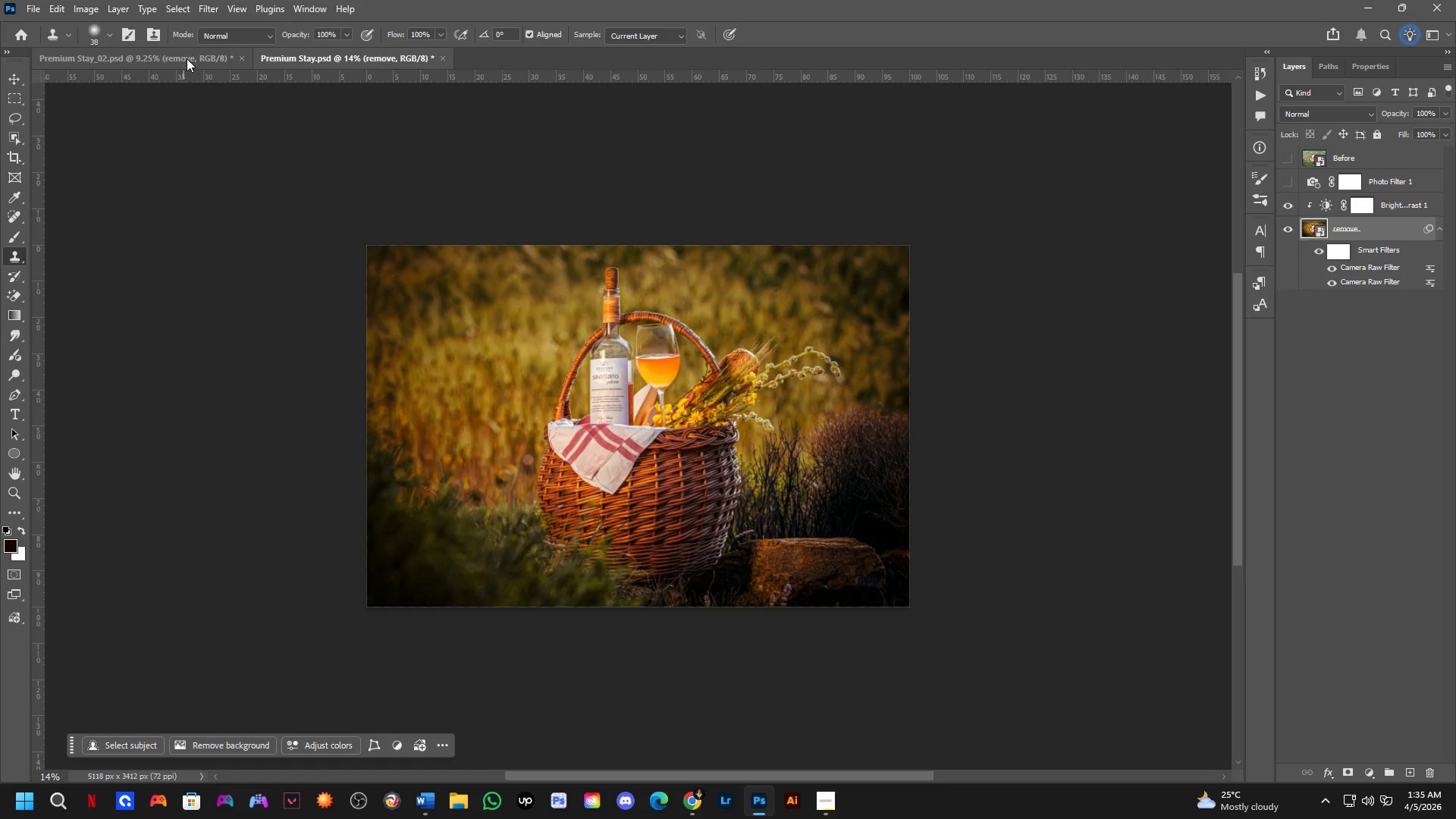 
left_click([190, 65])
 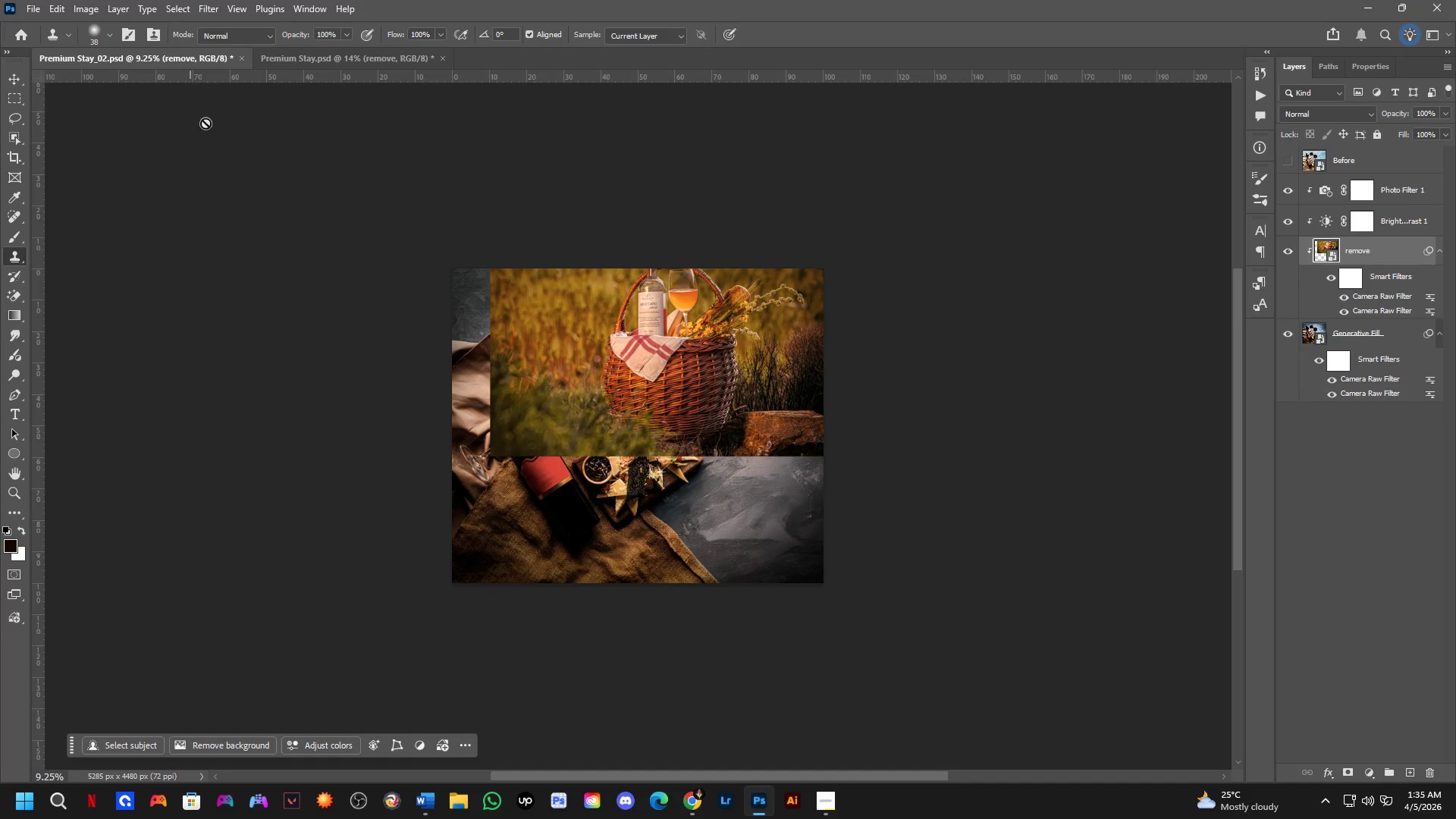 
hold_key(key=Space, duration=0.44)
 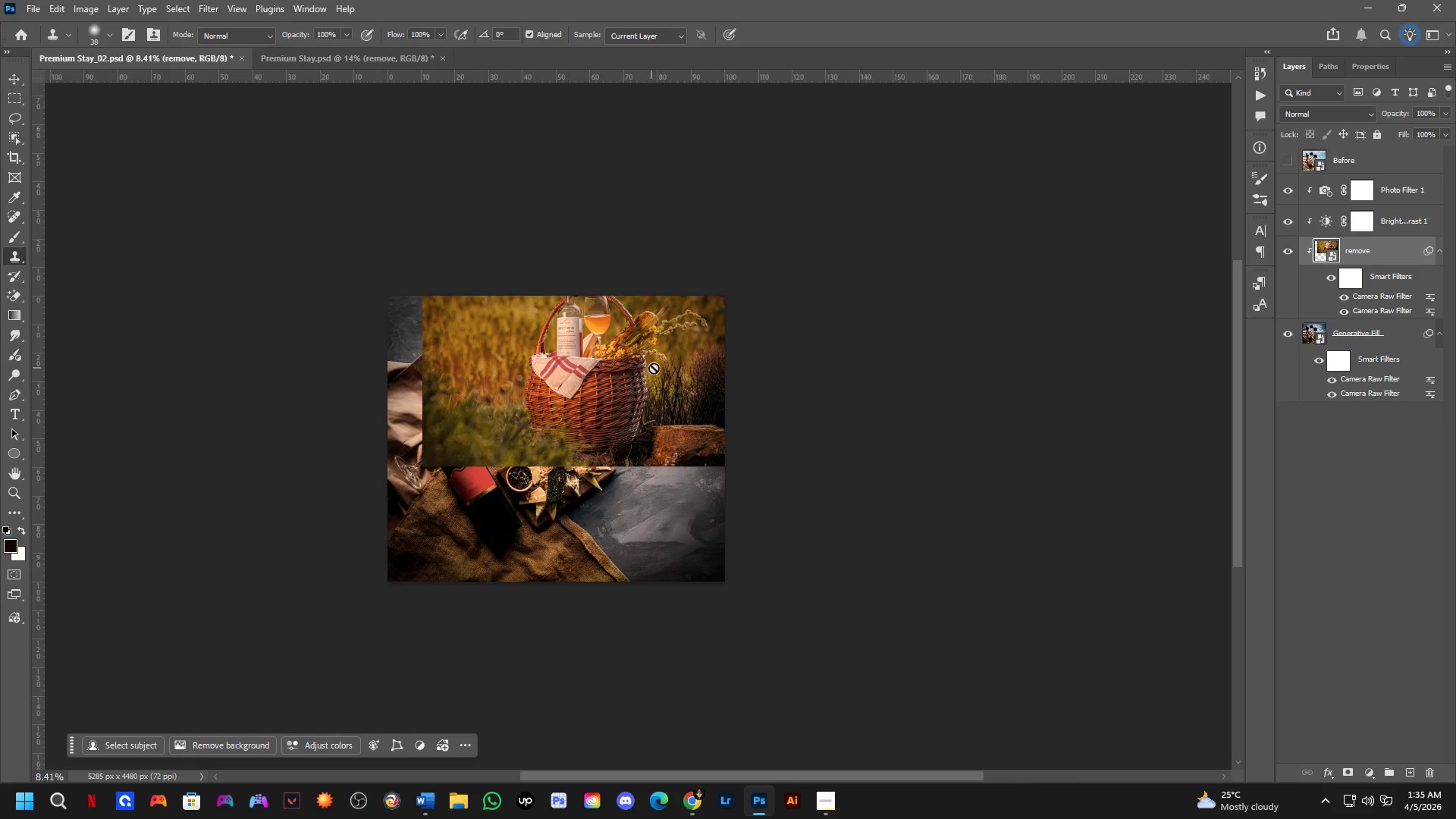 
left_click_drag(start_coordinate=[656, 342], to_coordinate=[574, 355])
 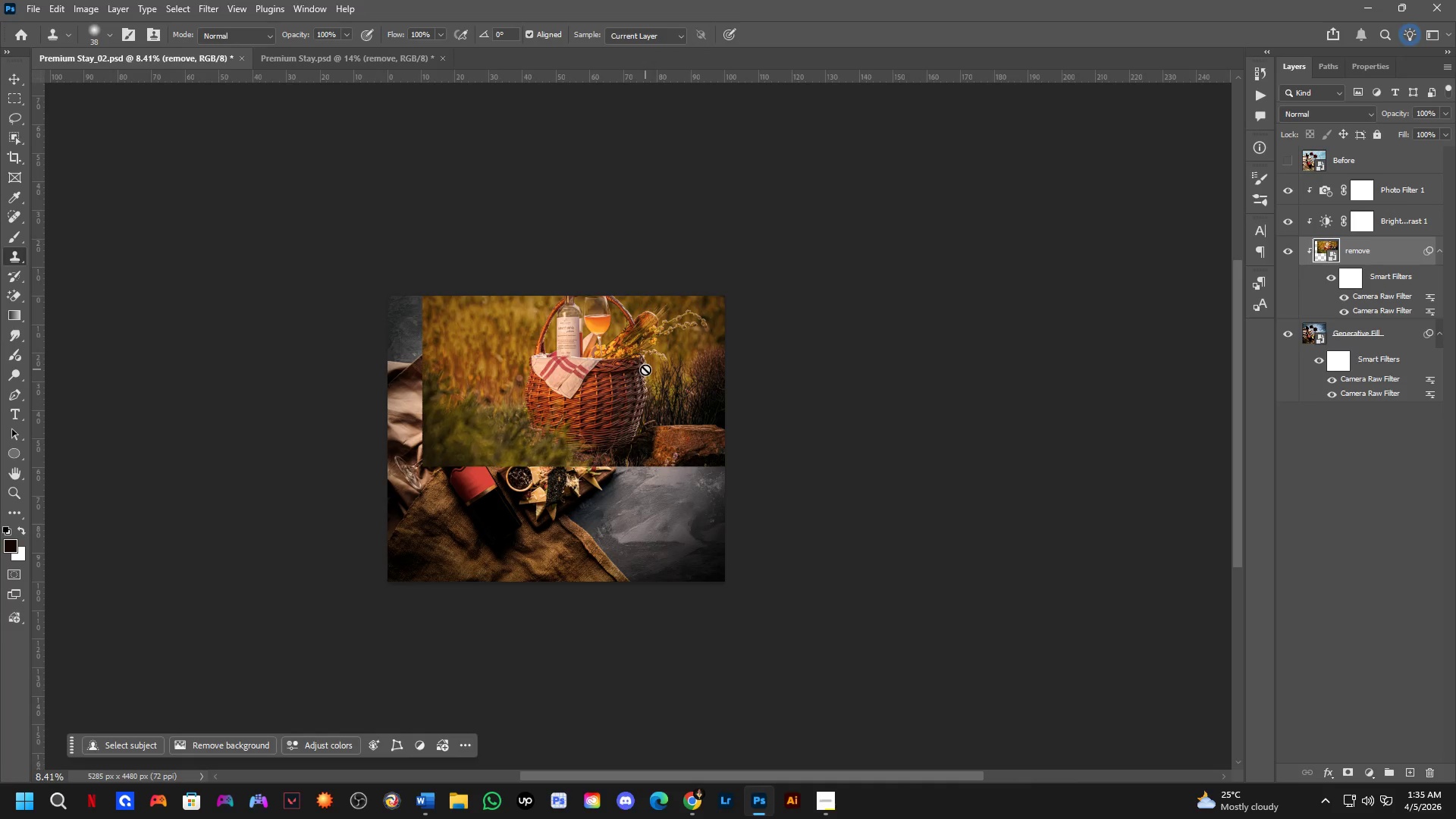 
scroll: coordinate [378, 268], scroll_direction: down, amount: 1.0
 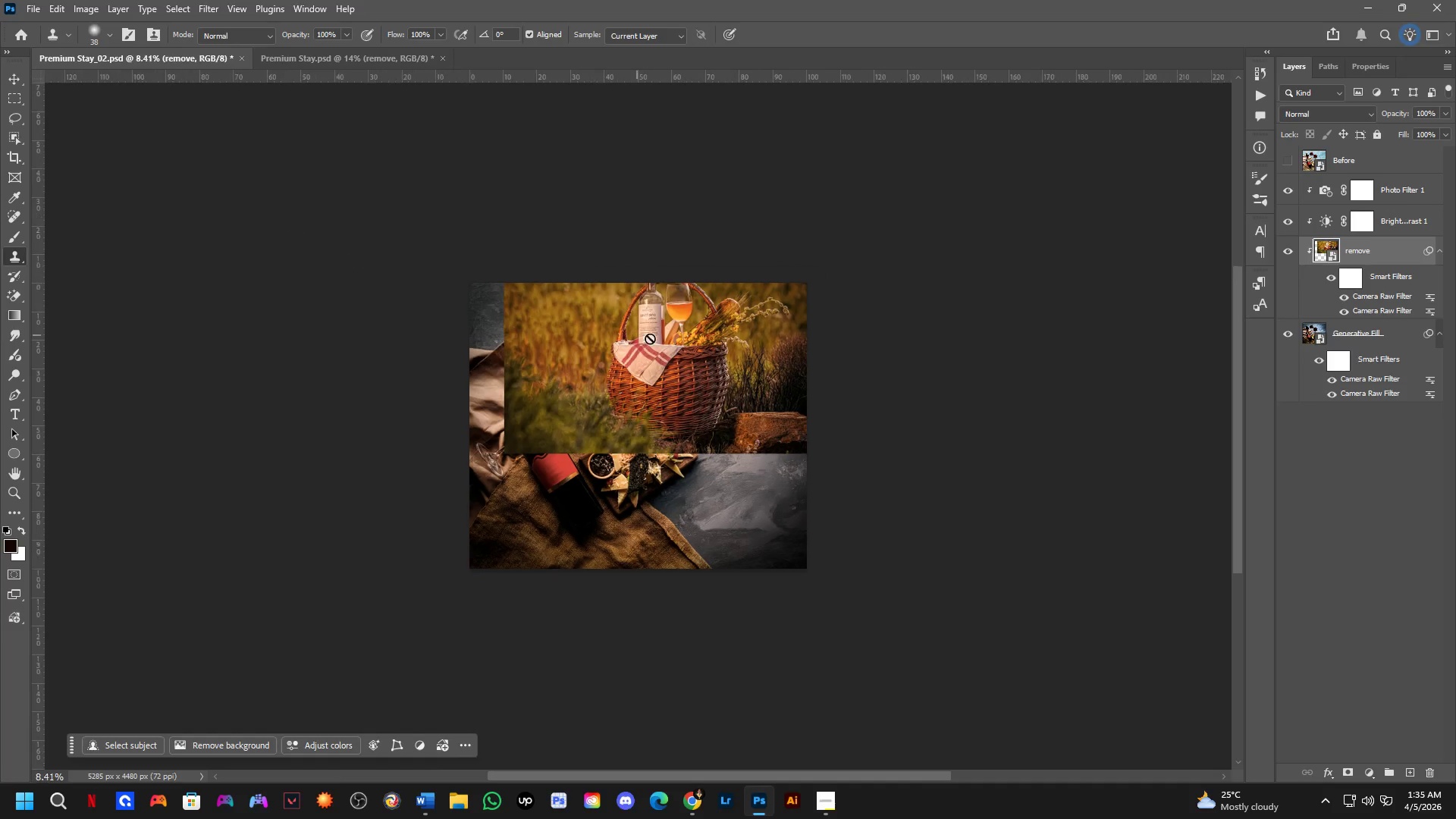 
scroll: coordinate [673, 357], scroll_direction: up, amount: 4.0
 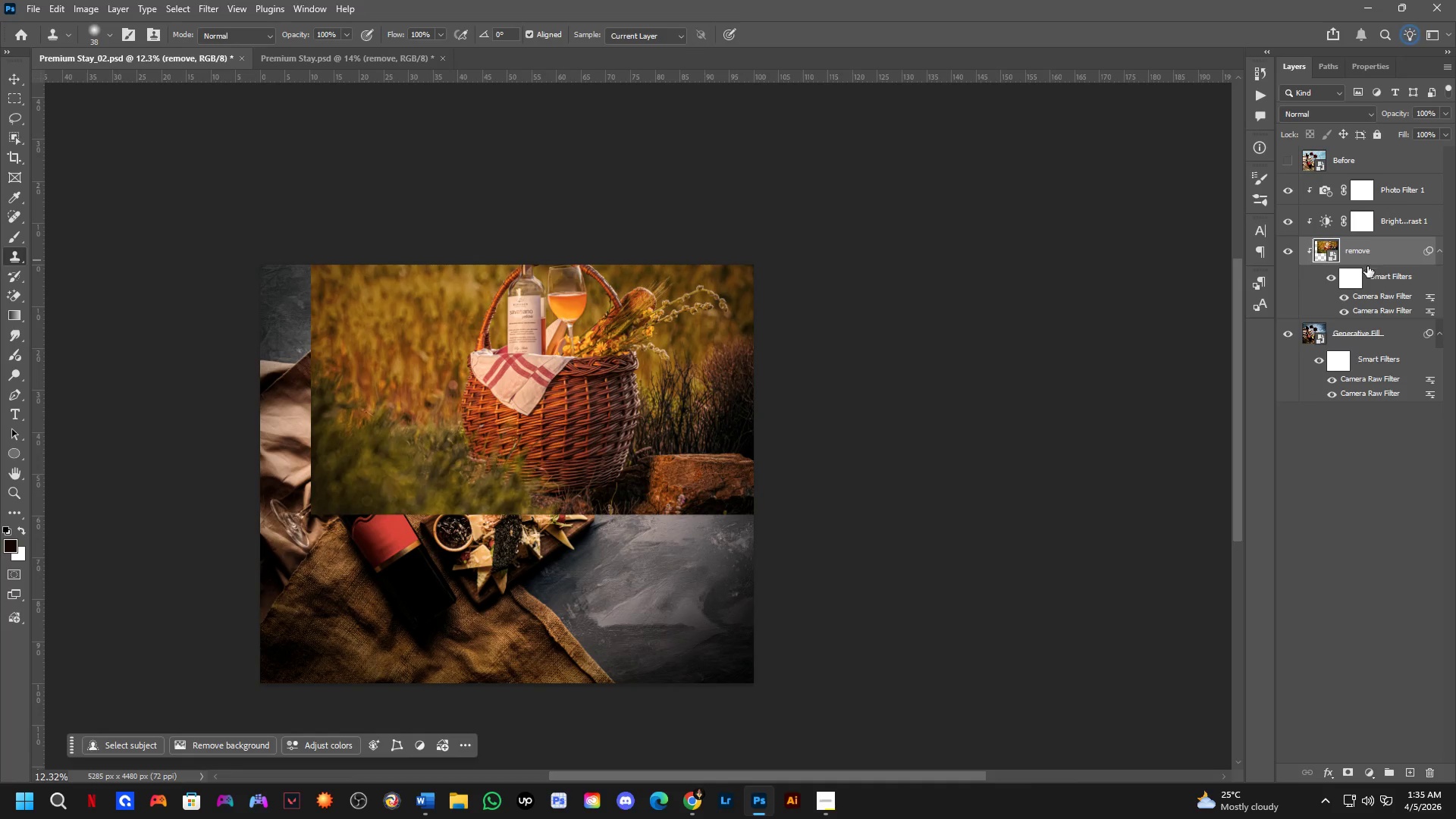 
key(Control+Z)
 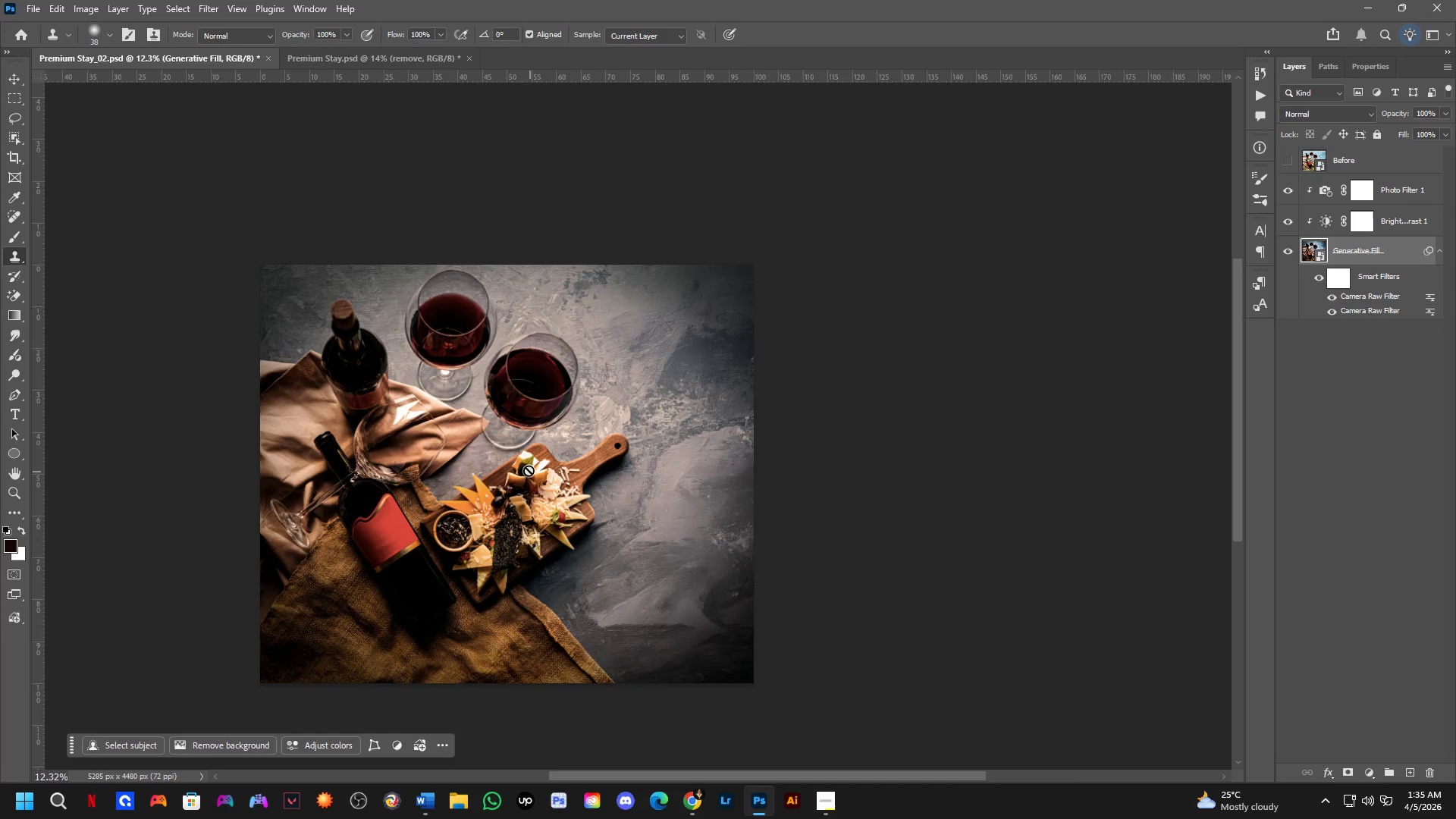 
hold_key(key=Space, duration=0.38)
 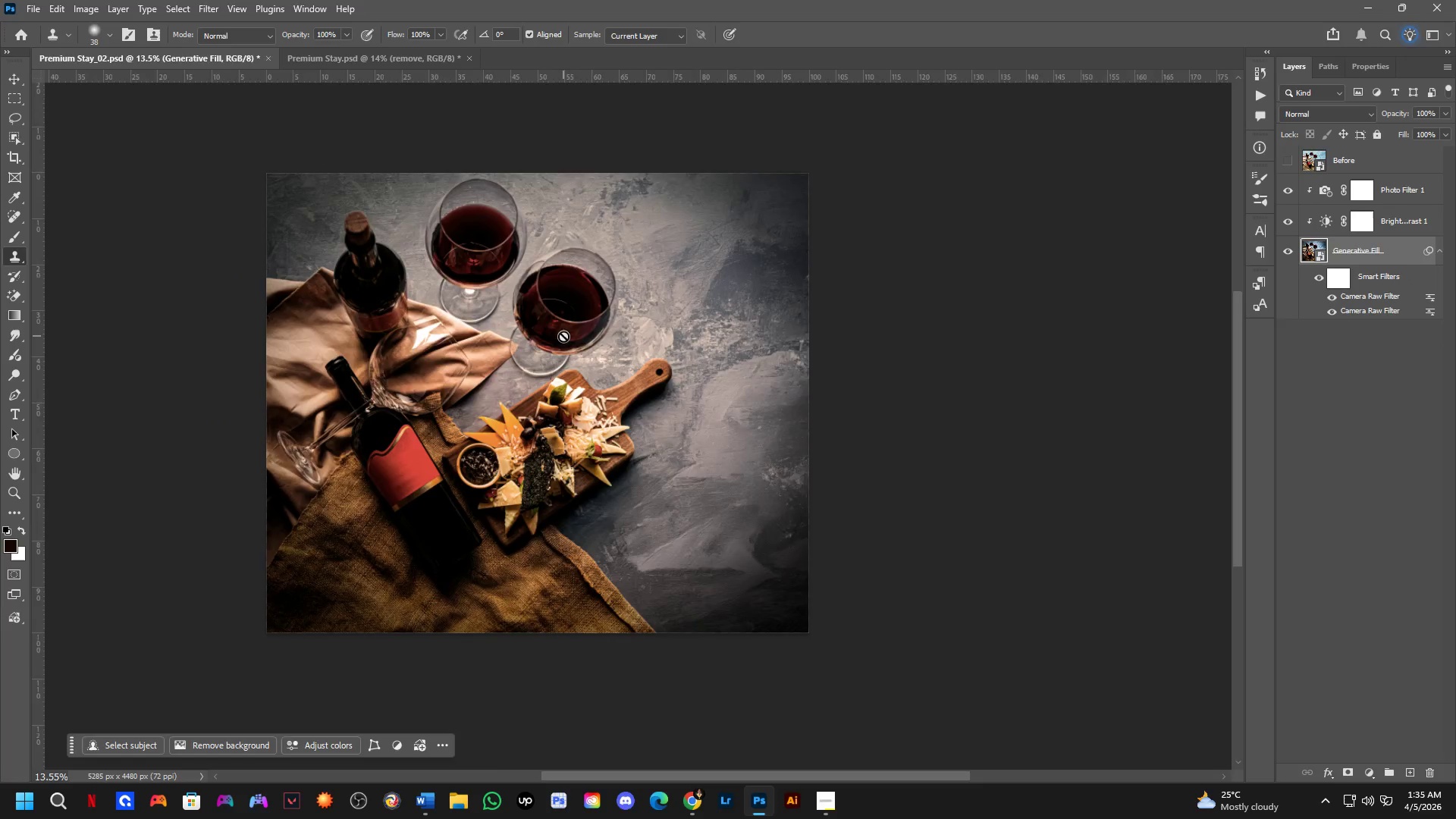 
left_click_drag(start_coordinate=[525, 440], to_coordinate=[555, 381])
 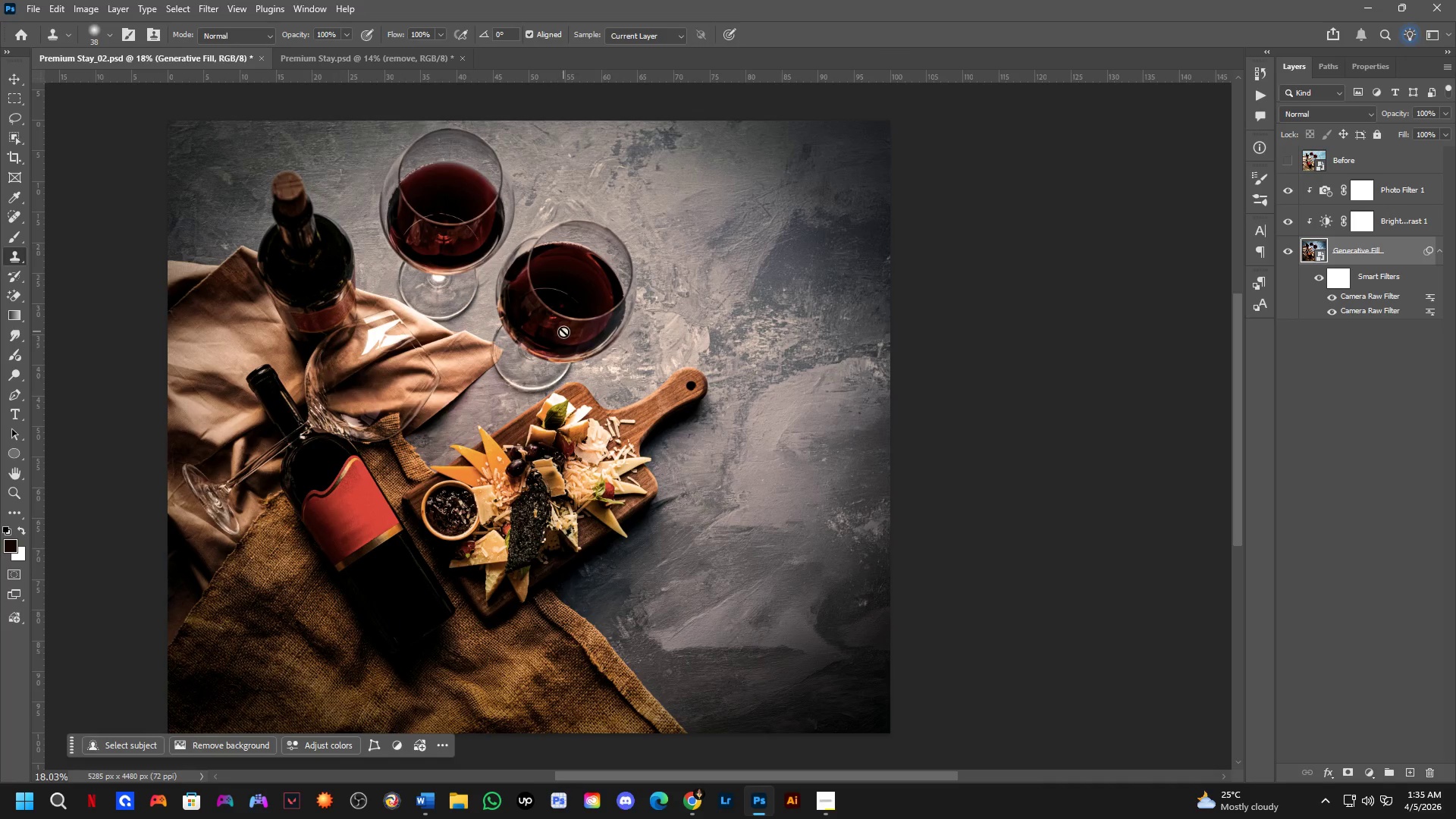 
scroll: coordinate [523, 441], scroll_direction: up, amount: 4.0
 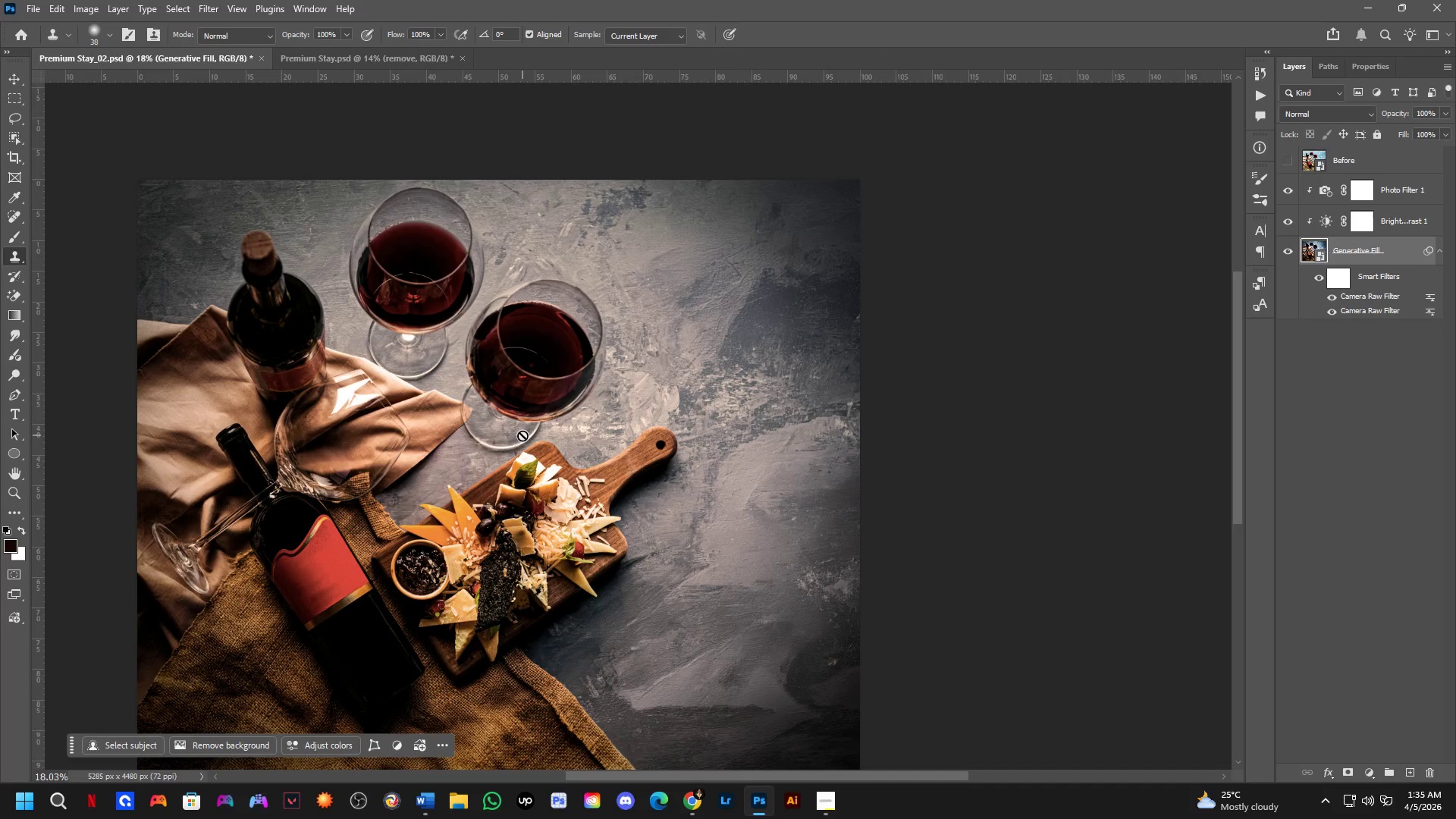 
key(Control+ControlLeft)
 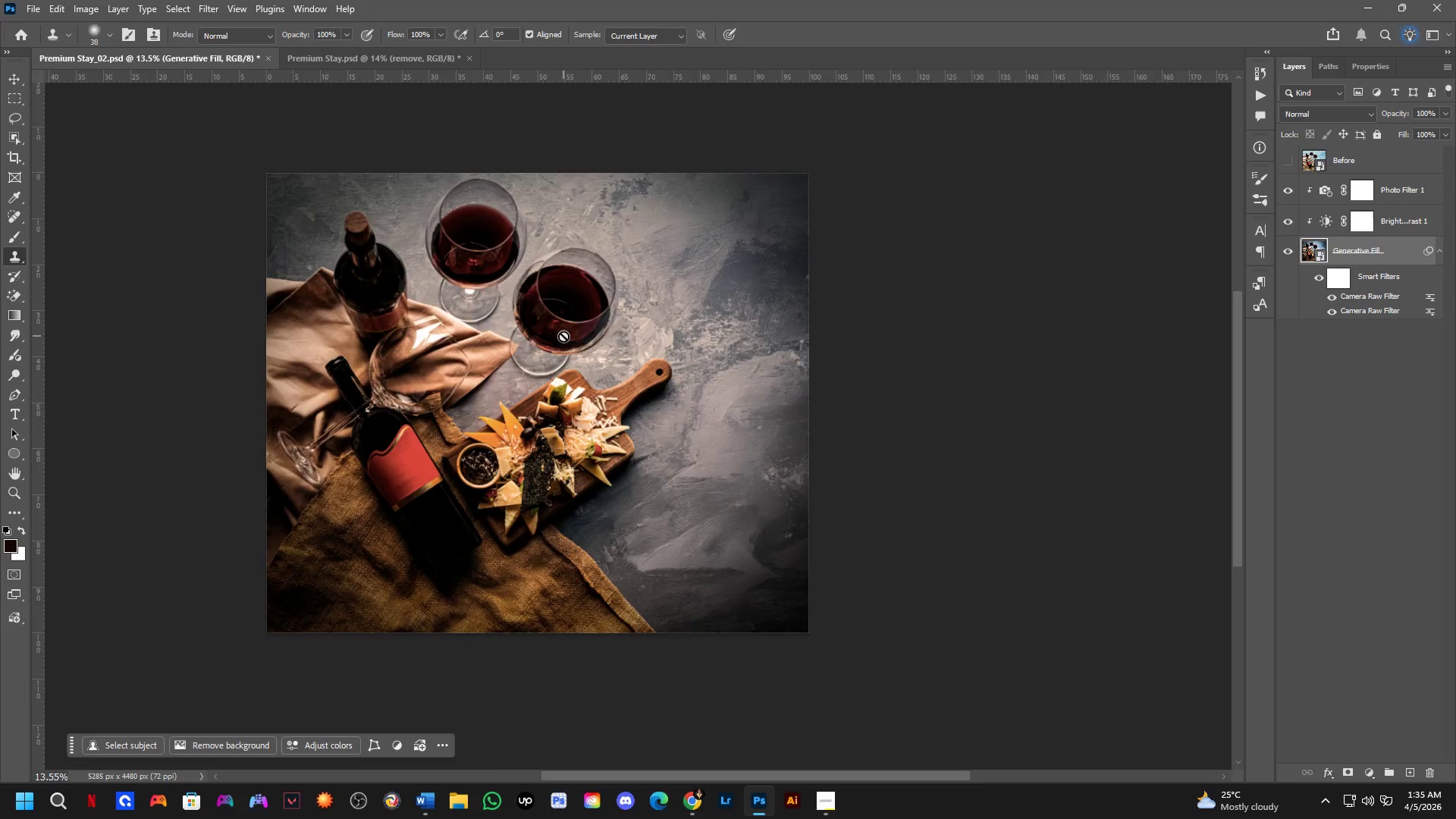 
key(Control+Tab)
 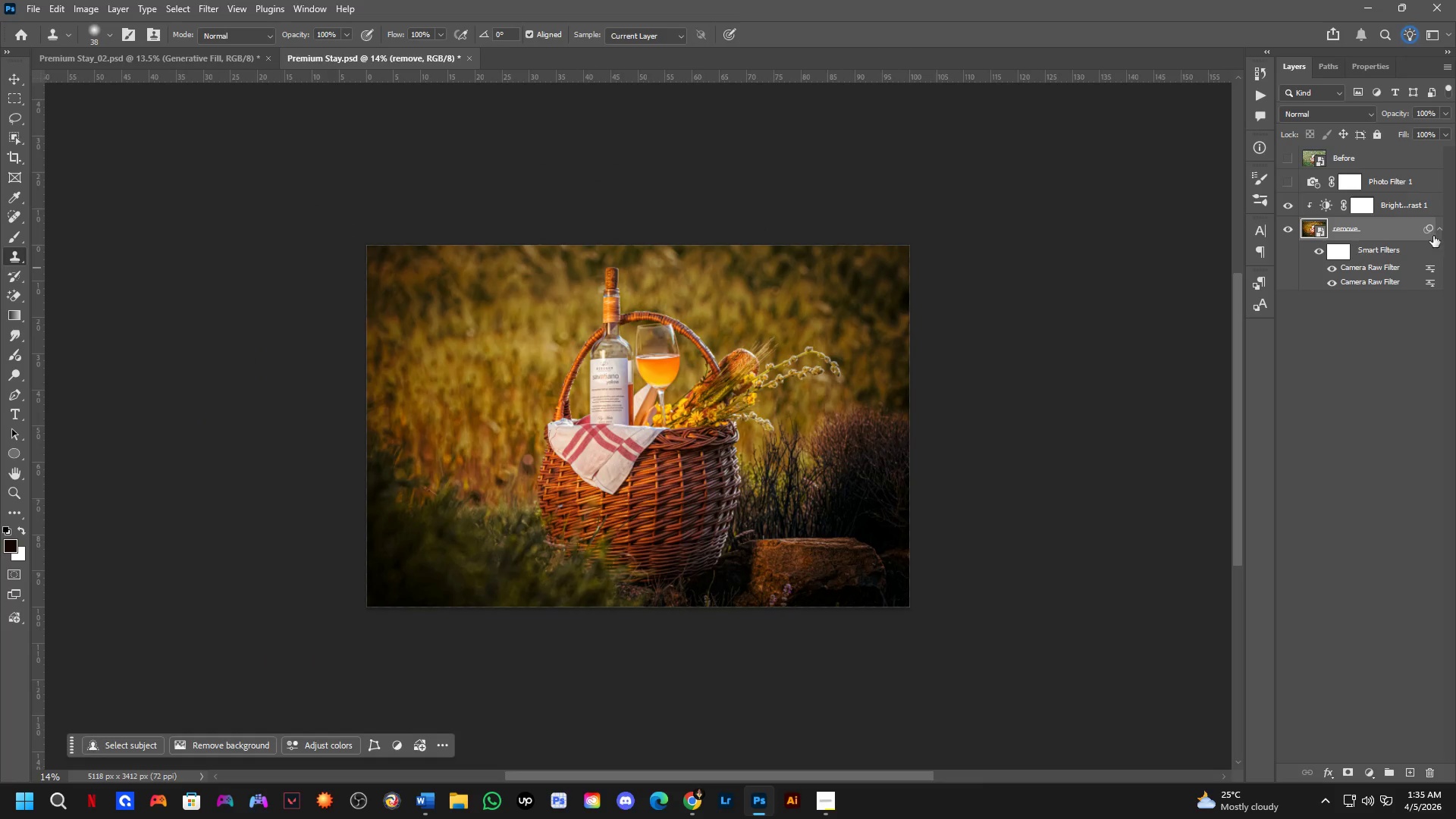 
scroll: coordinate [563, 331], scroll_direction: down, amount: 3.0
 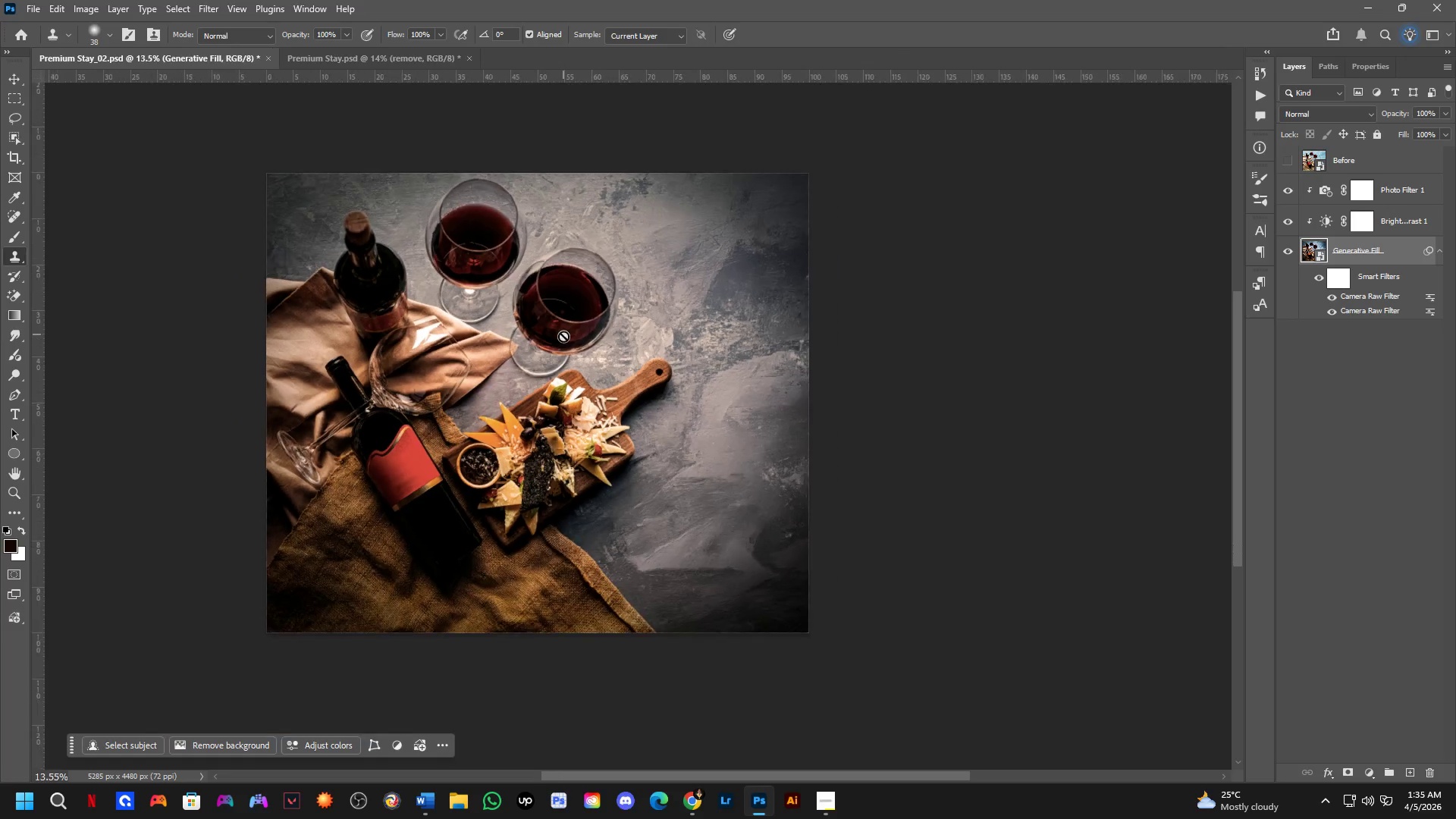 
hold_key(key=Space, duration=0.45)
 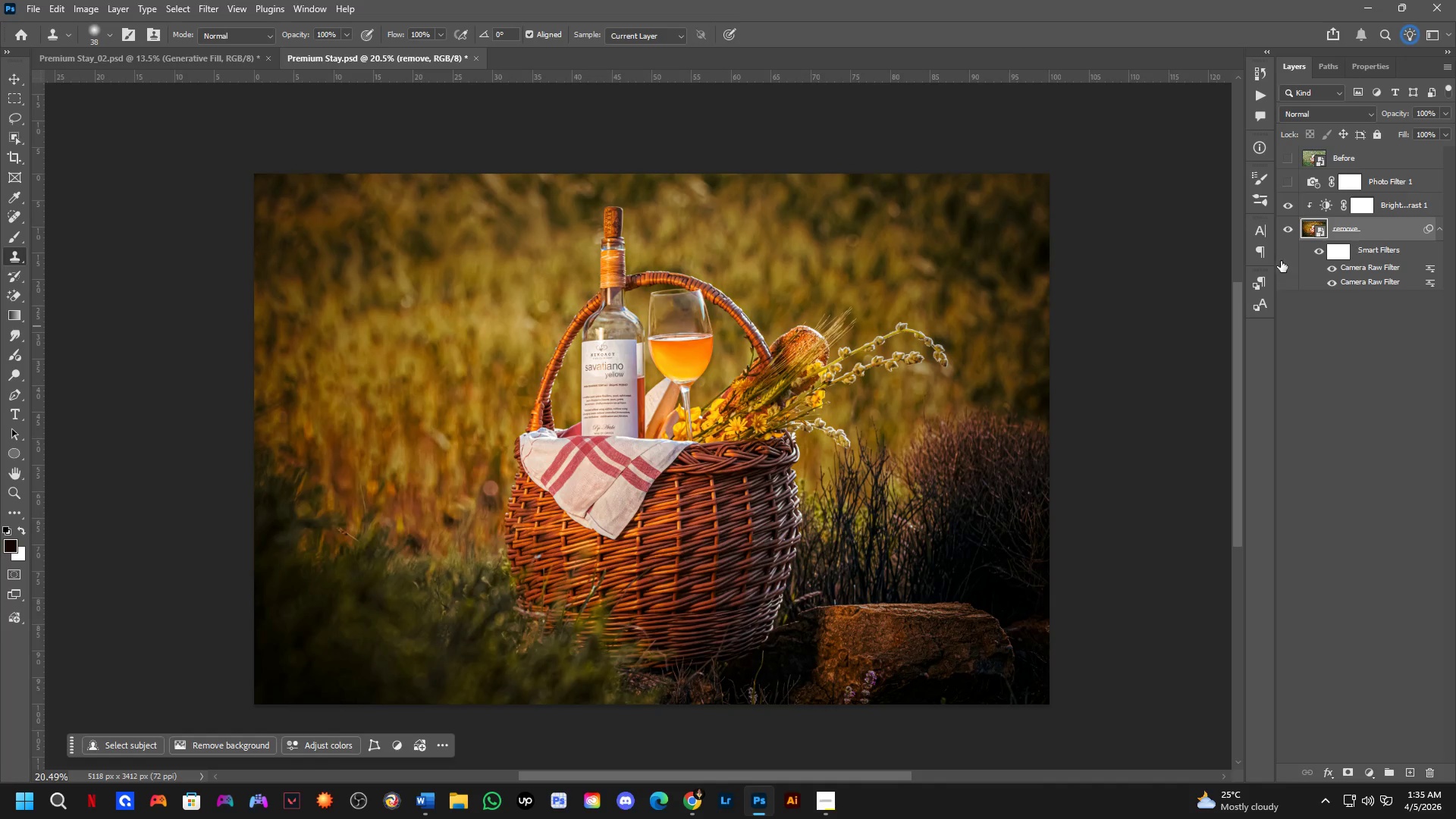 
left_click_drag(start_coordinate=[781, 384], to_coordinate=[704, 375])
 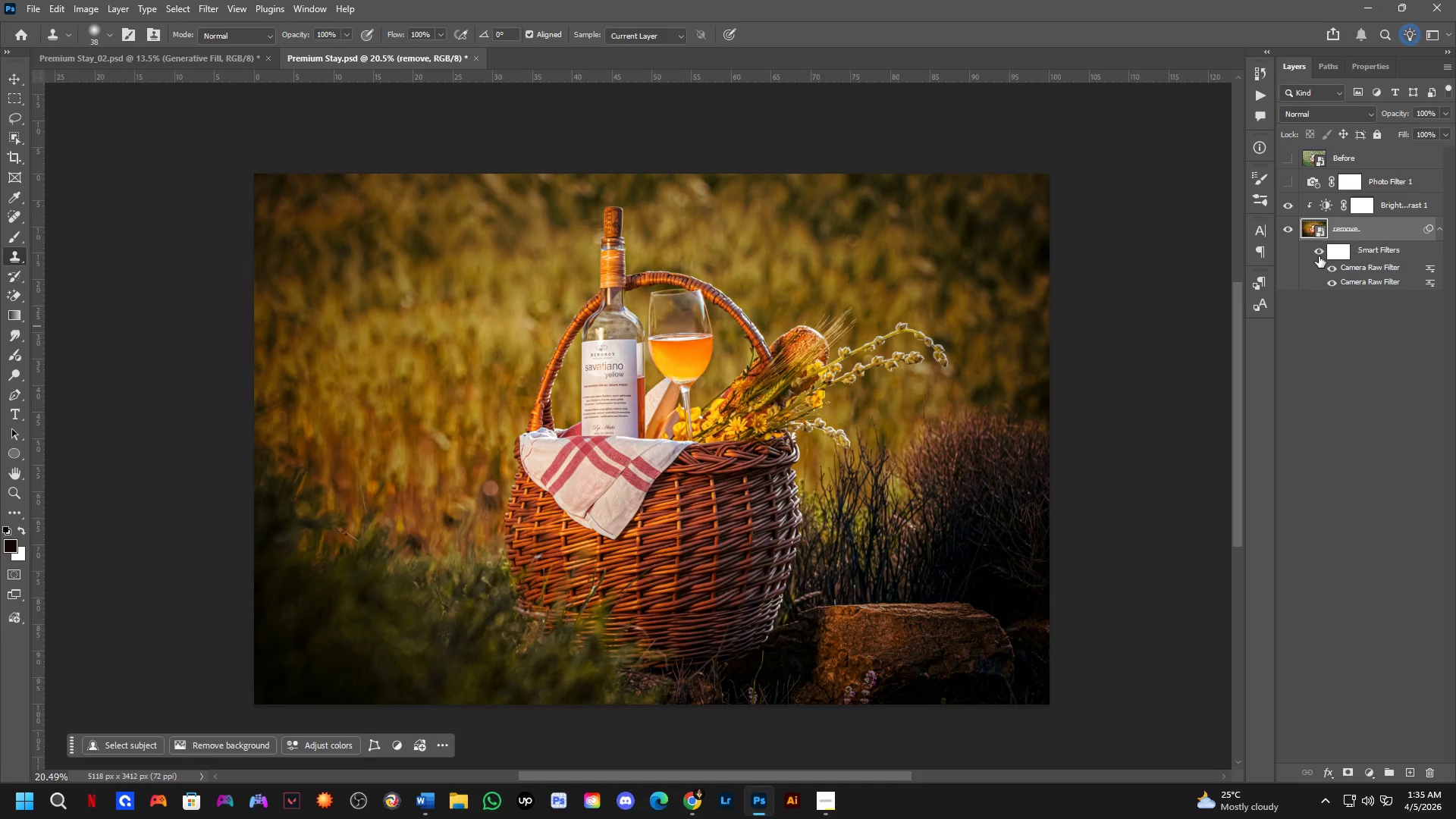 
scroll: coordinate [438, 378], scroll_direction: up, amount: 4.0
 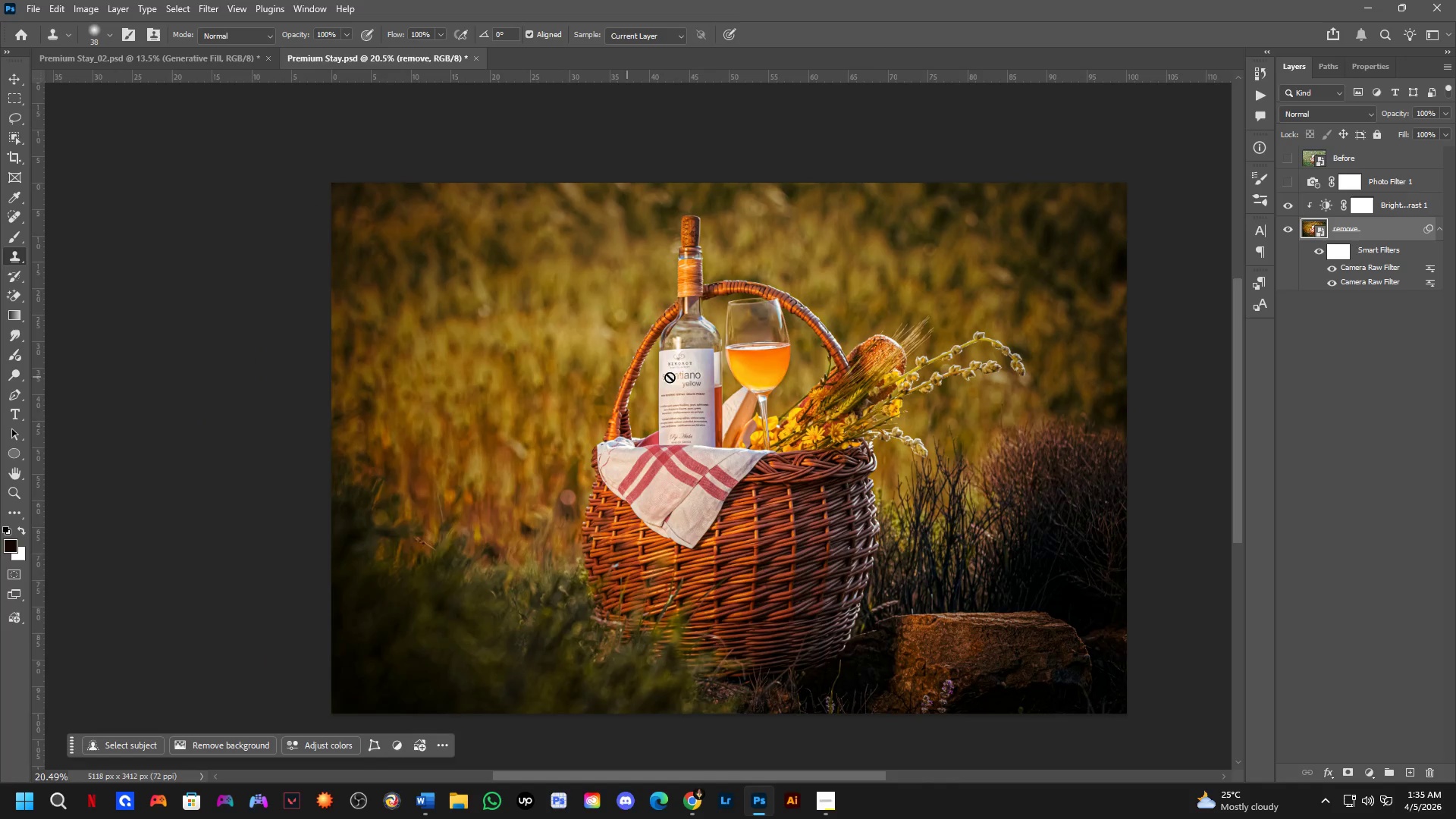 
double_click([1318, 252])
 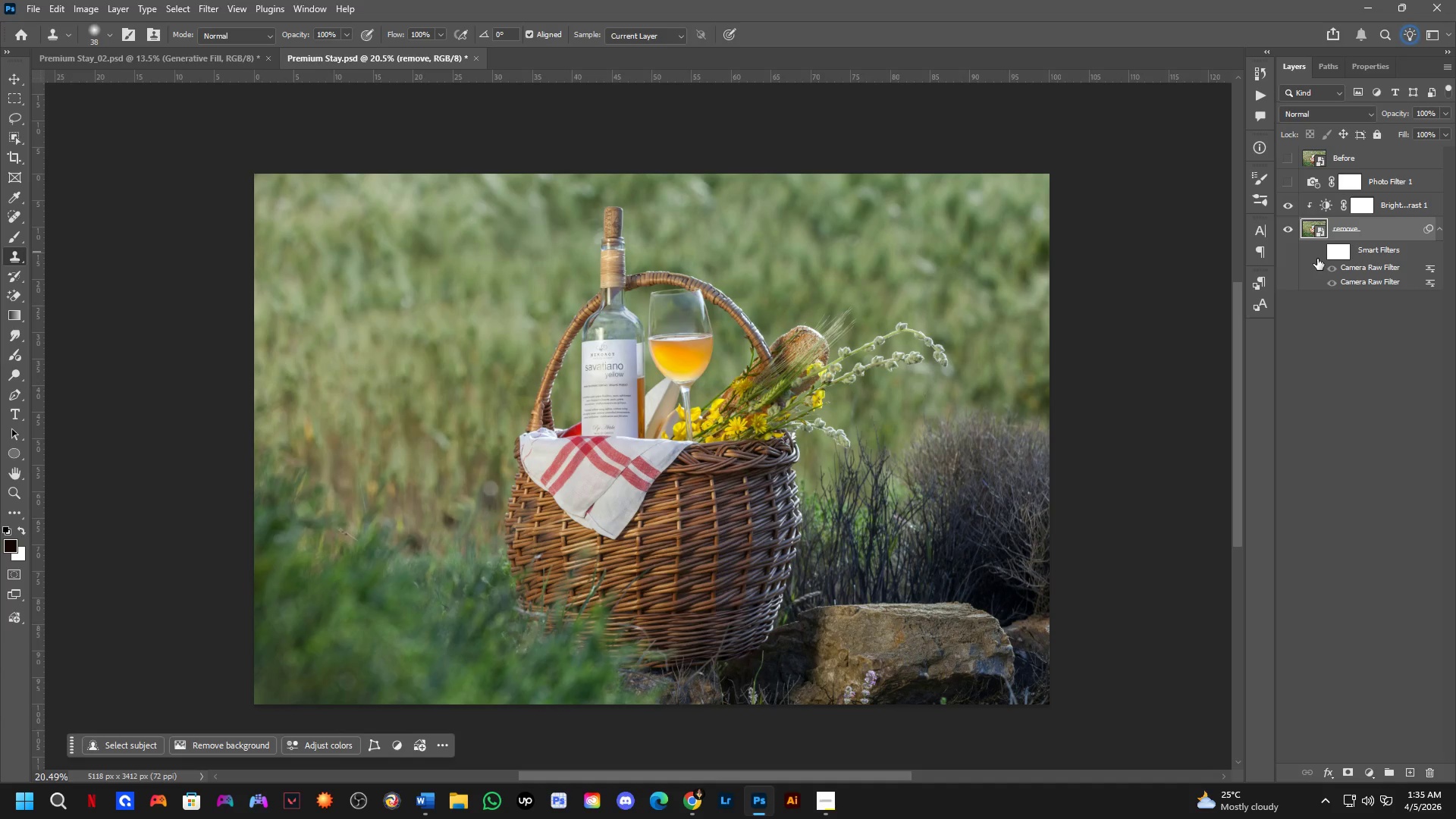 
left_click([1317, 252])
 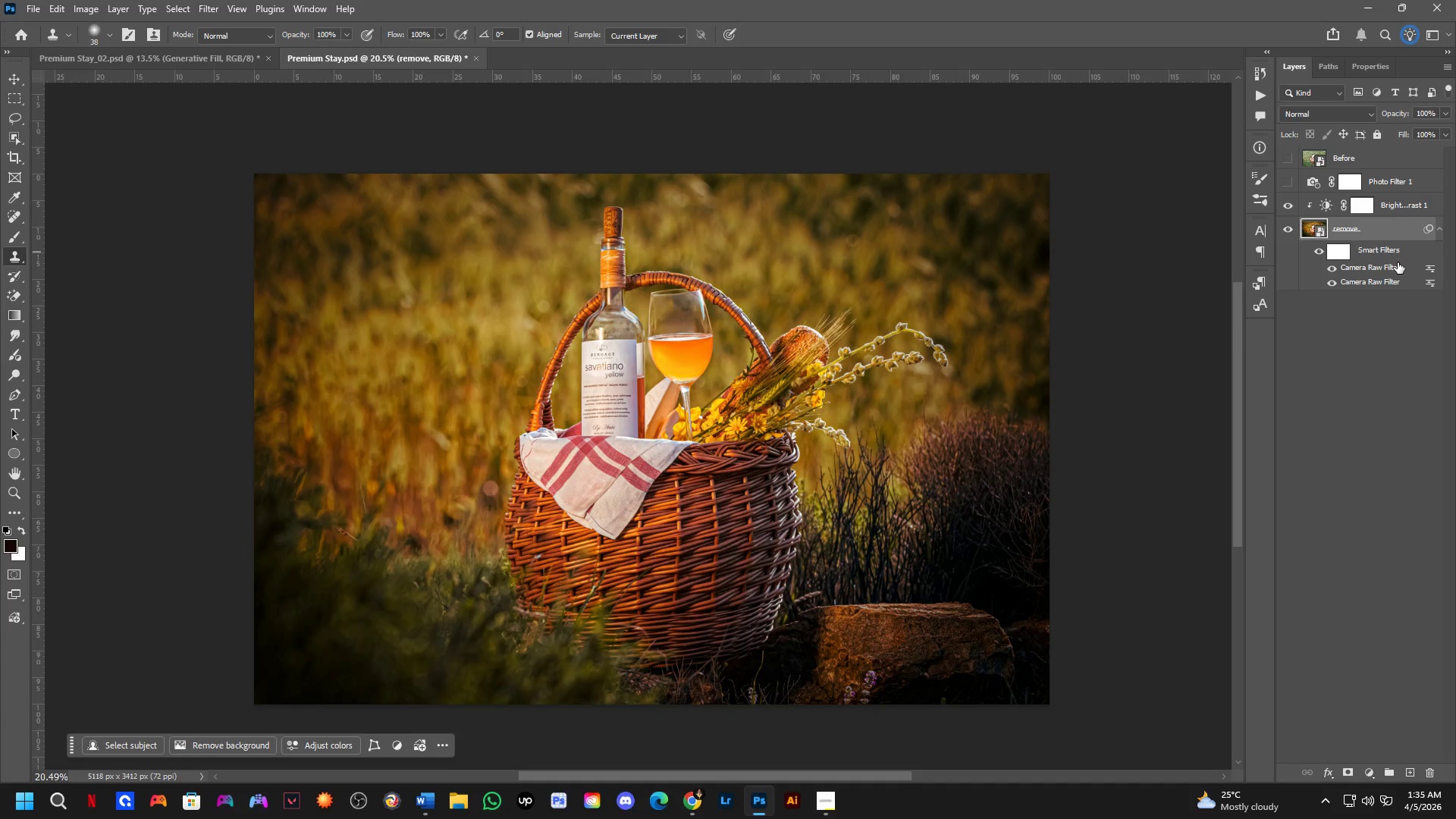 
left_click([135, 63])
 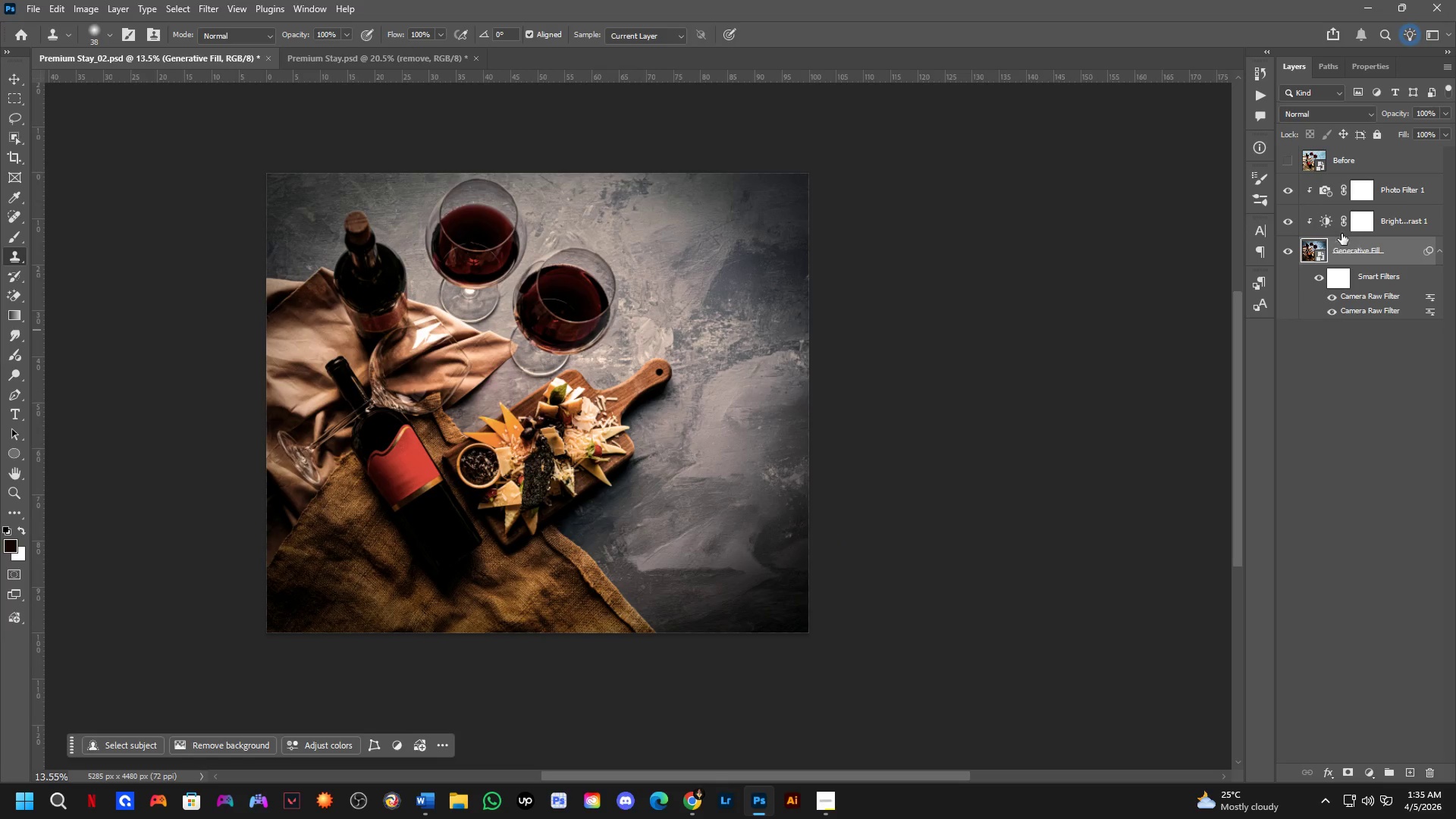 
left_click_drag(start_coordinate=[1286, 187], to_coordinate=[1287, 222])
 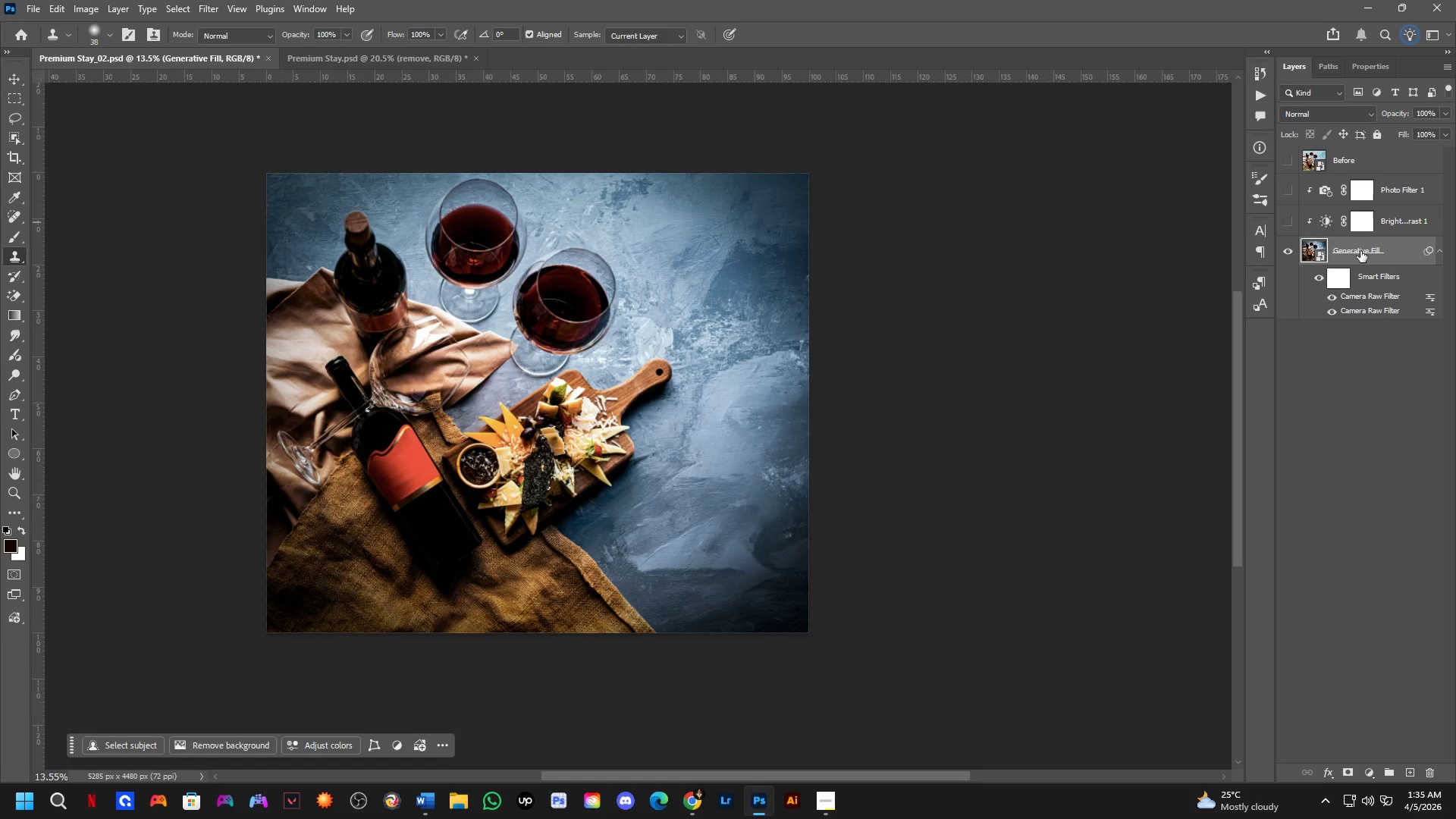 
key(Control+J)
 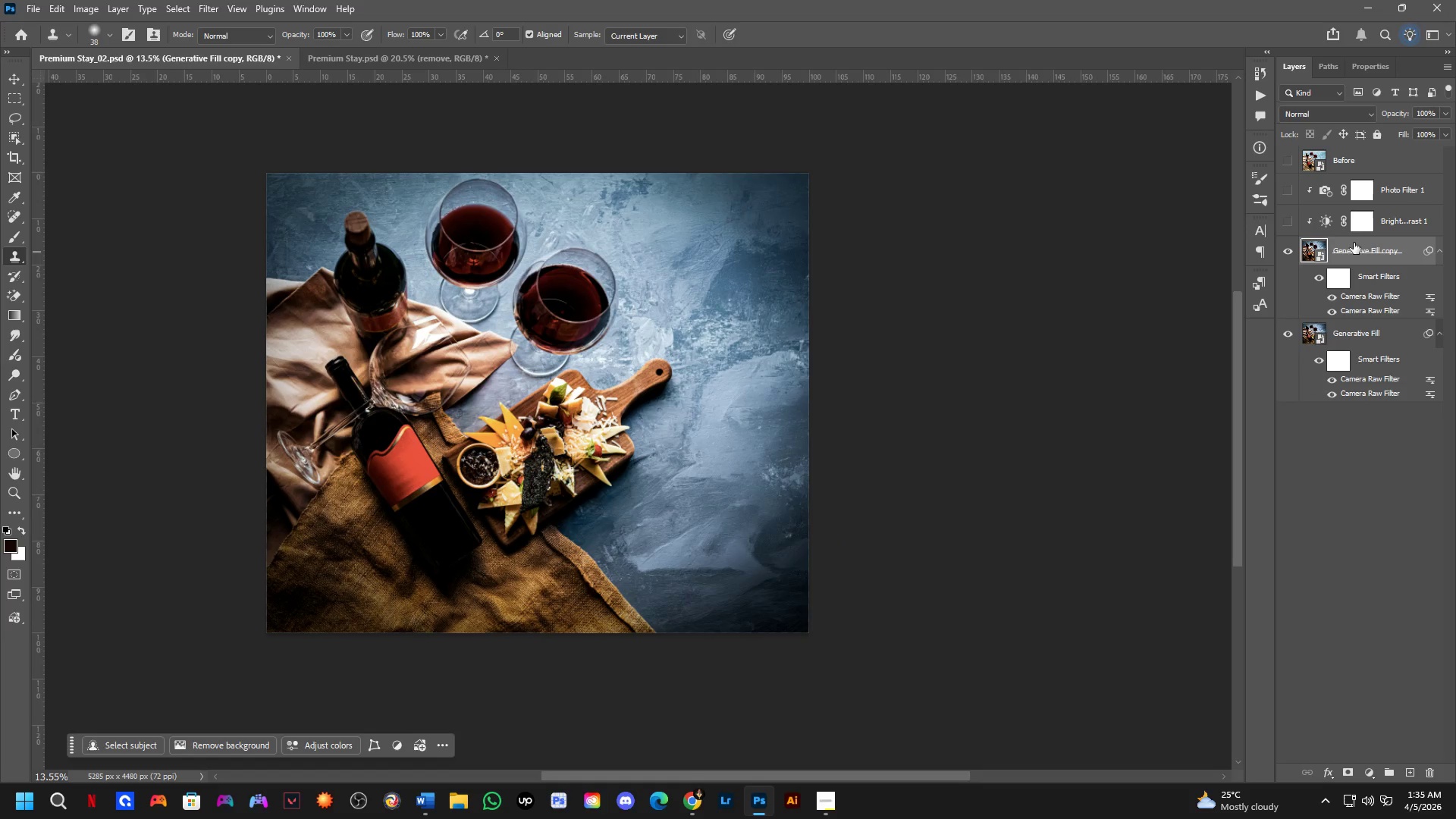 
left_click([1394, 231])
 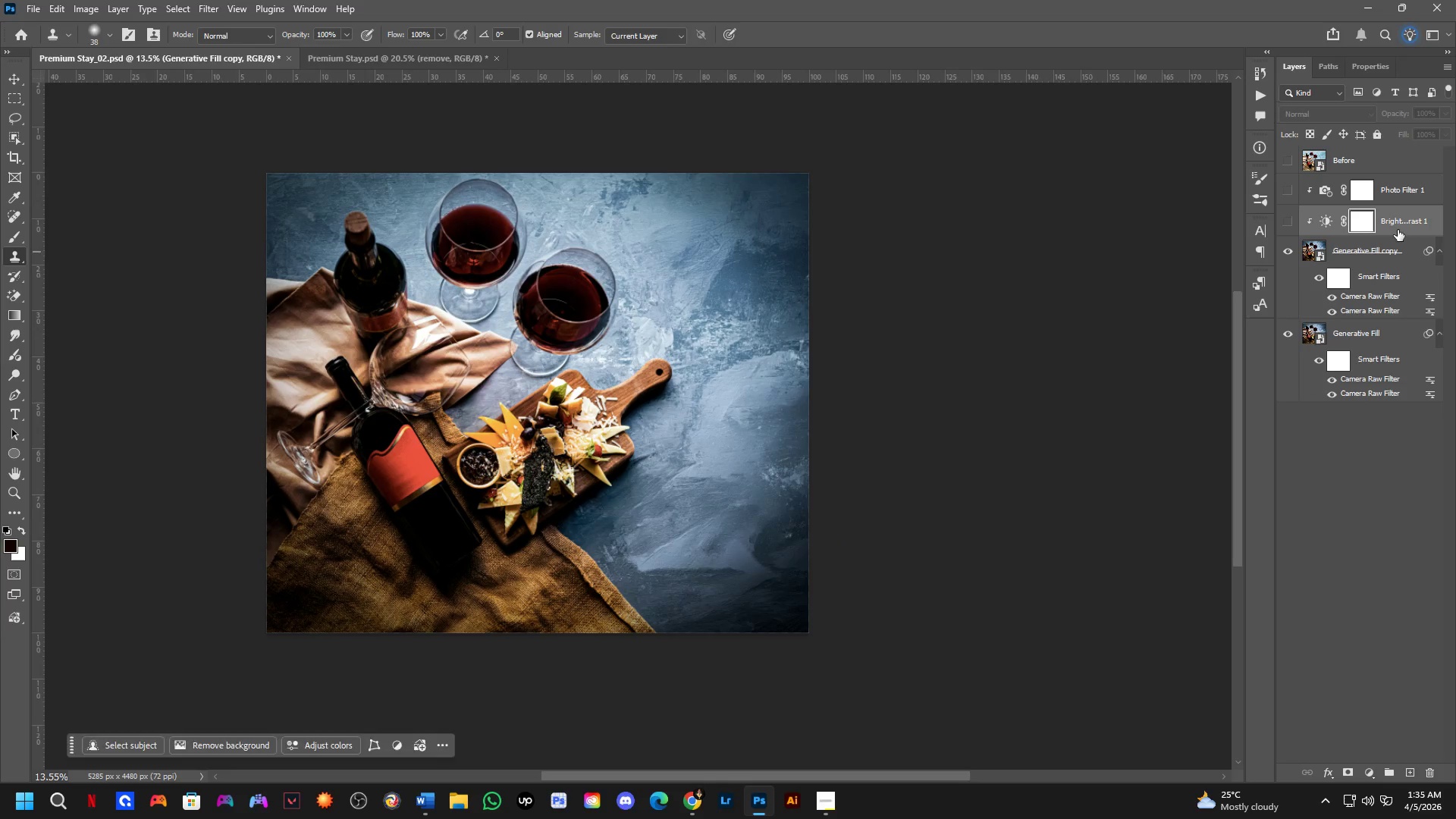 
key(Control+ControlLeft)
 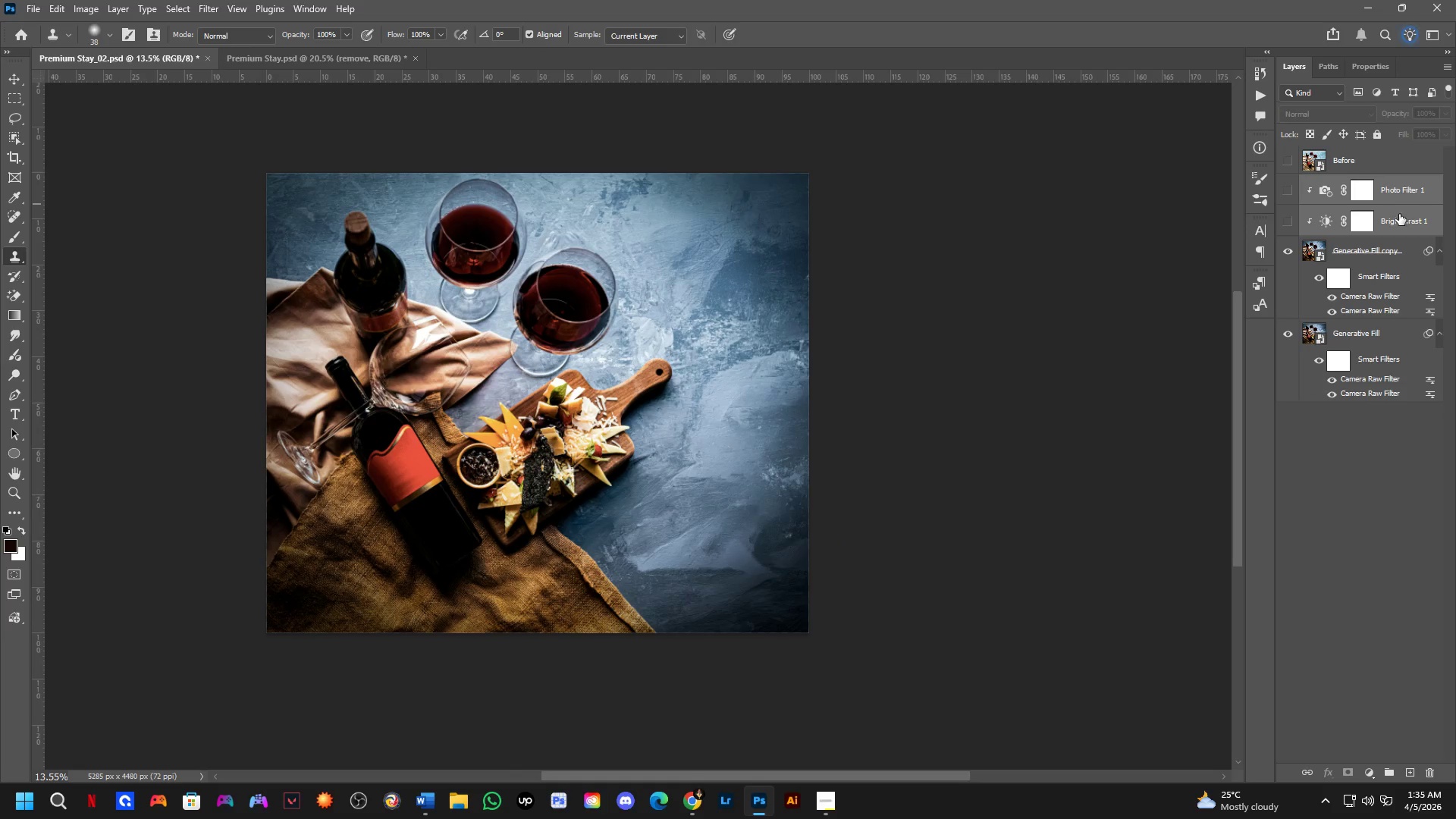 
key(Backspace)
 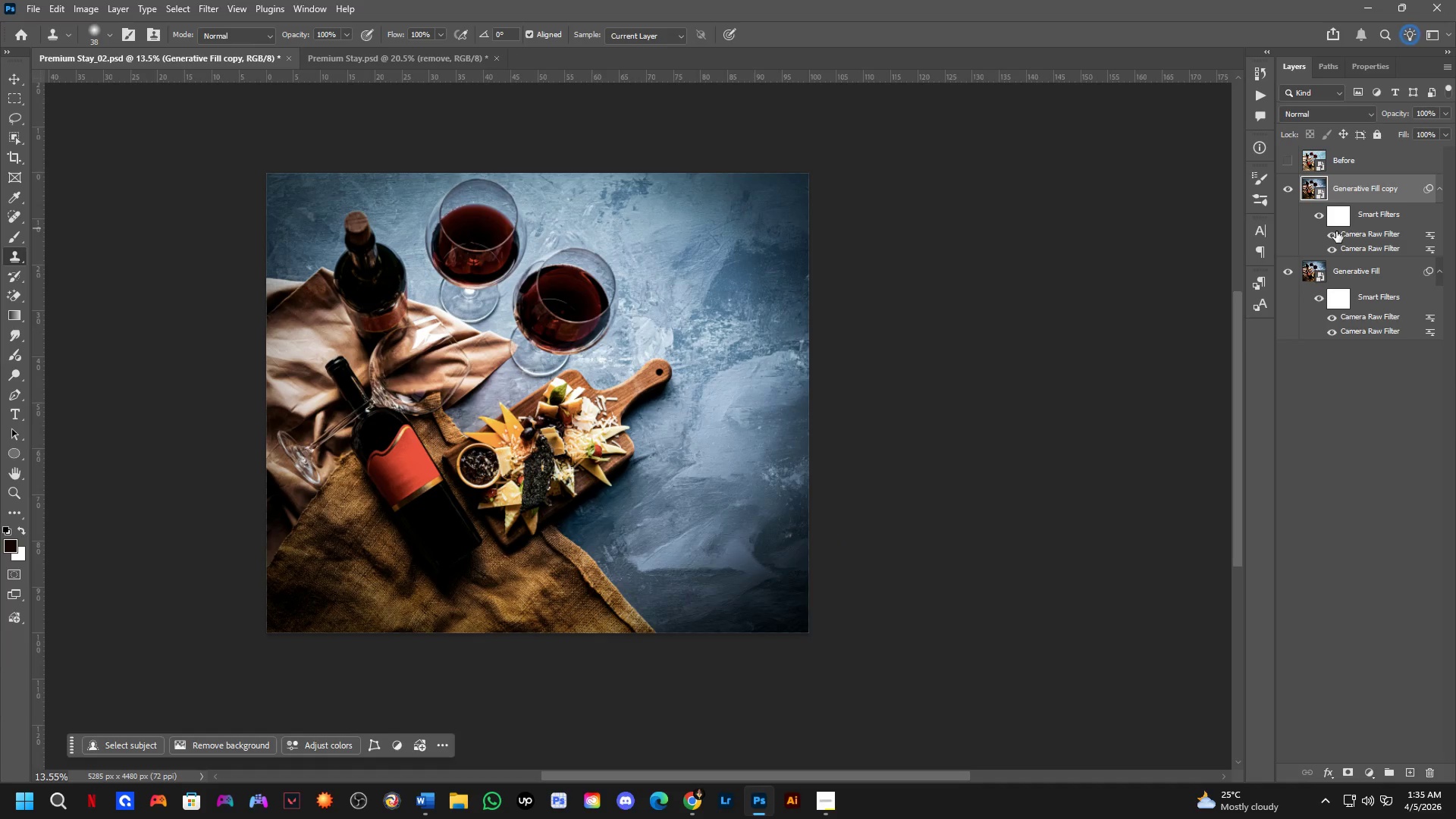 
left_click([1320, 220])
 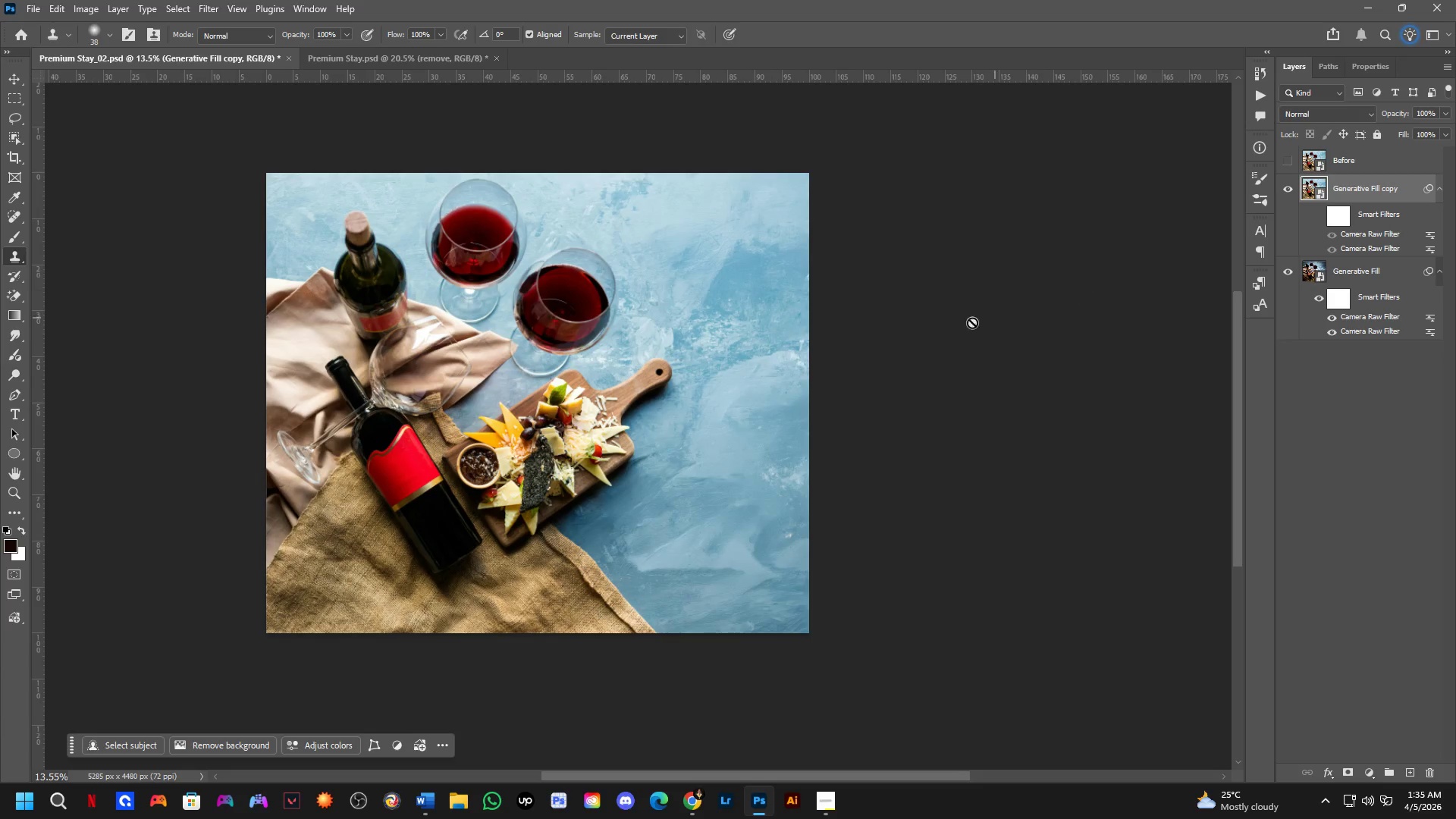 
key(Control+ControlLeft)
 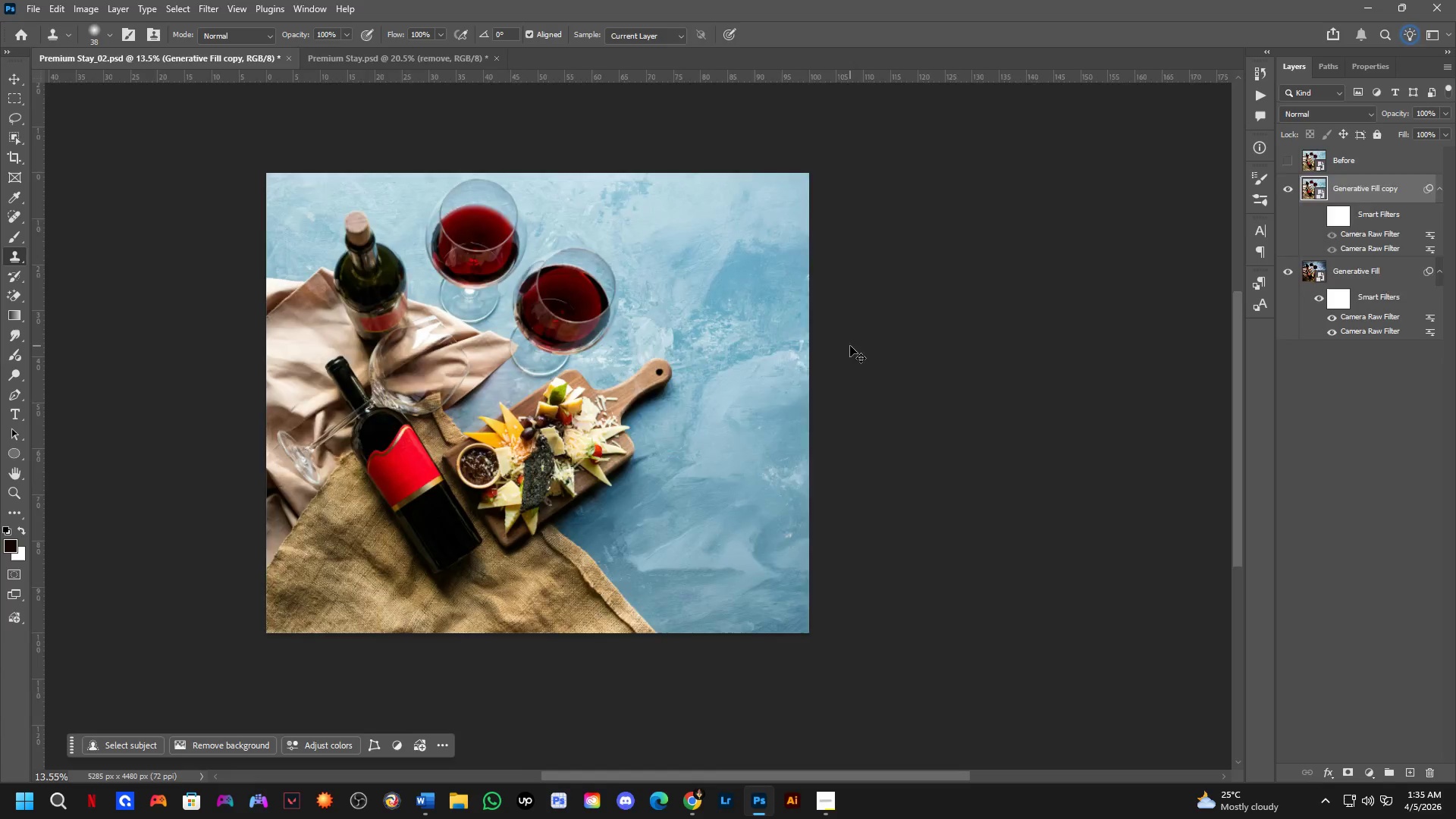 
key(Control+Tab)
 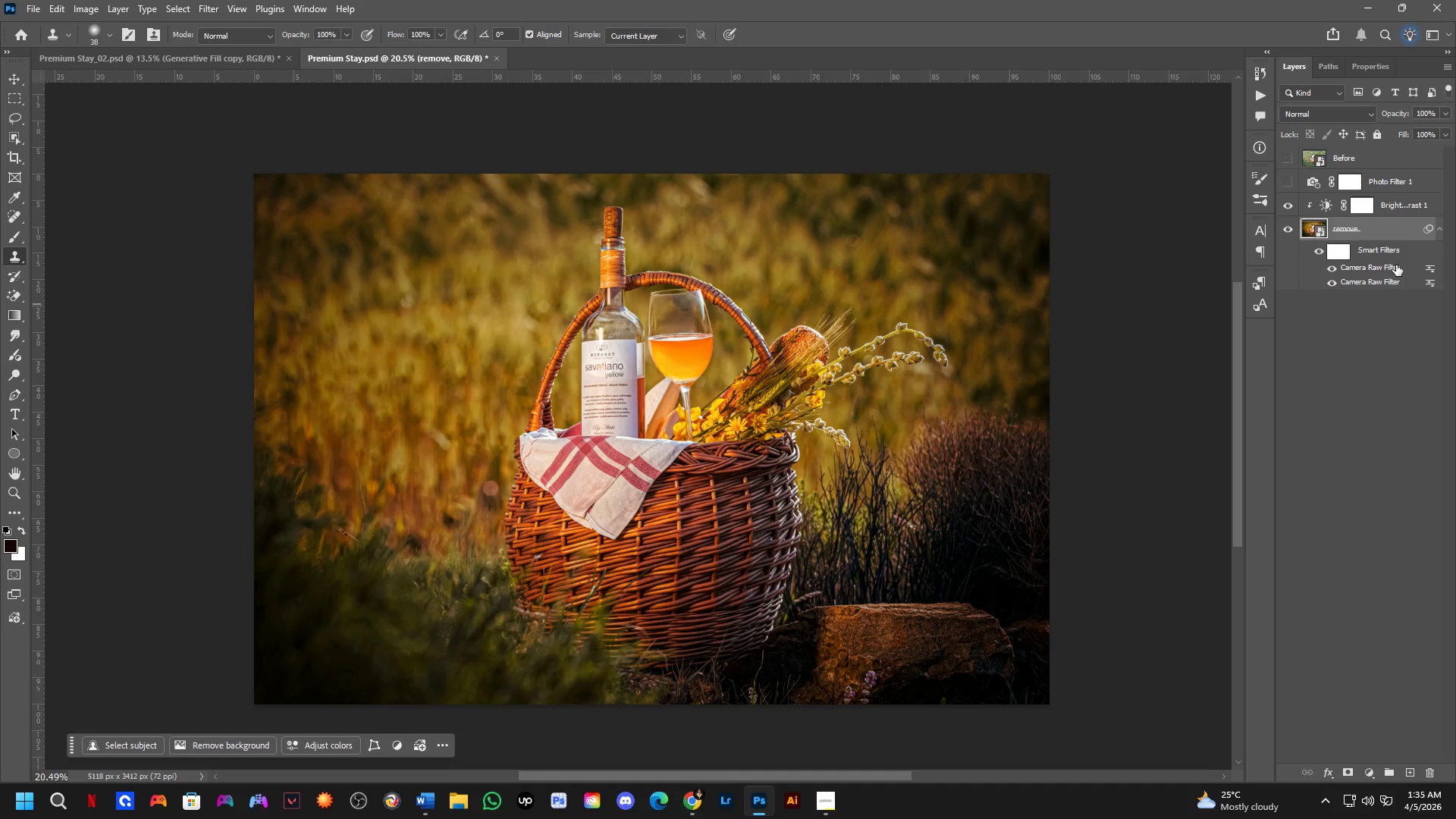 
left_click_drag(start_coordinate=[1396, 265], to_coordinate=[1376, 261])
 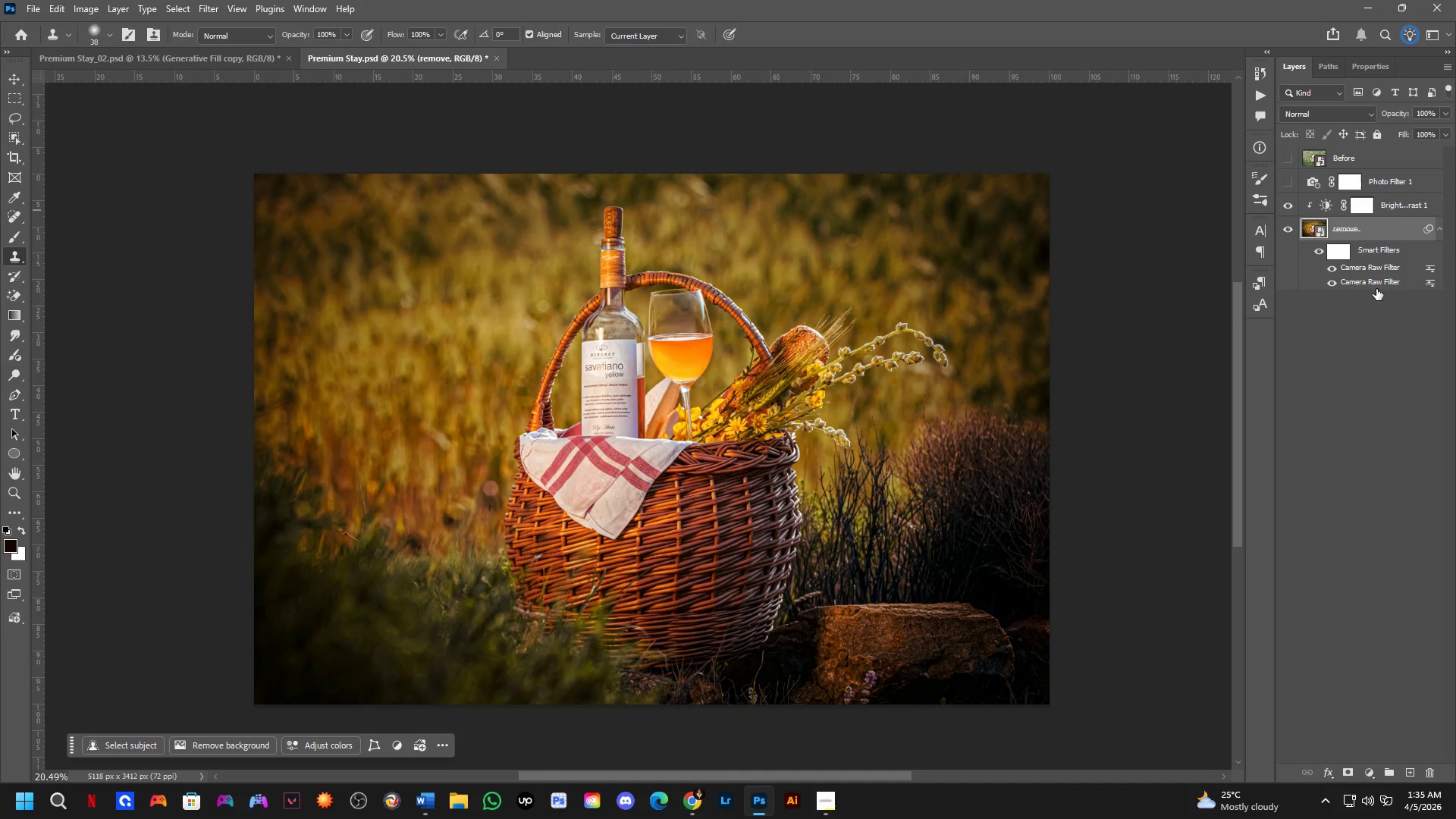 
left_click([1377, 289])
 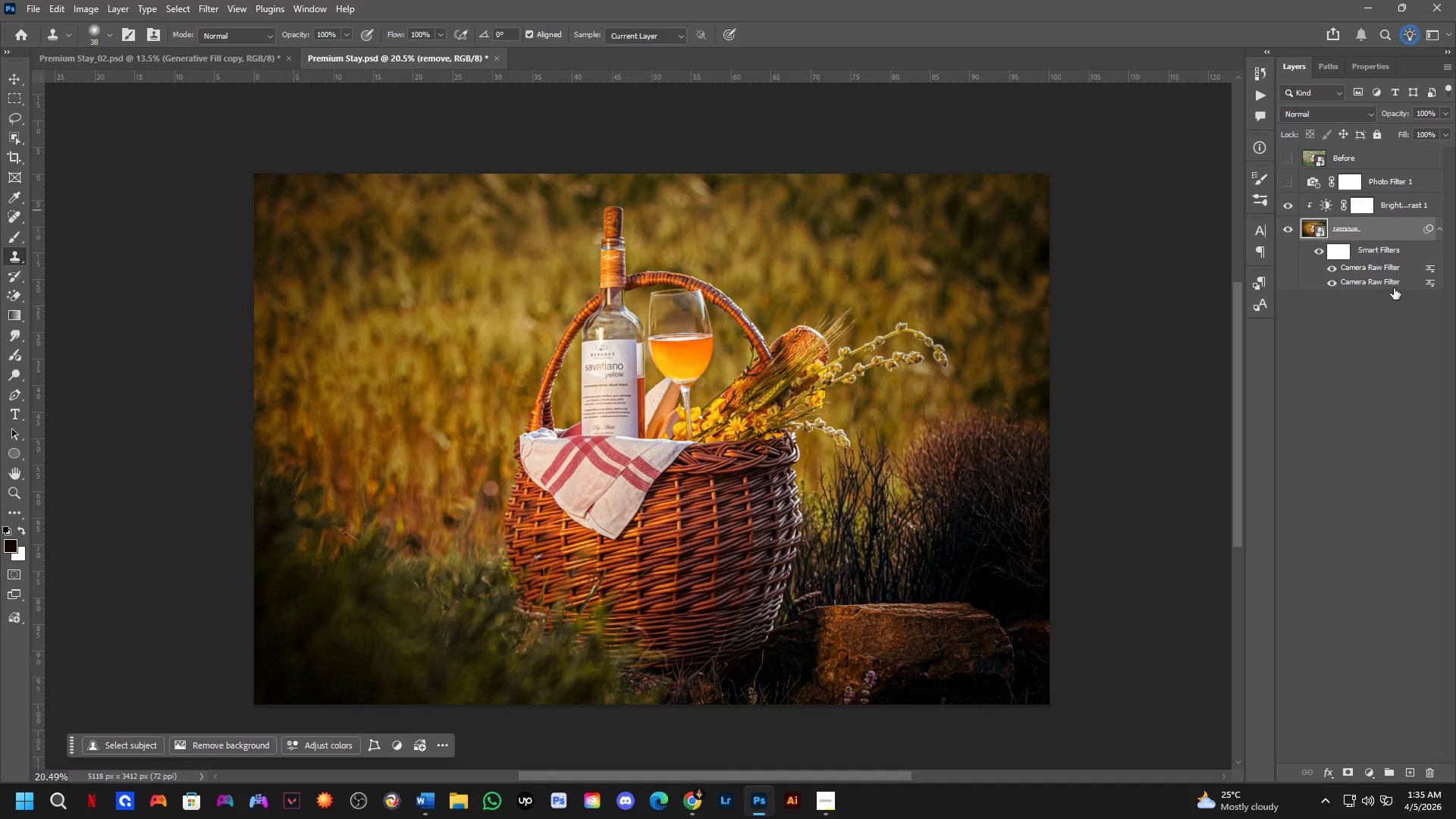 
left_click([1400, 283])
 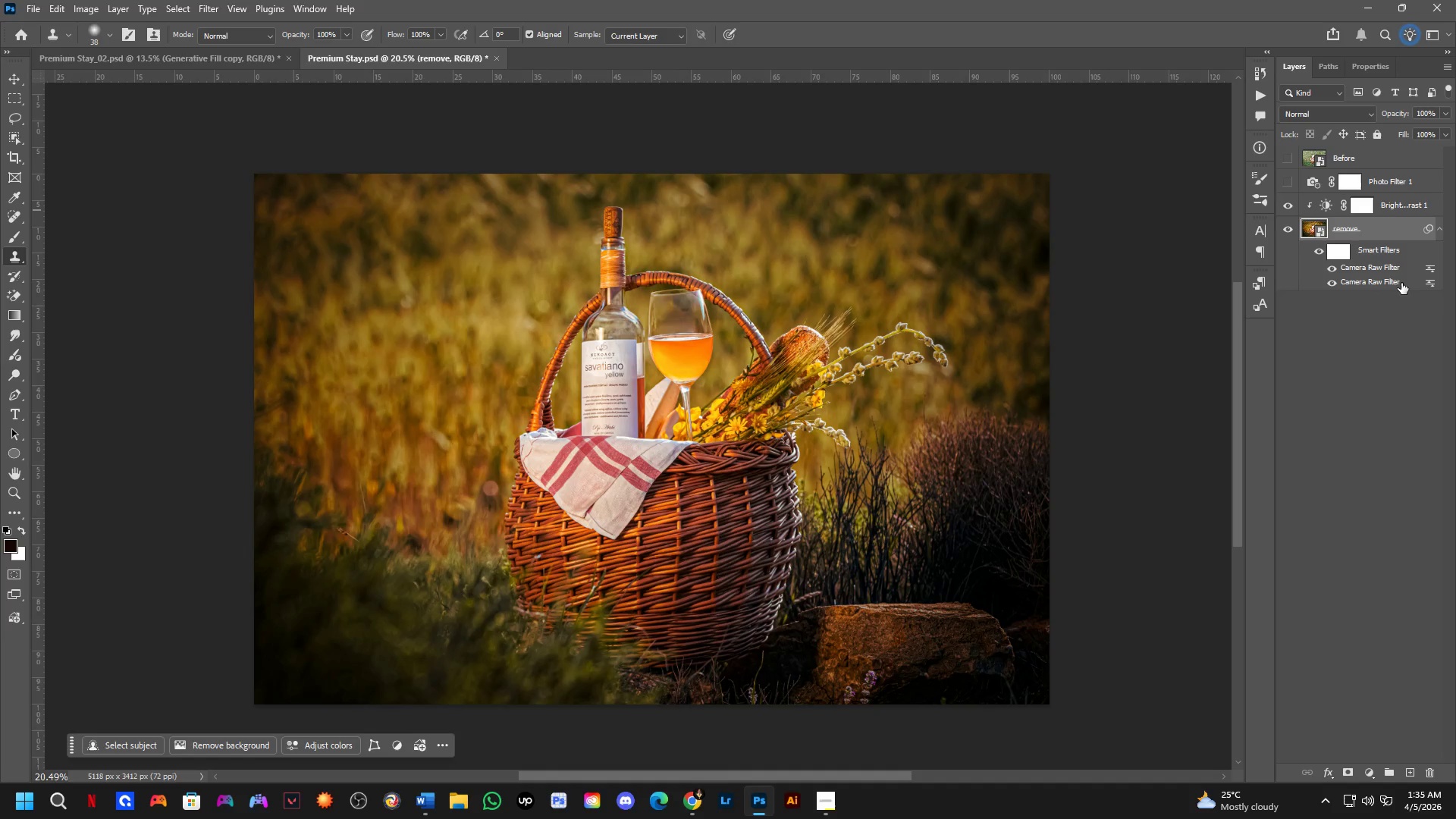 
left_click_drag(start_coordinate=[1402, 283], to_coordinate=[1313, 278])
 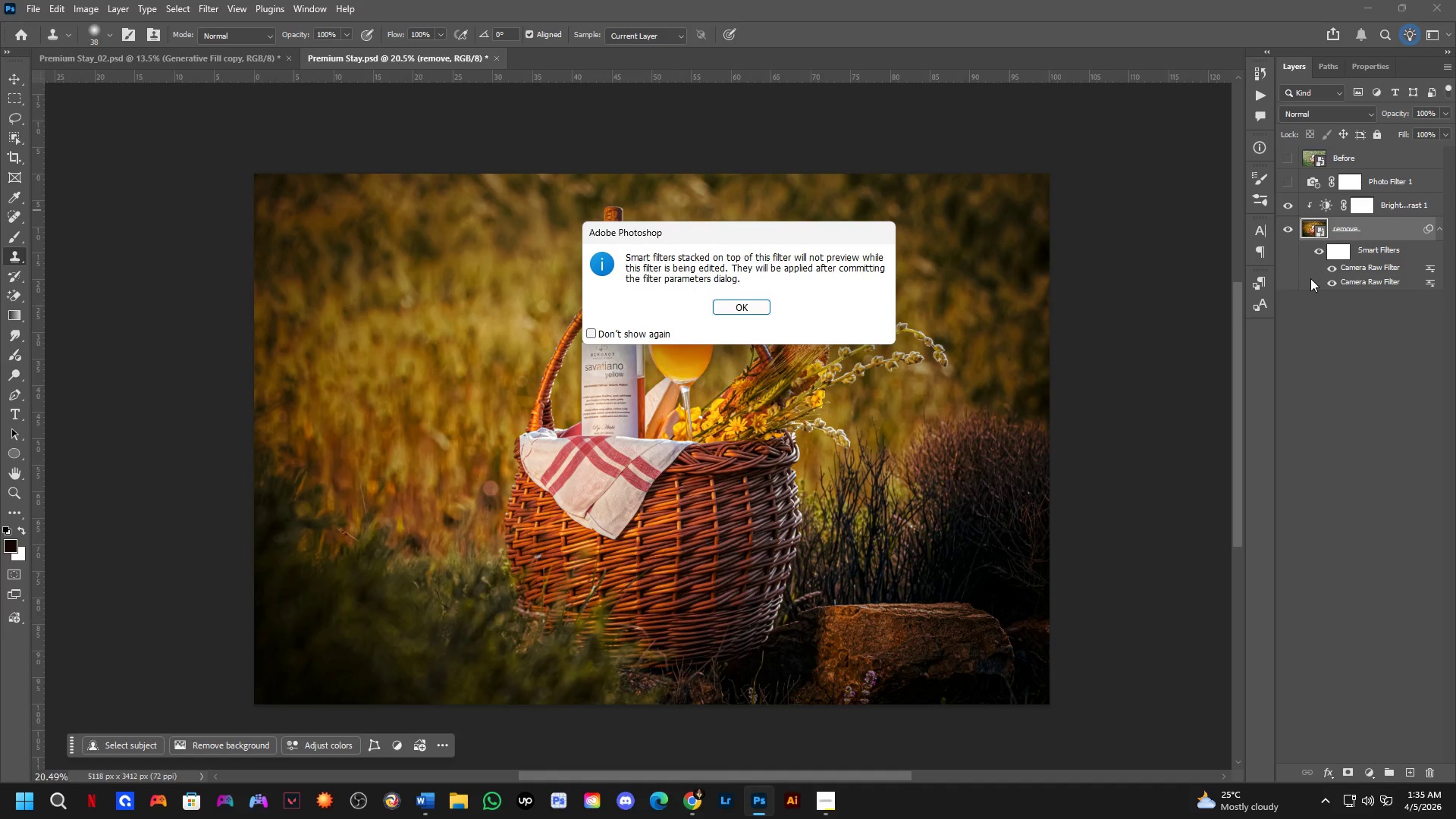 
key(Space)
 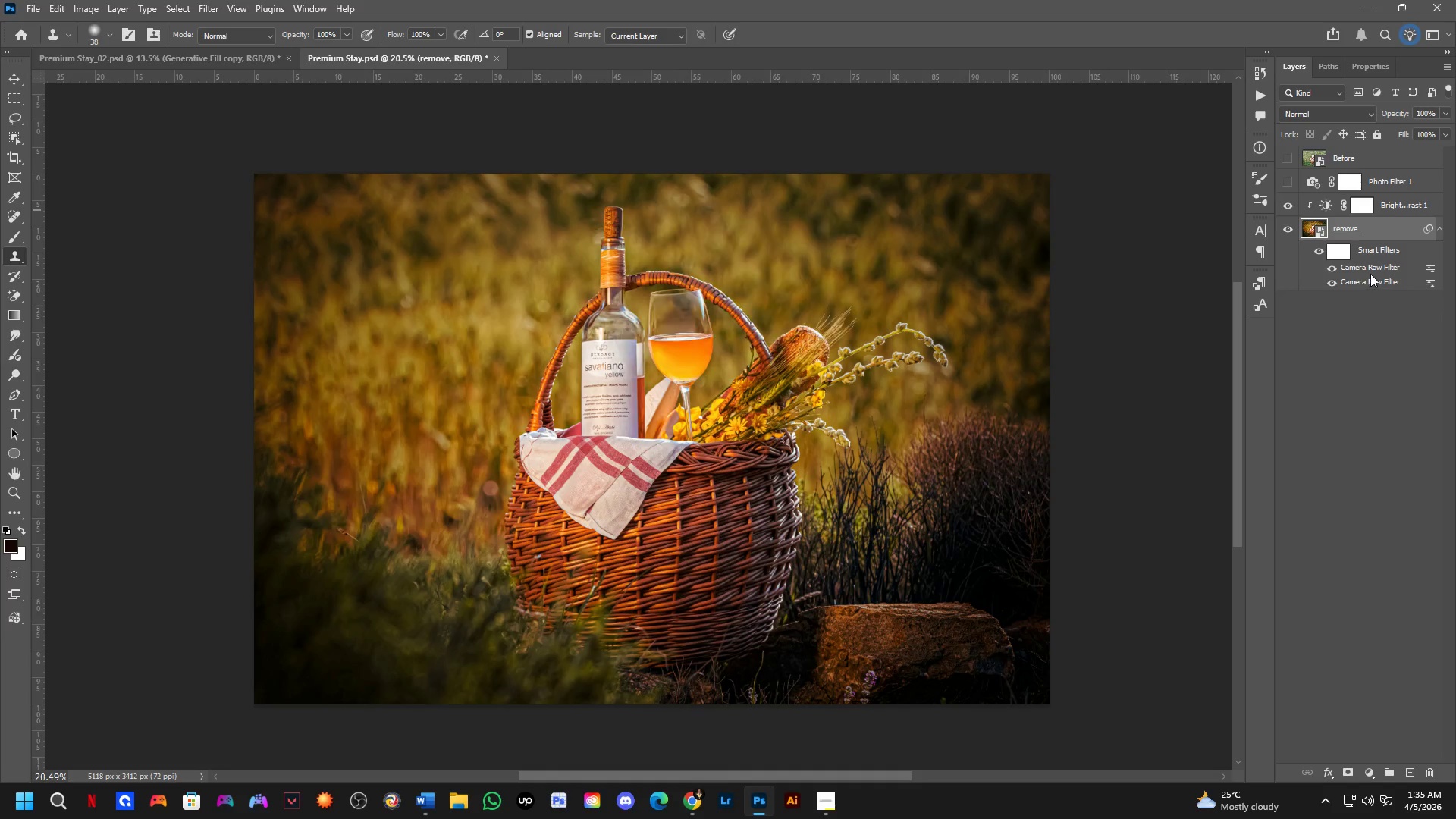 
key(Escape)
 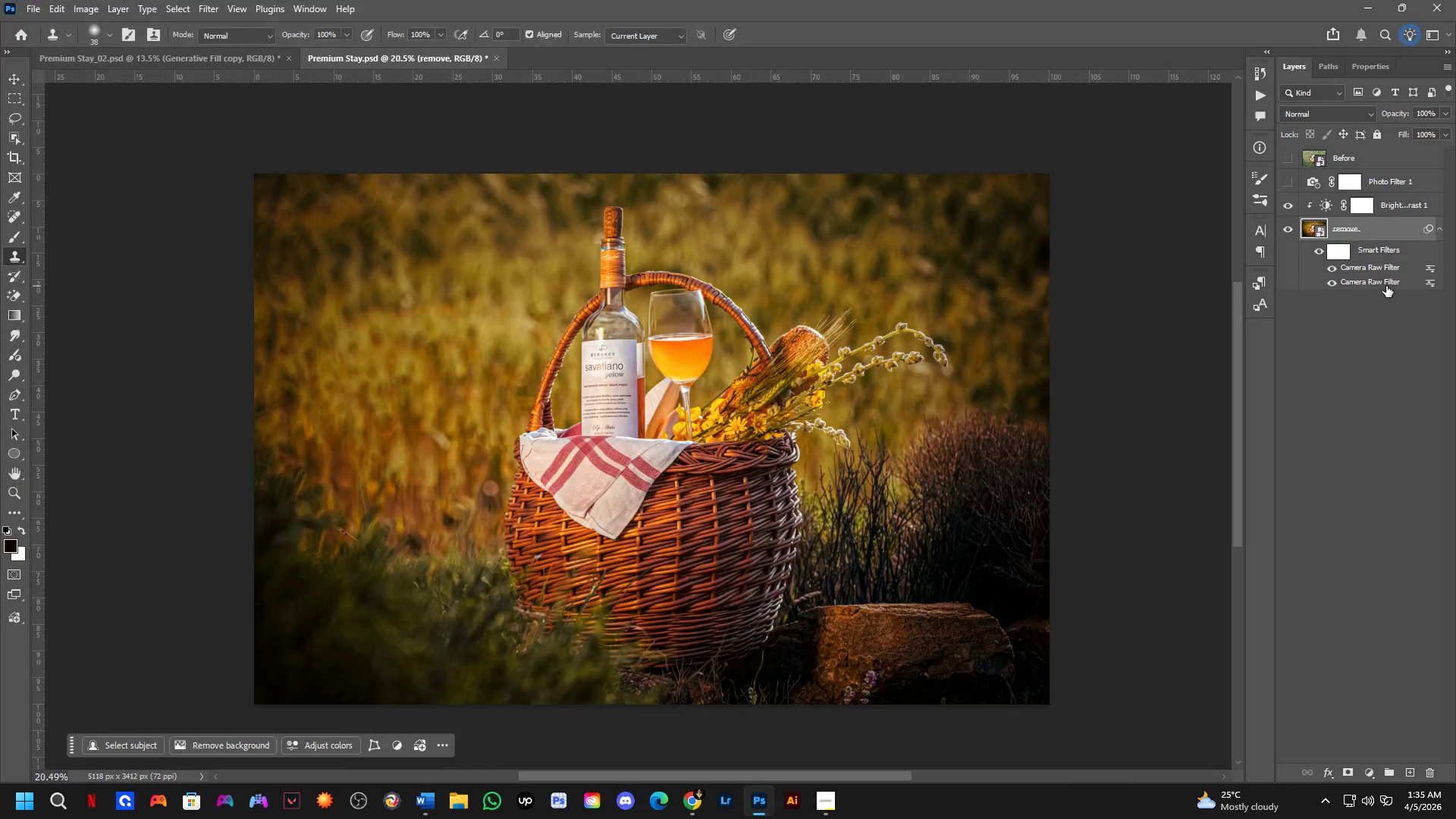 
left_click_drag(start_coordinate=[1381, 284], to_coordinate=[435, 346])
 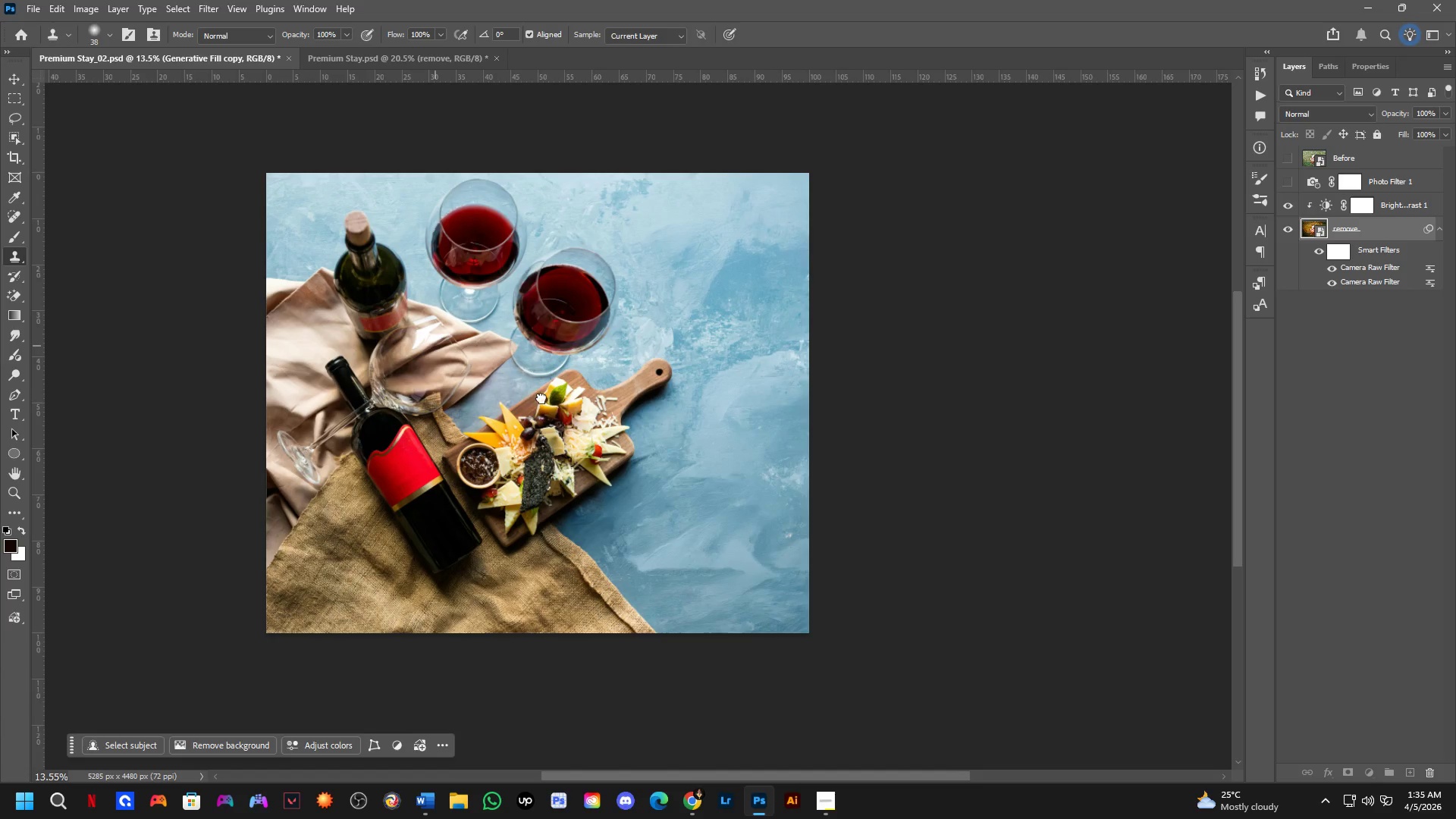 
hold_key(key=ShiftLeft, duration=1.02)
 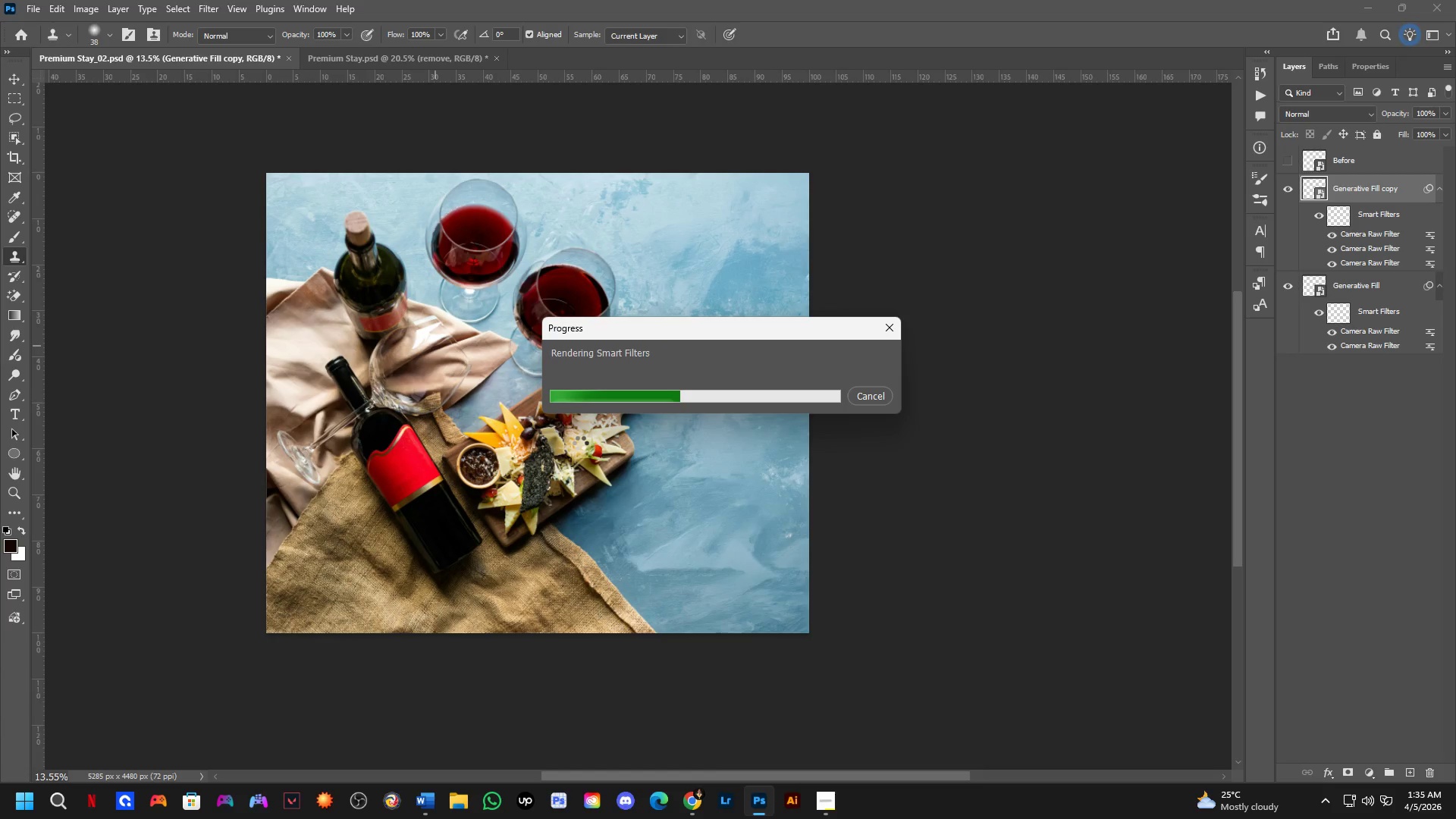 
wait(8.98)
 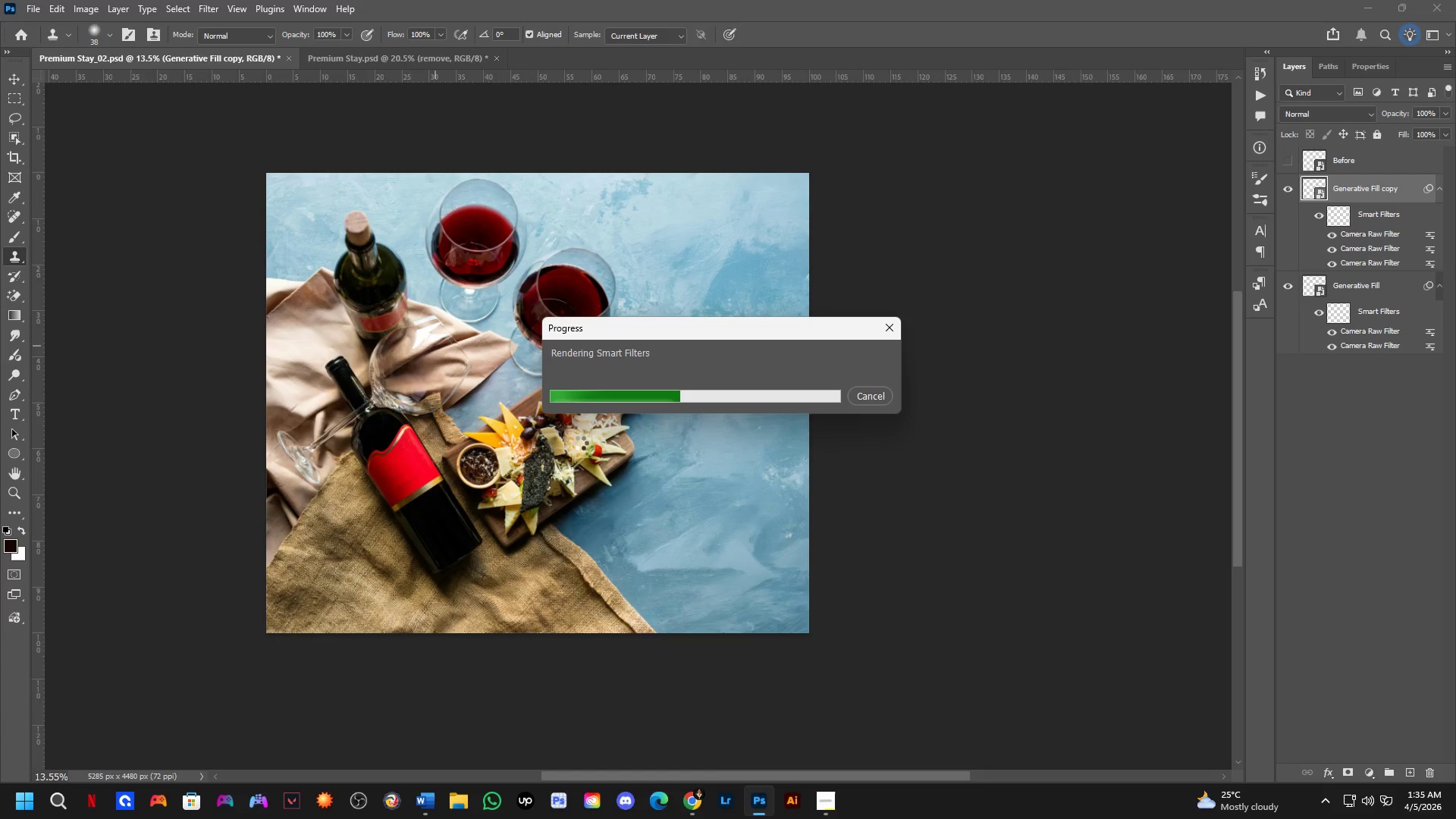 
key(Control+Z)
 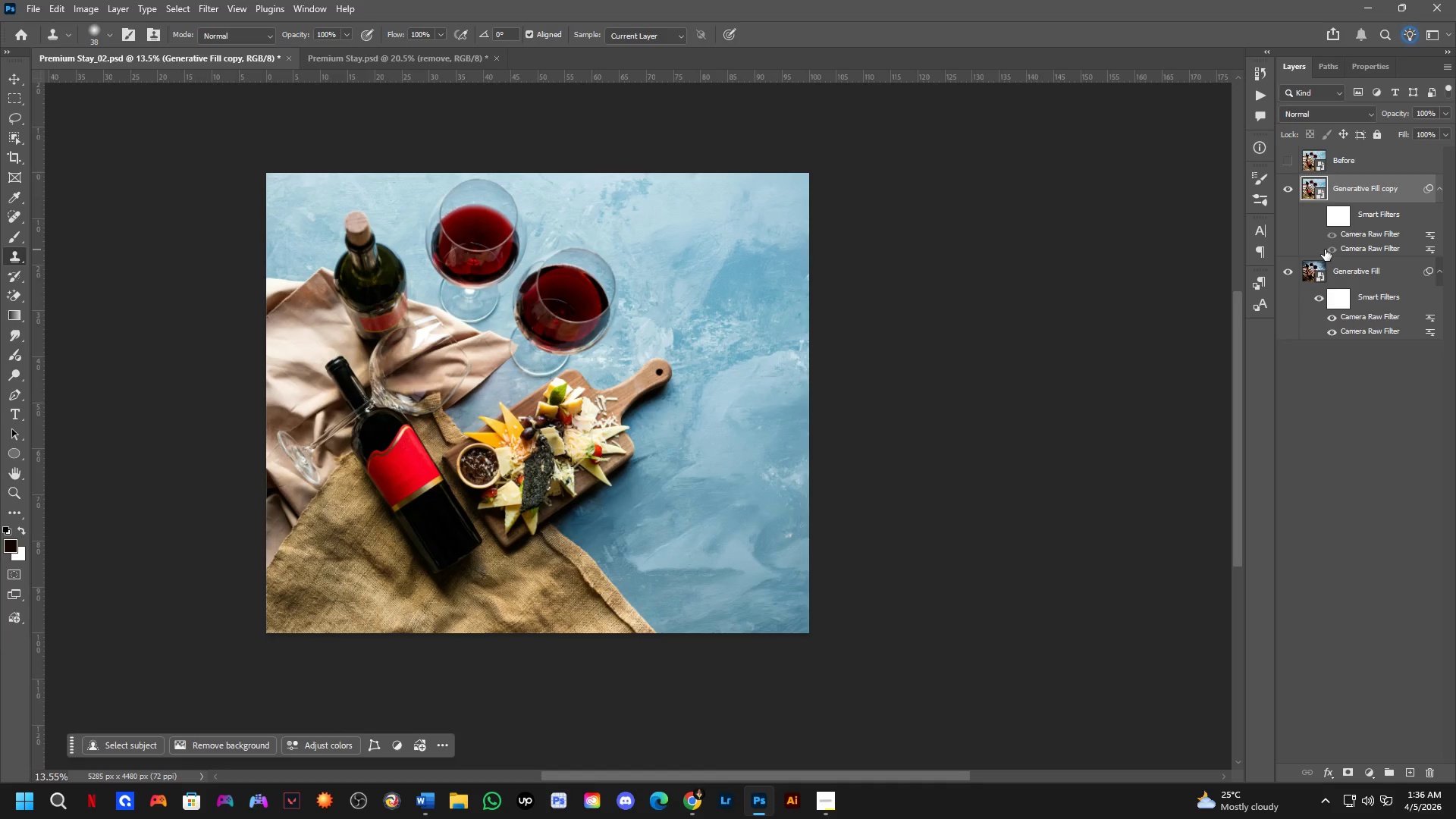 
key(Control+Shift+ShiftLeft)
 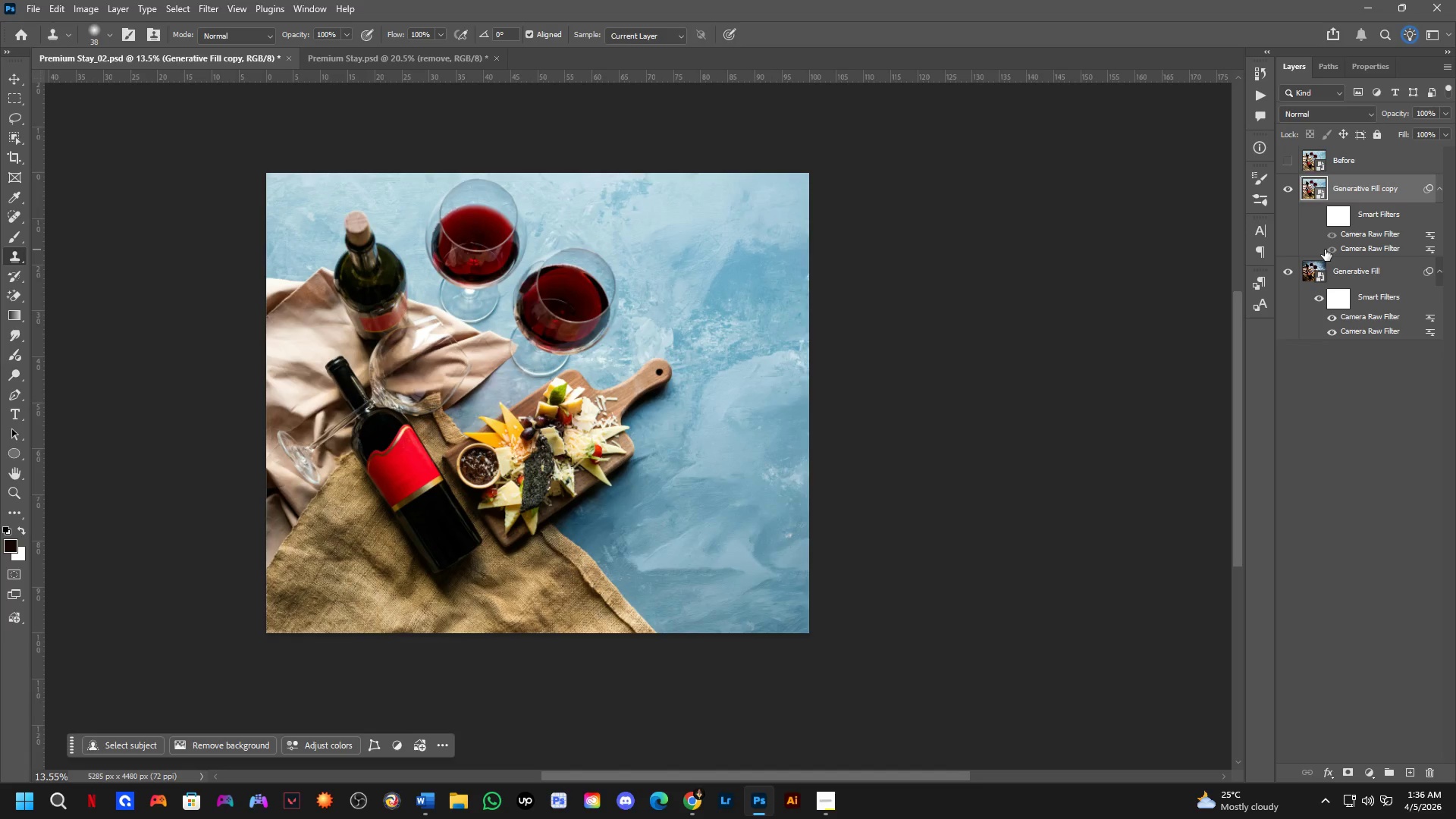 
key(Control+Shift+Z)
 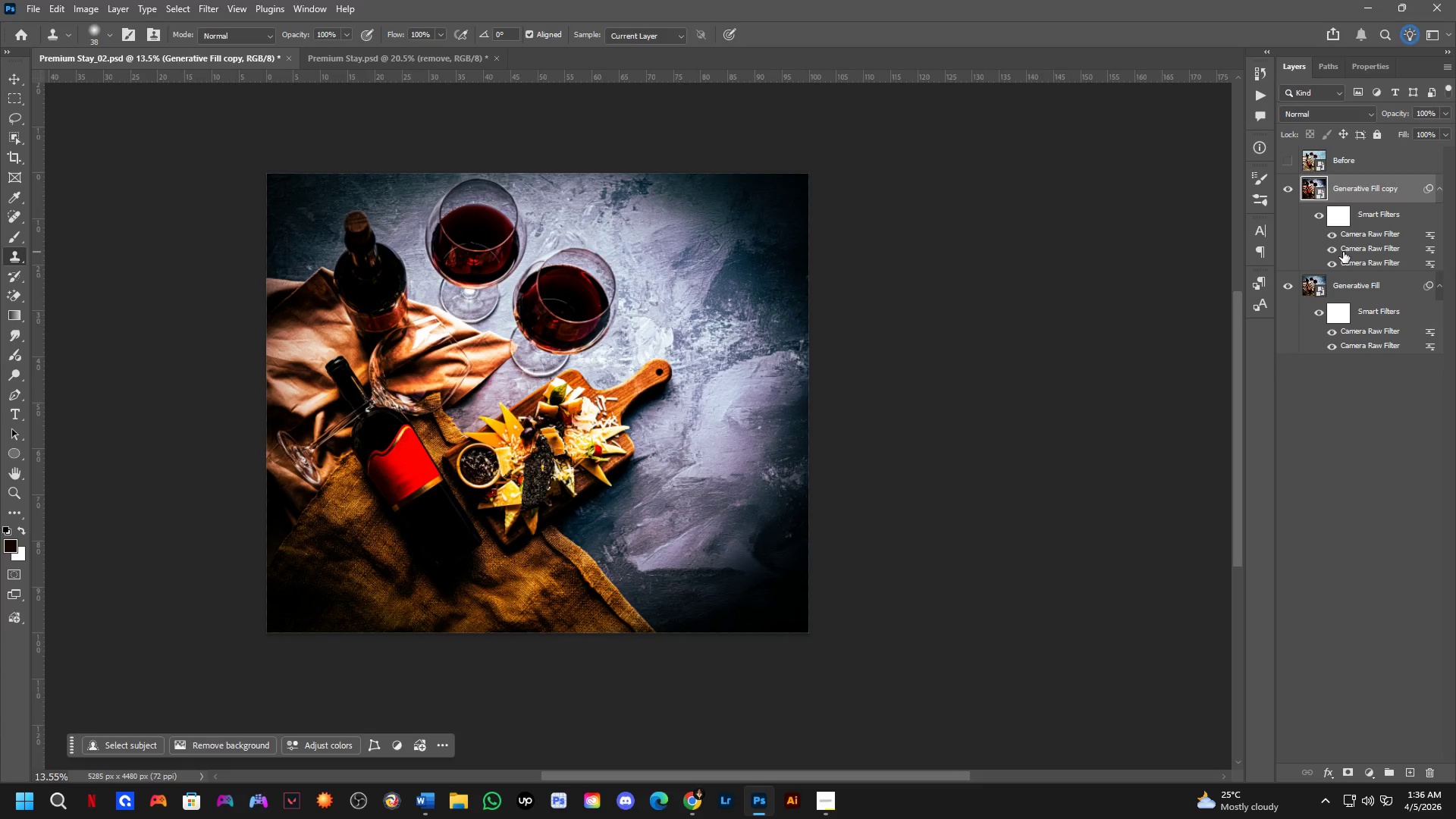 
key(Control+ControlLeft)
 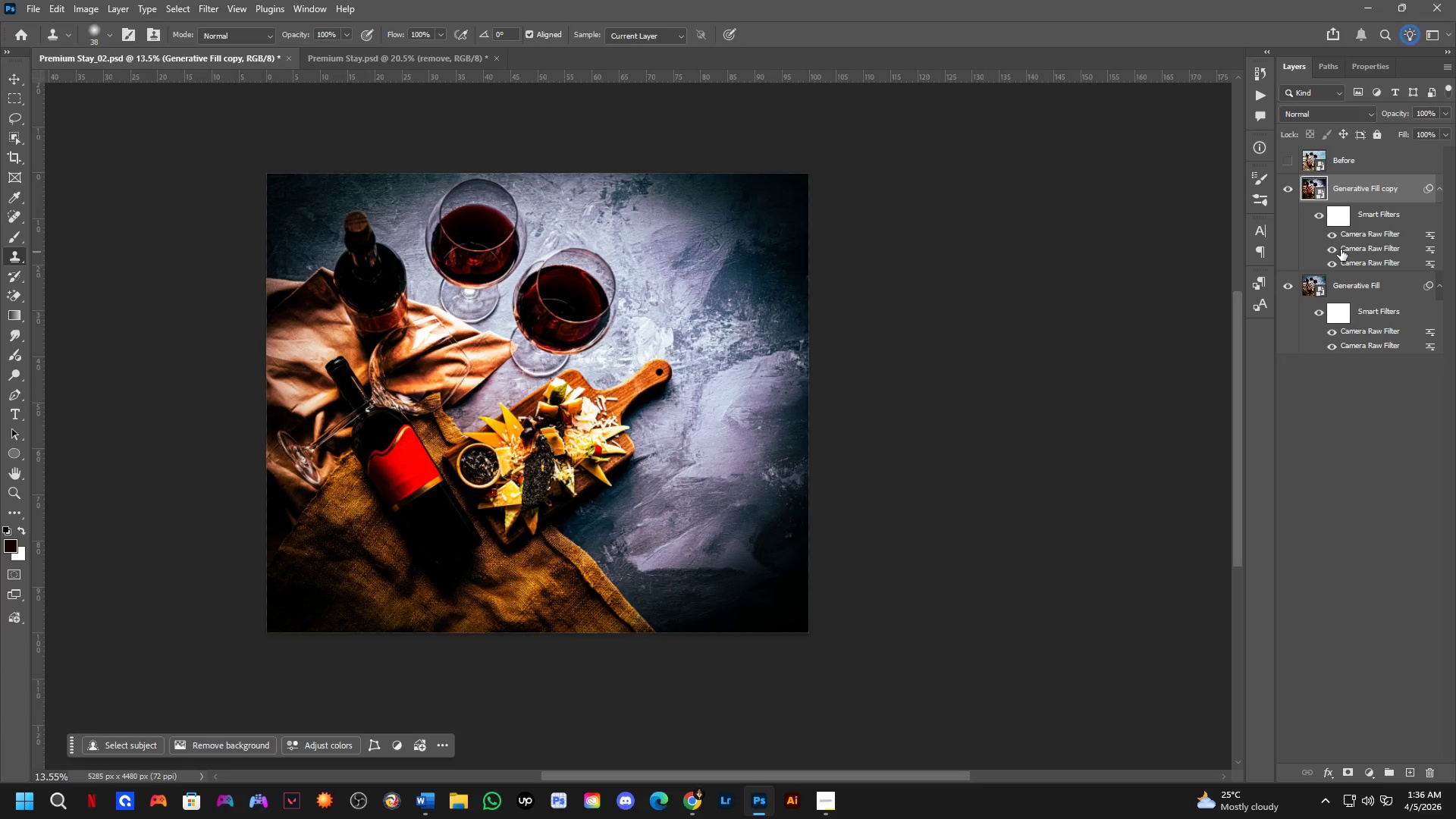 
key(Control+Z)
 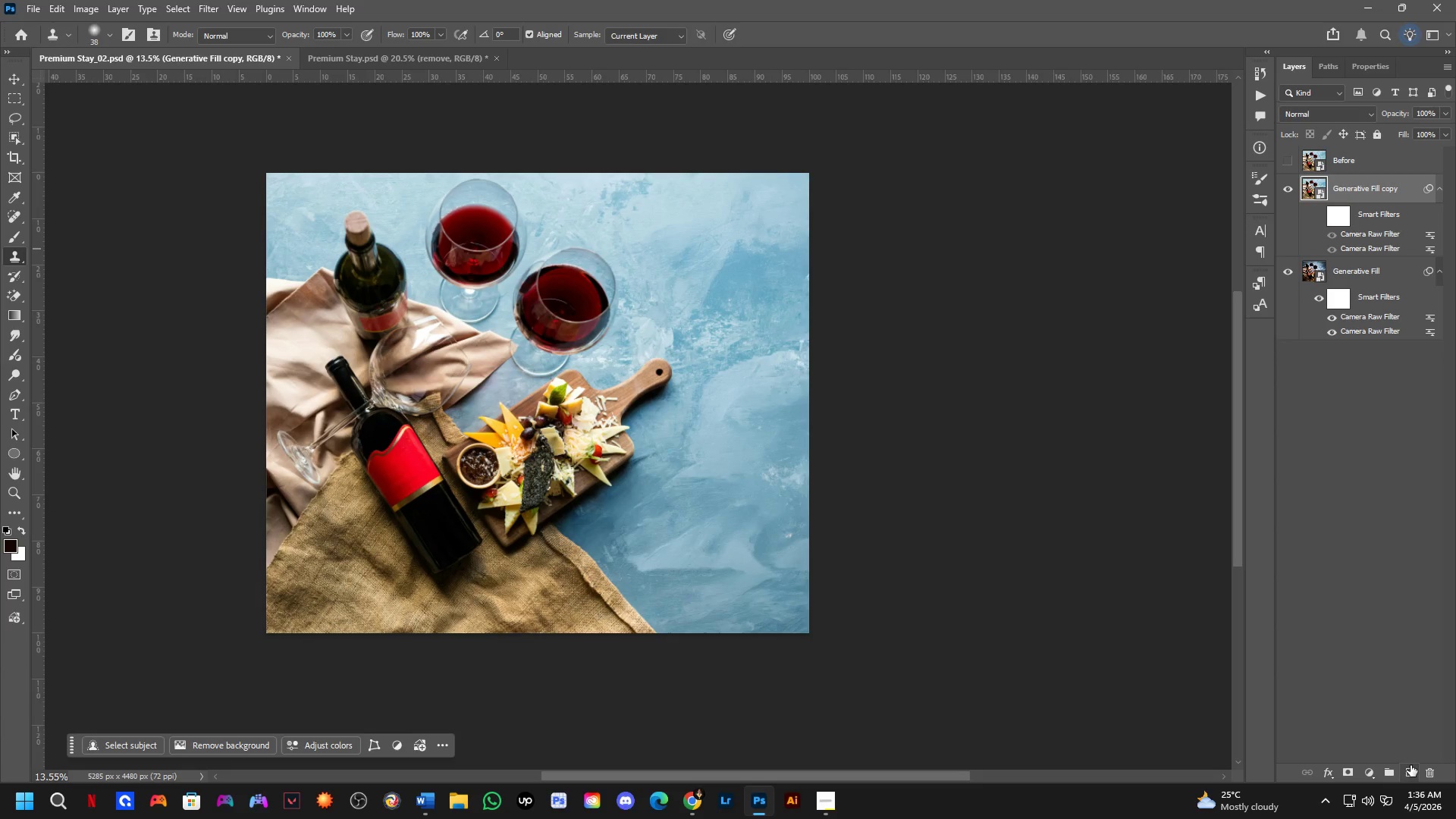 
left_click([1406, 771])
 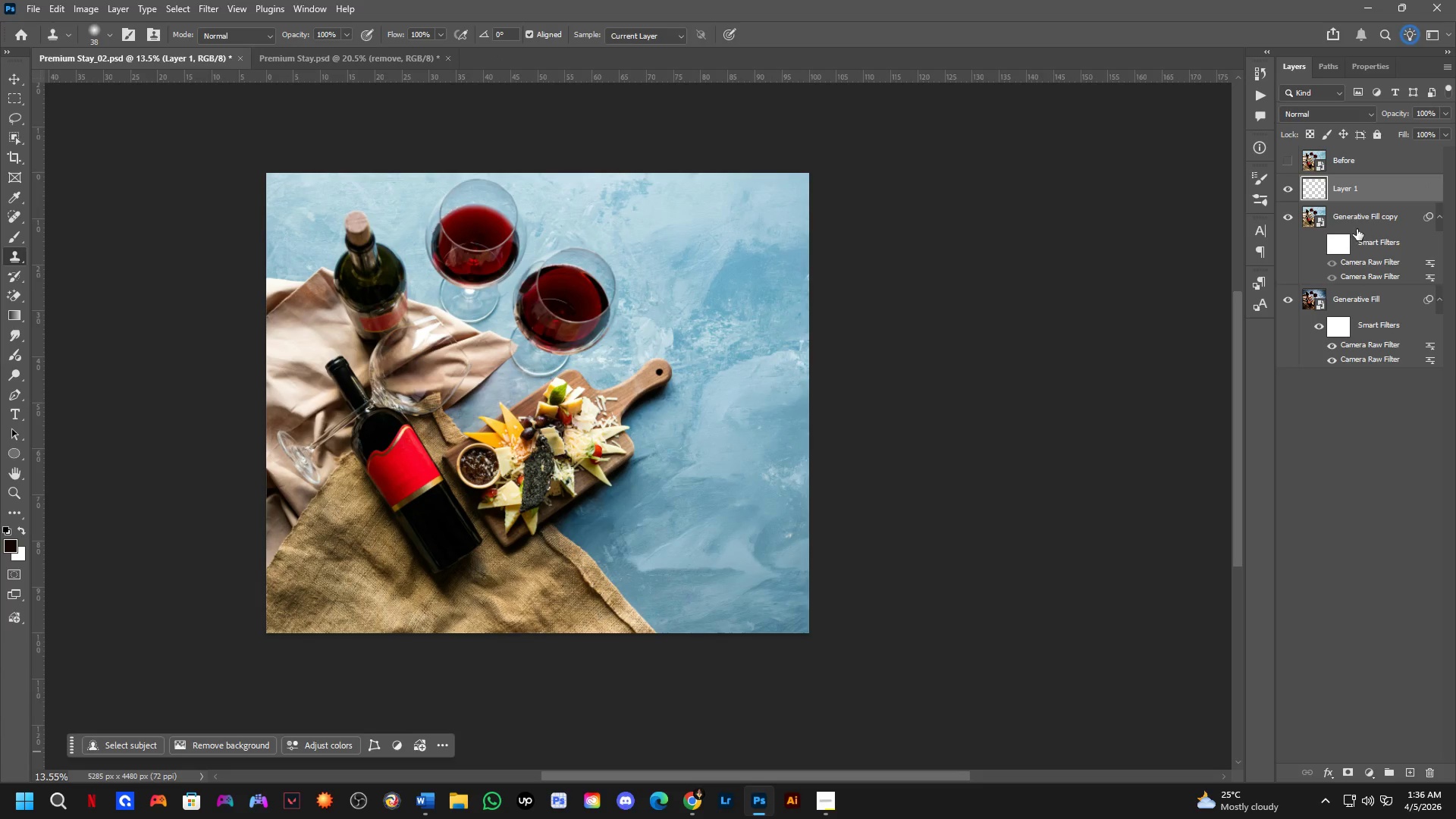 
hold_key(key=ControlLeft, duration=0.34)
left_click([1357, 227])
 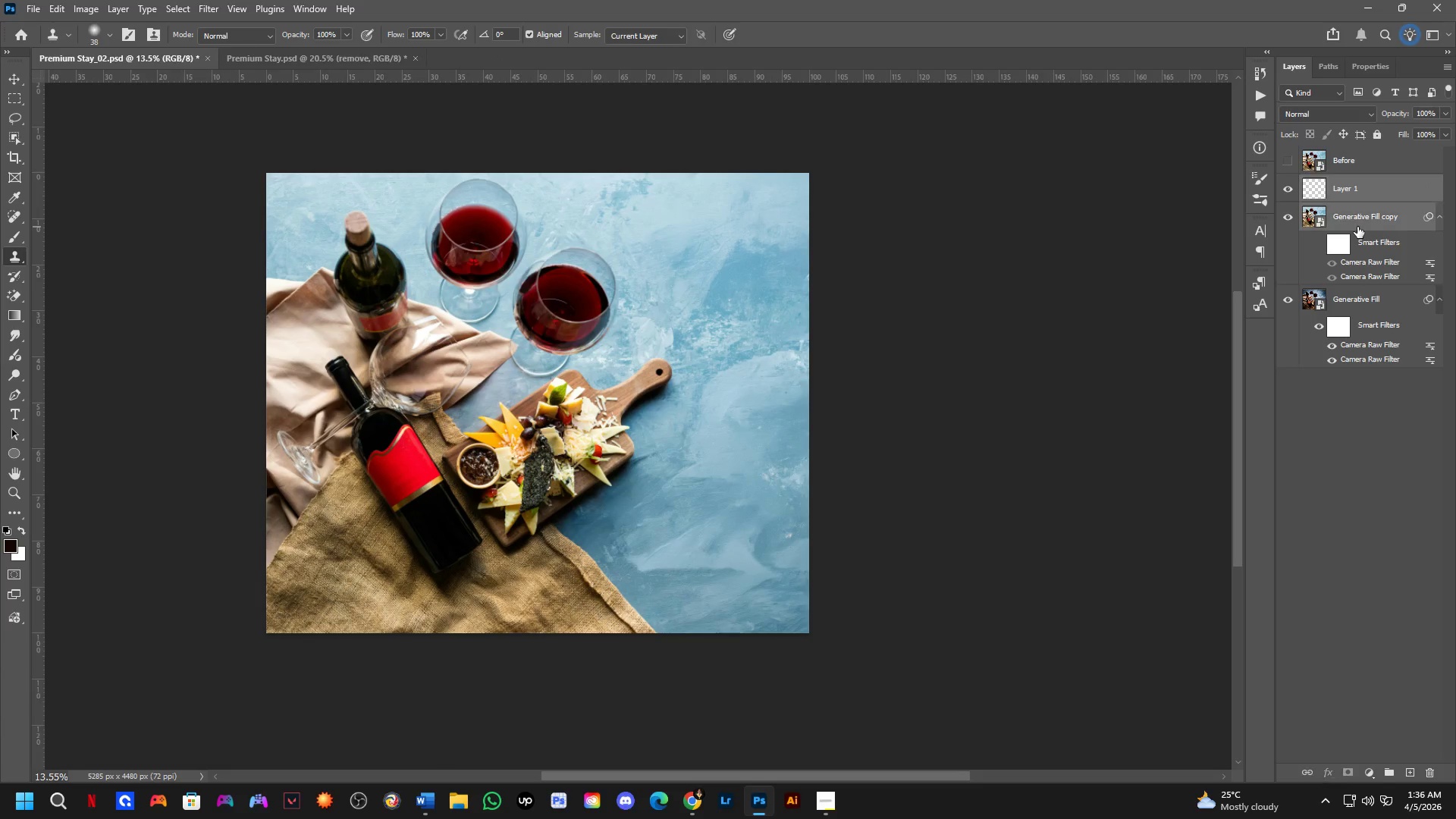 
key(Control+E)
 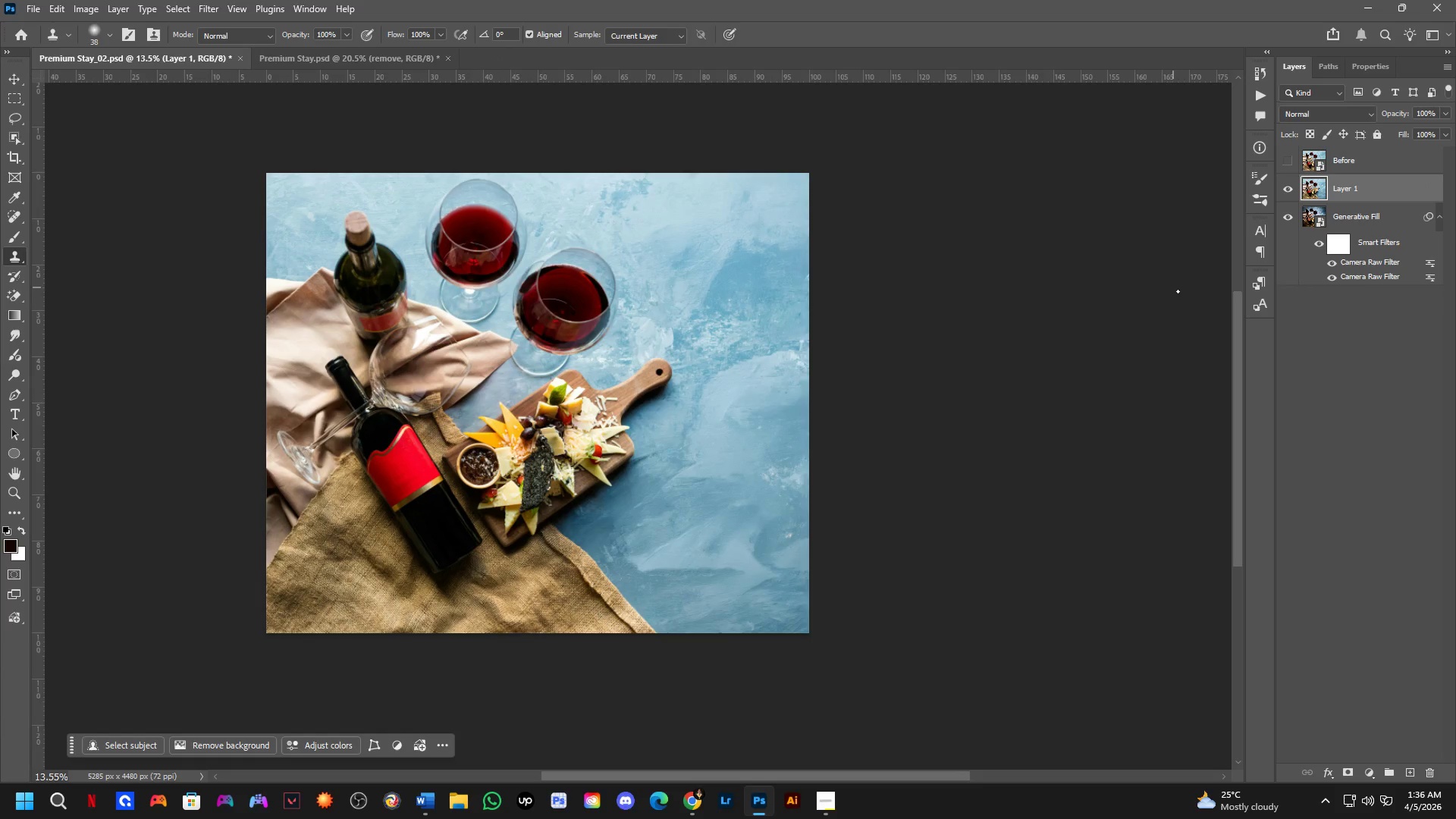 
hold_key(key=Space, duration=0.44)
 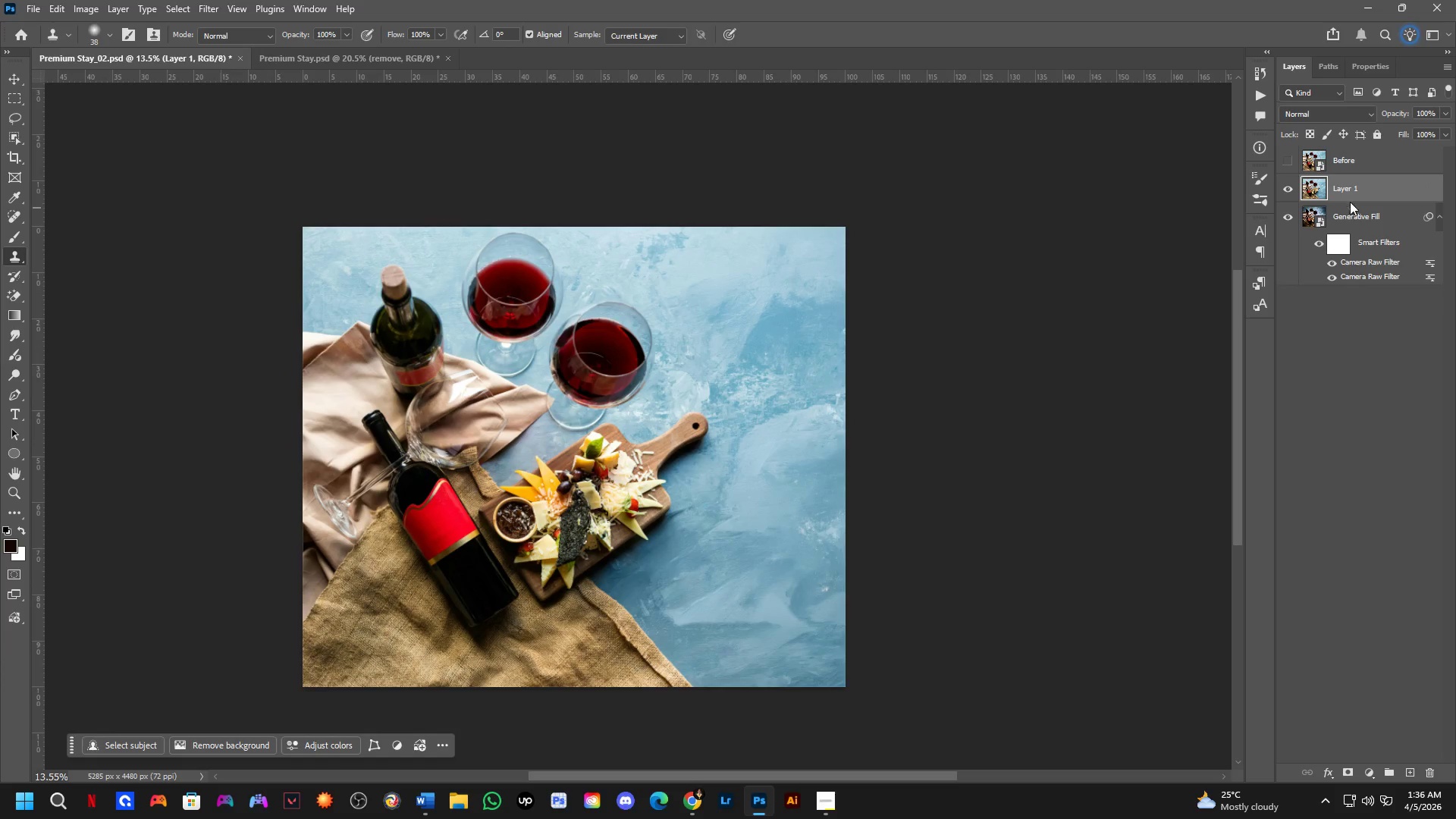 
left_click_drag(start_coordinate=[502, 424], to_coordinate=[519, 450])
 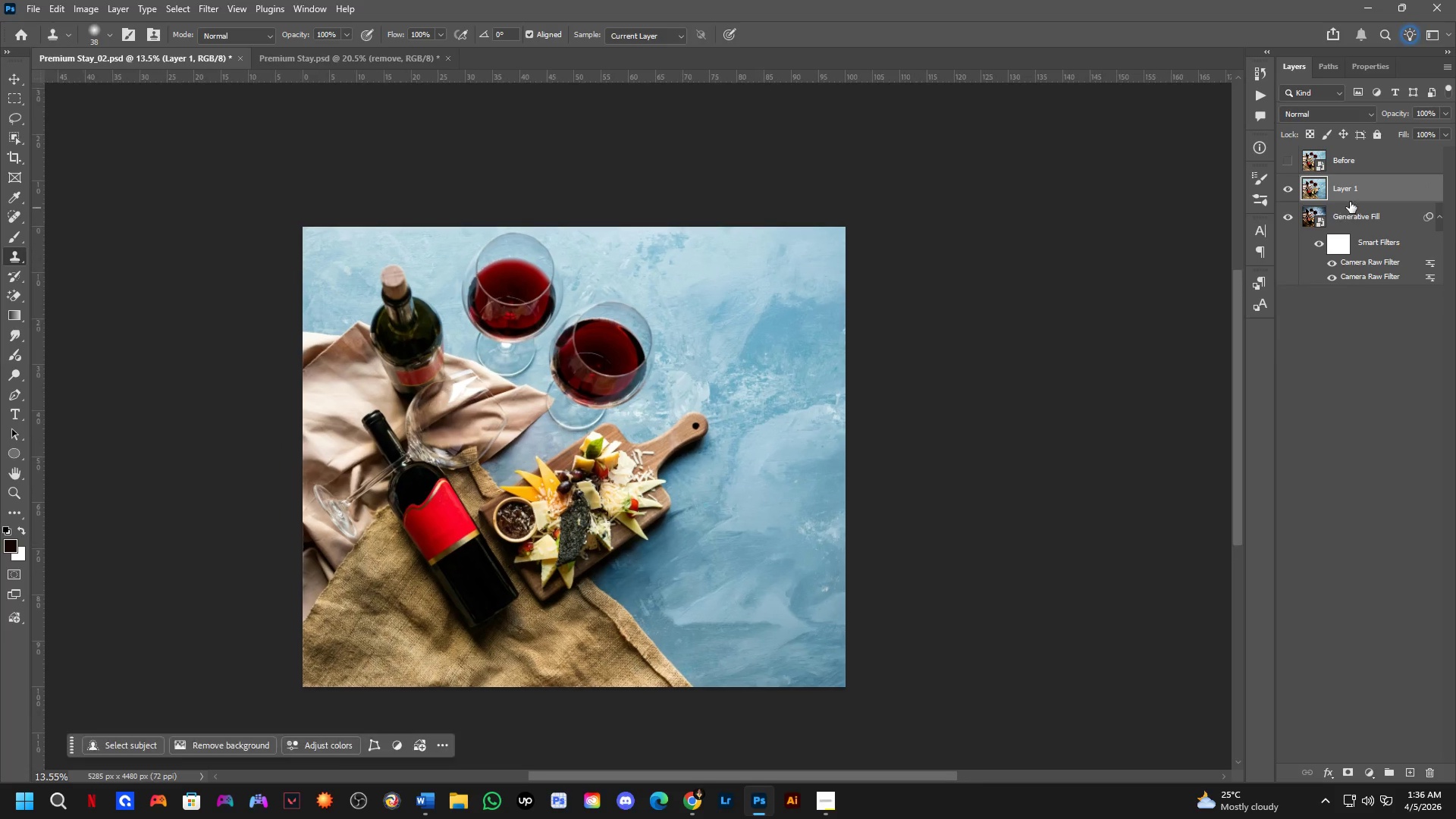 
right_click([1350, 202])
 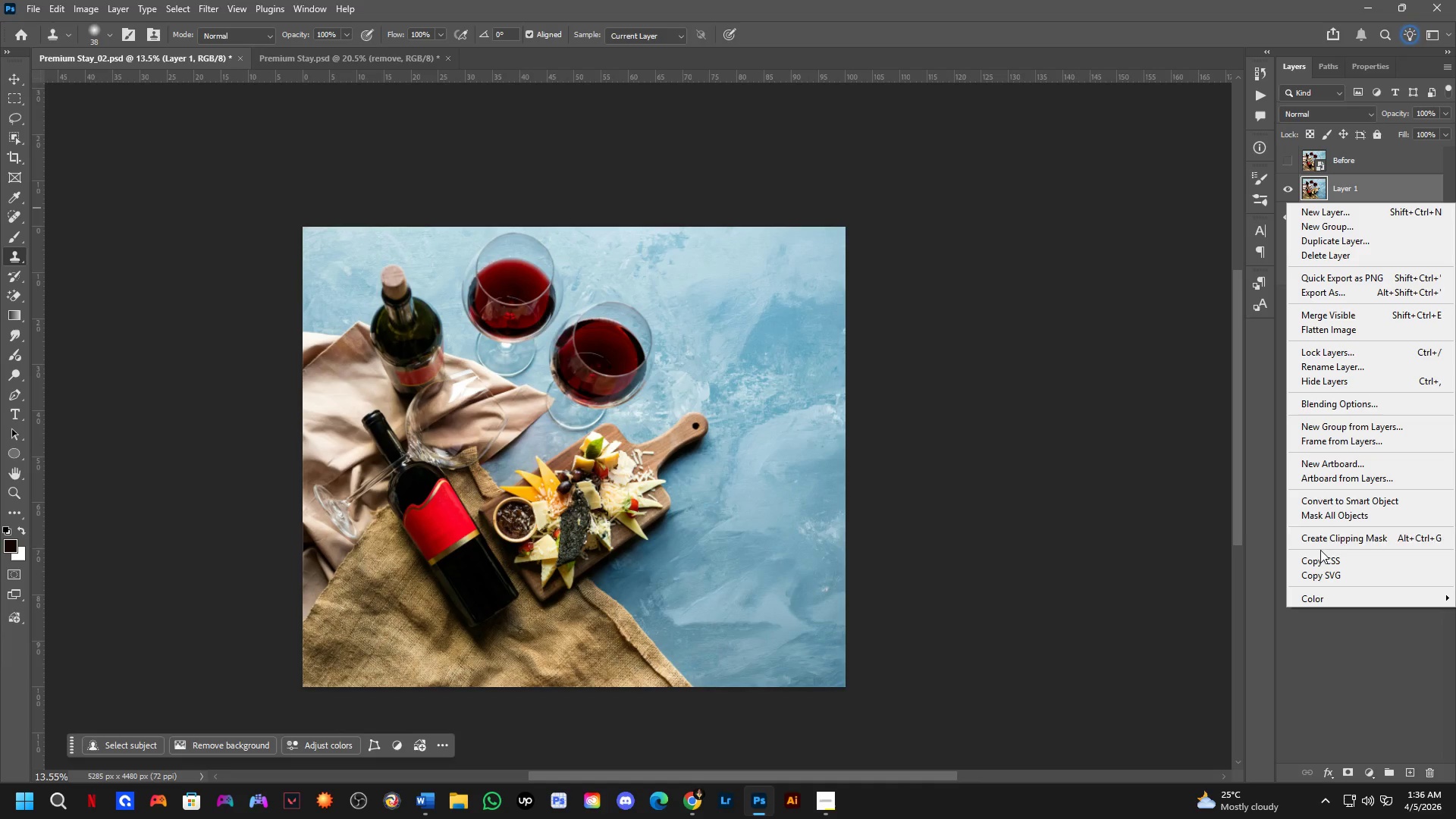 
left_click_drag(start_coordinate=[1326, 541], to_coordinate=[1350, 498])
 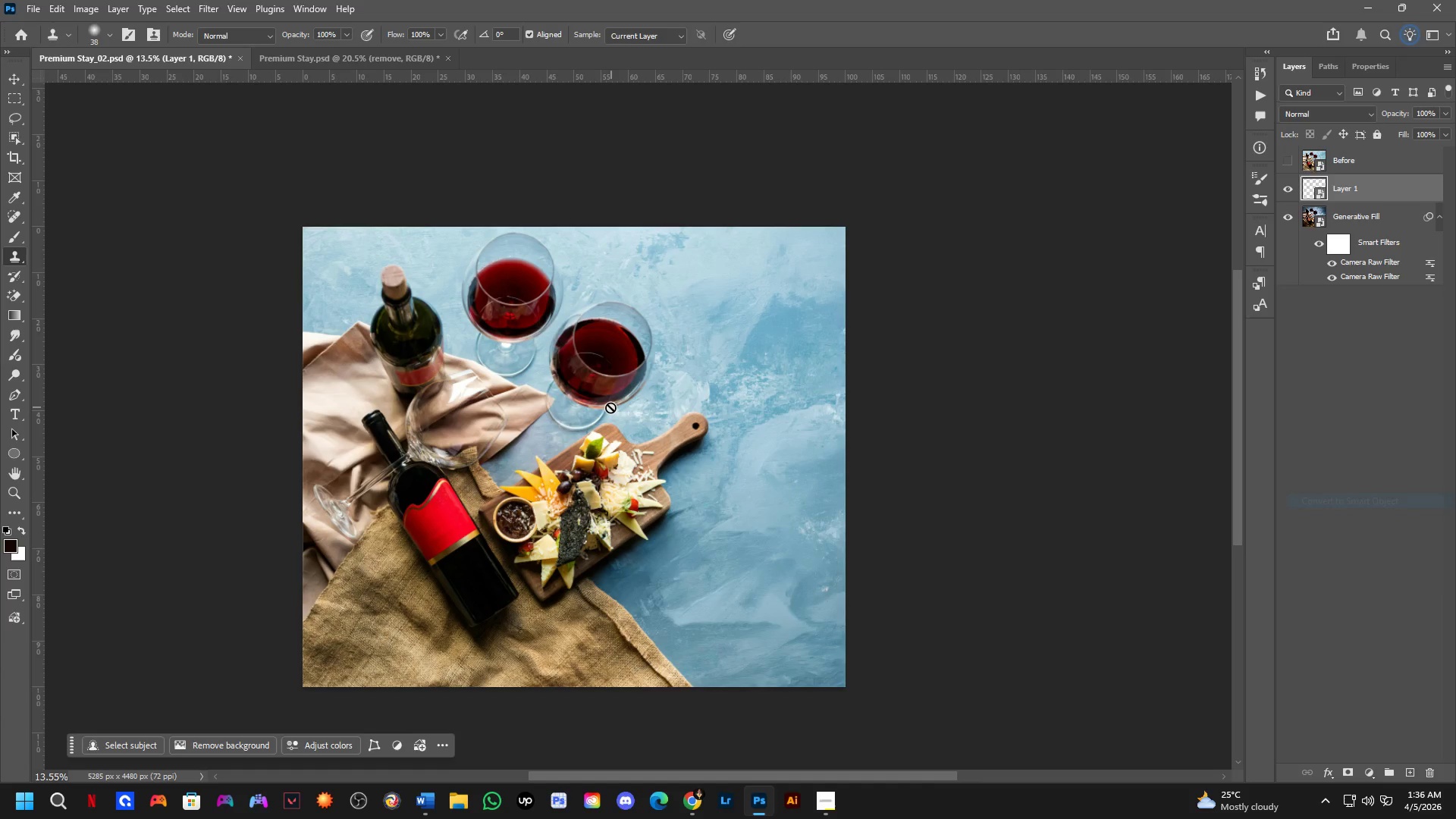 
hold_key(key=Space, duration=0.33)
 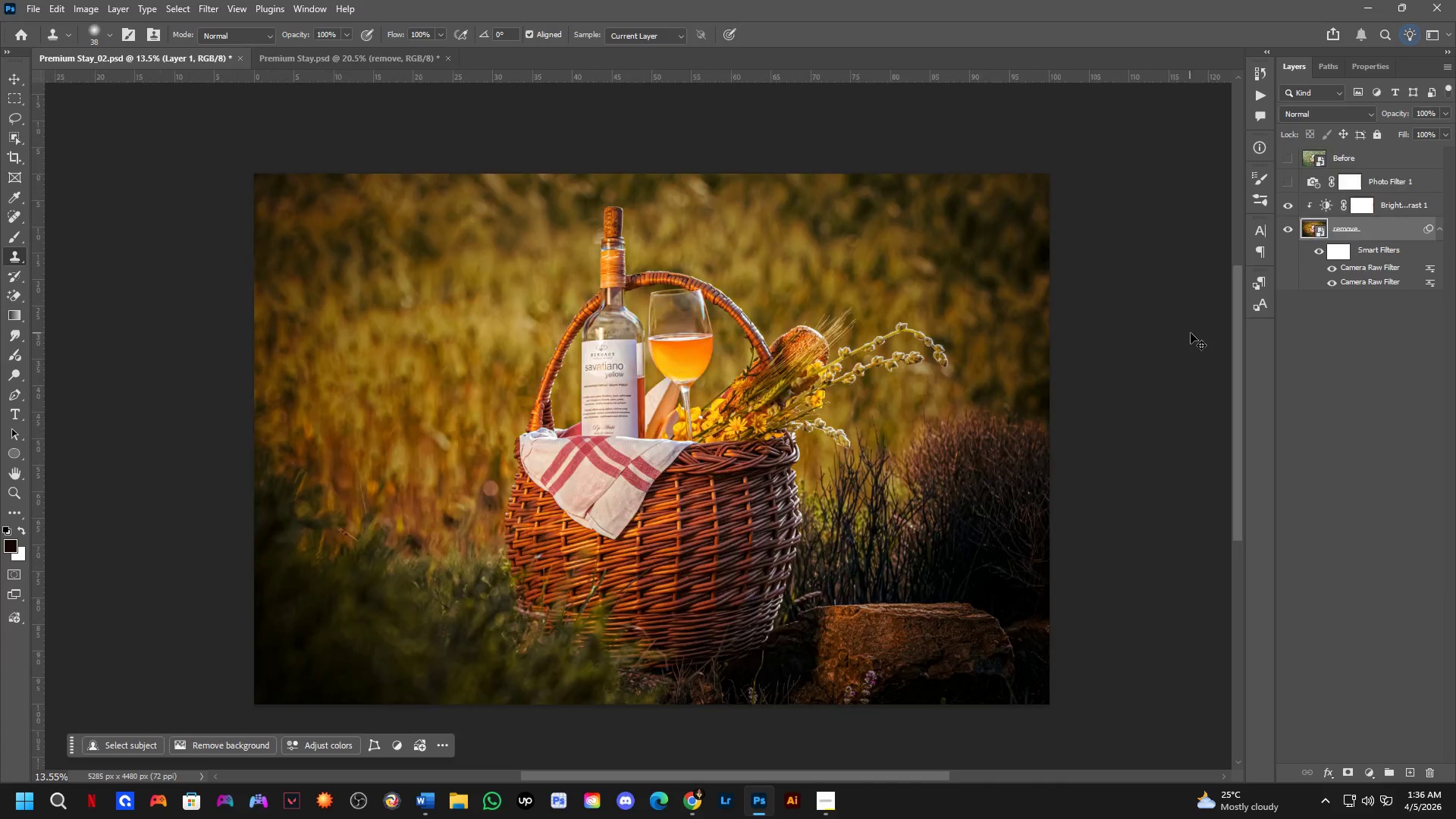 
left_click_drag(start_coordinate=[613, 407], to_coordinate=[634, 417])
 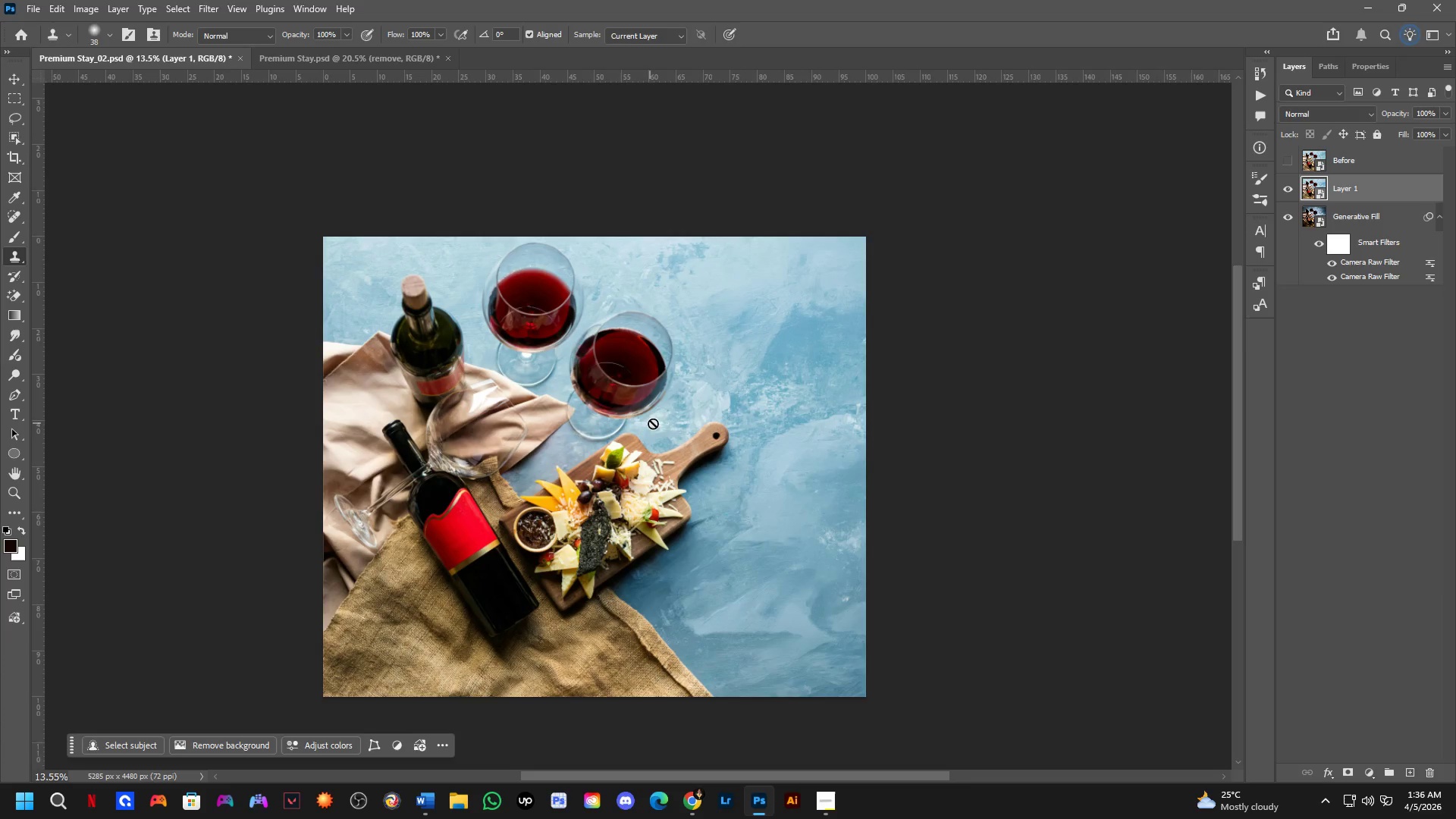 
key(Control+ControlLeft)
 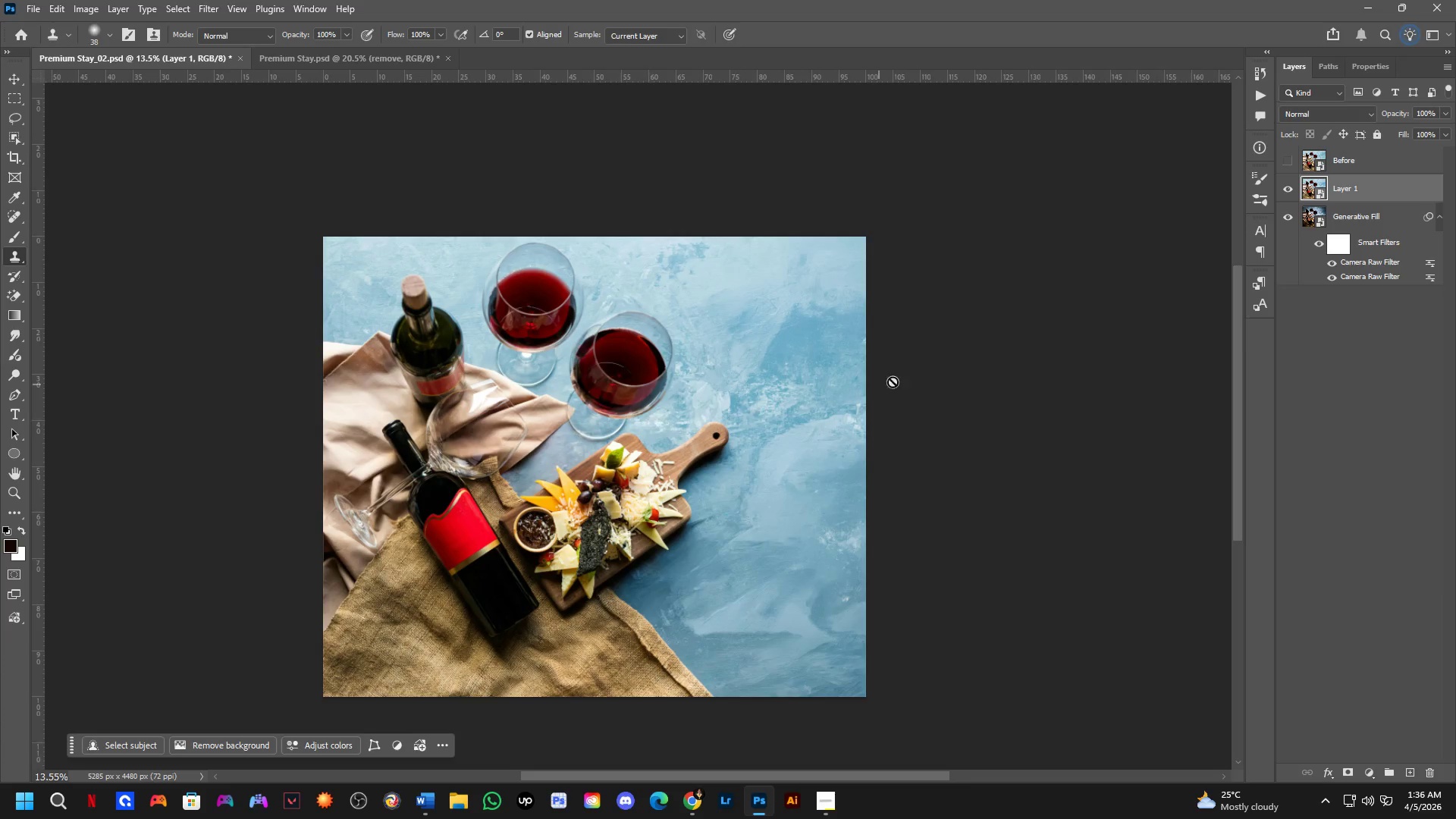 
key(Control+Tab)
 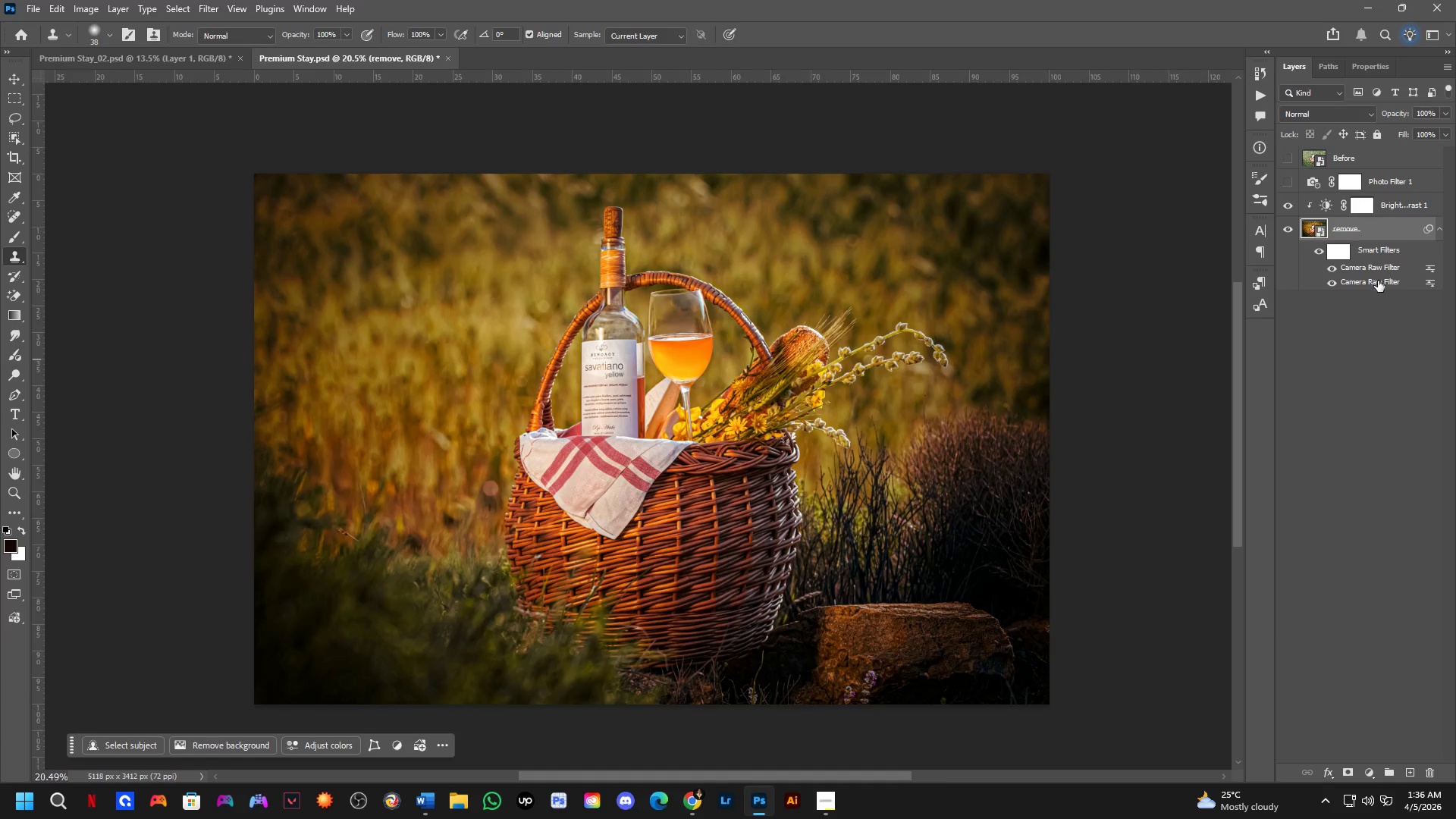 
left_click_drag(start_coordinate=[1379, 286], to_coordinate=[605, 478])
 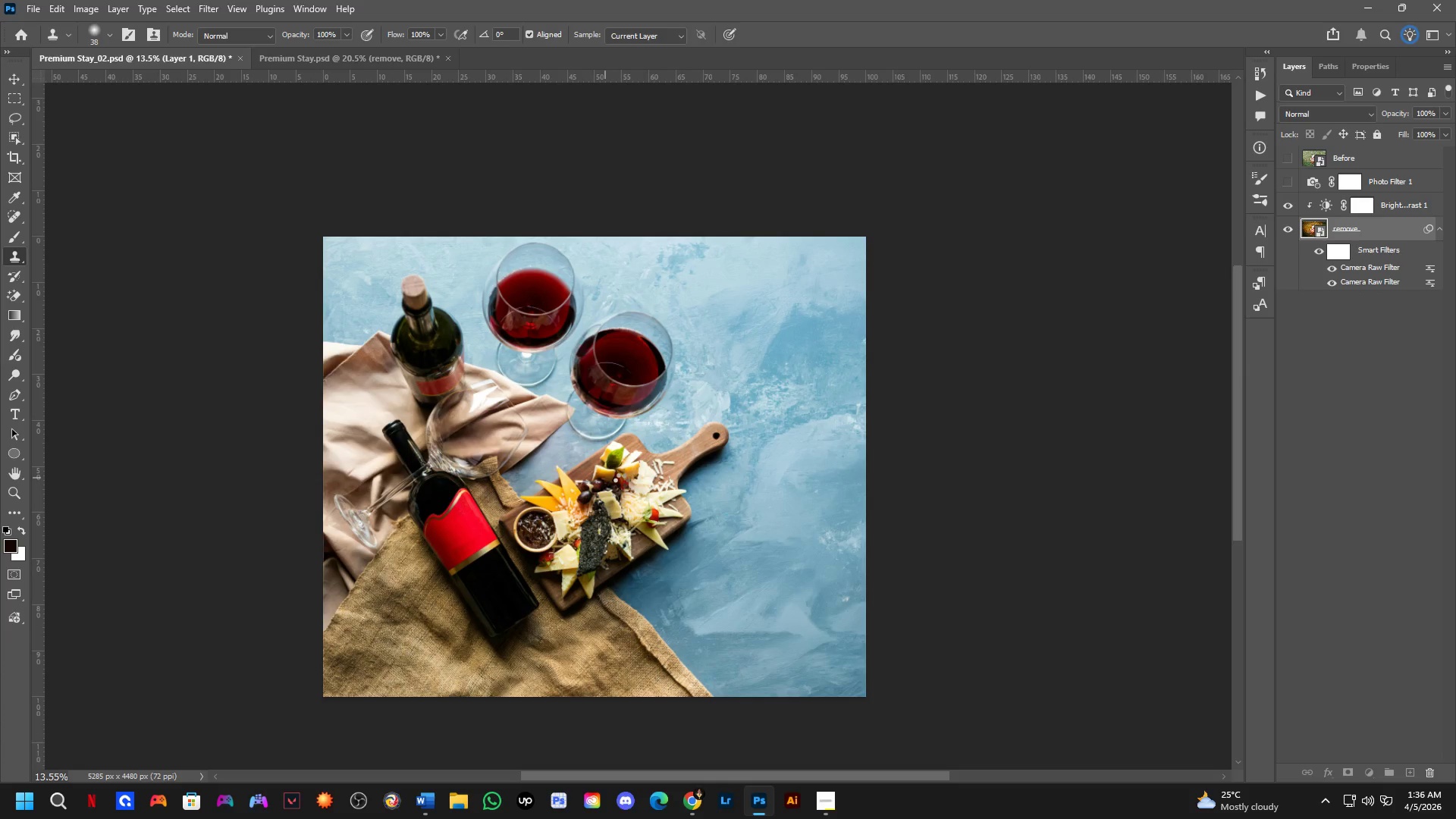 
hold_key(key=ShiftLeft, duration=1.52)
 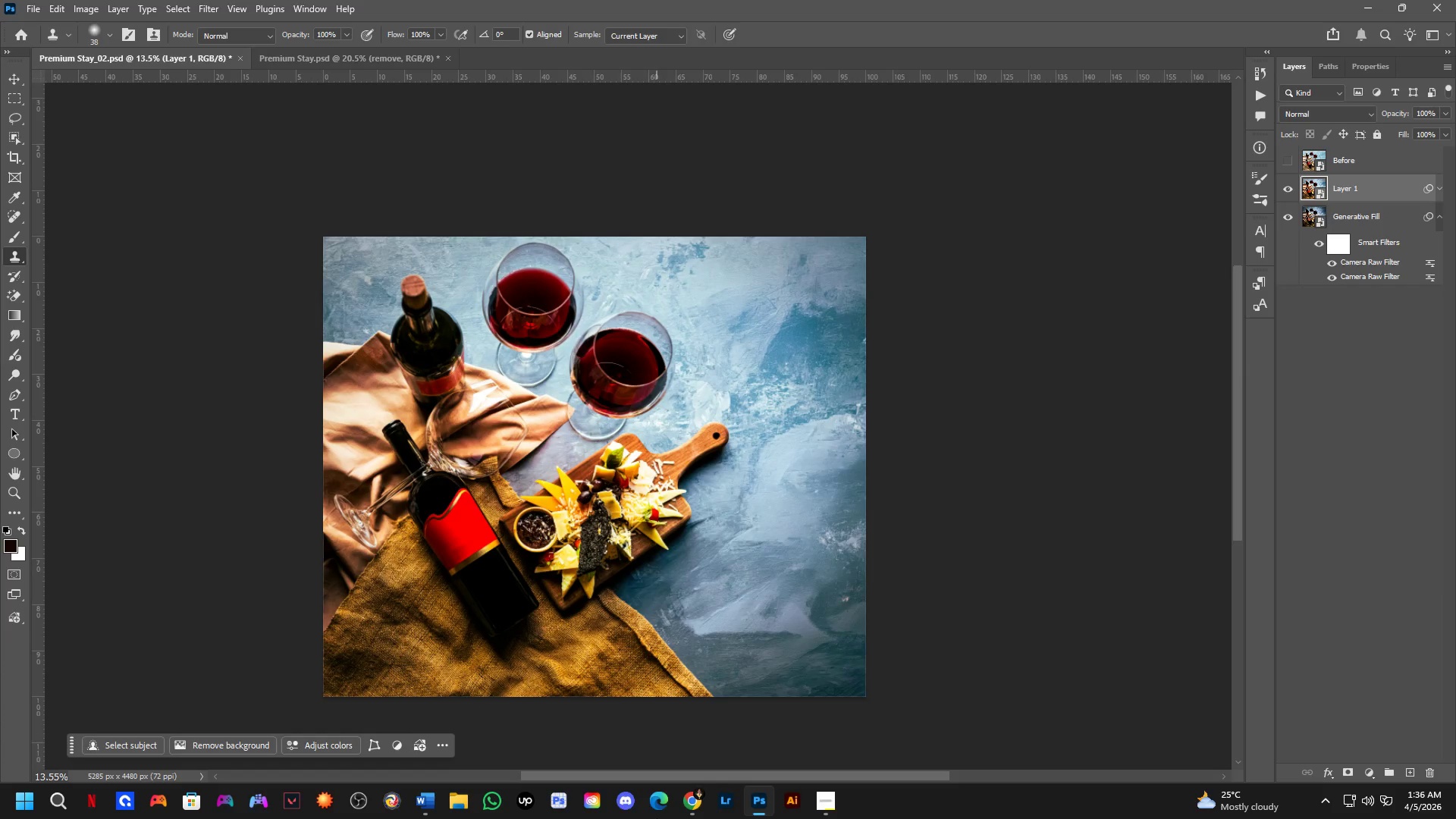 
key(Control+ControlLeft)
 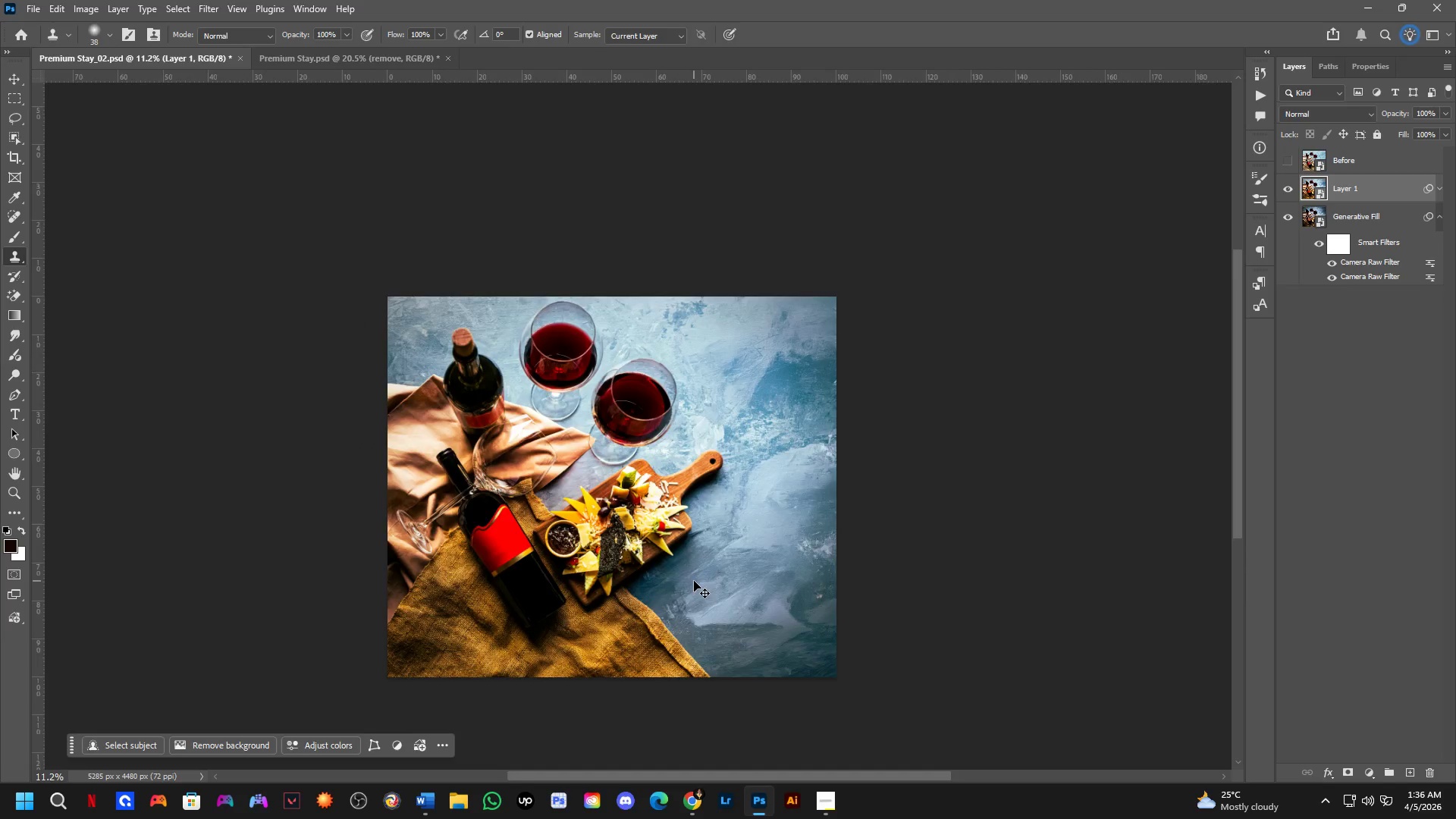 
key(Control+Tab)
 